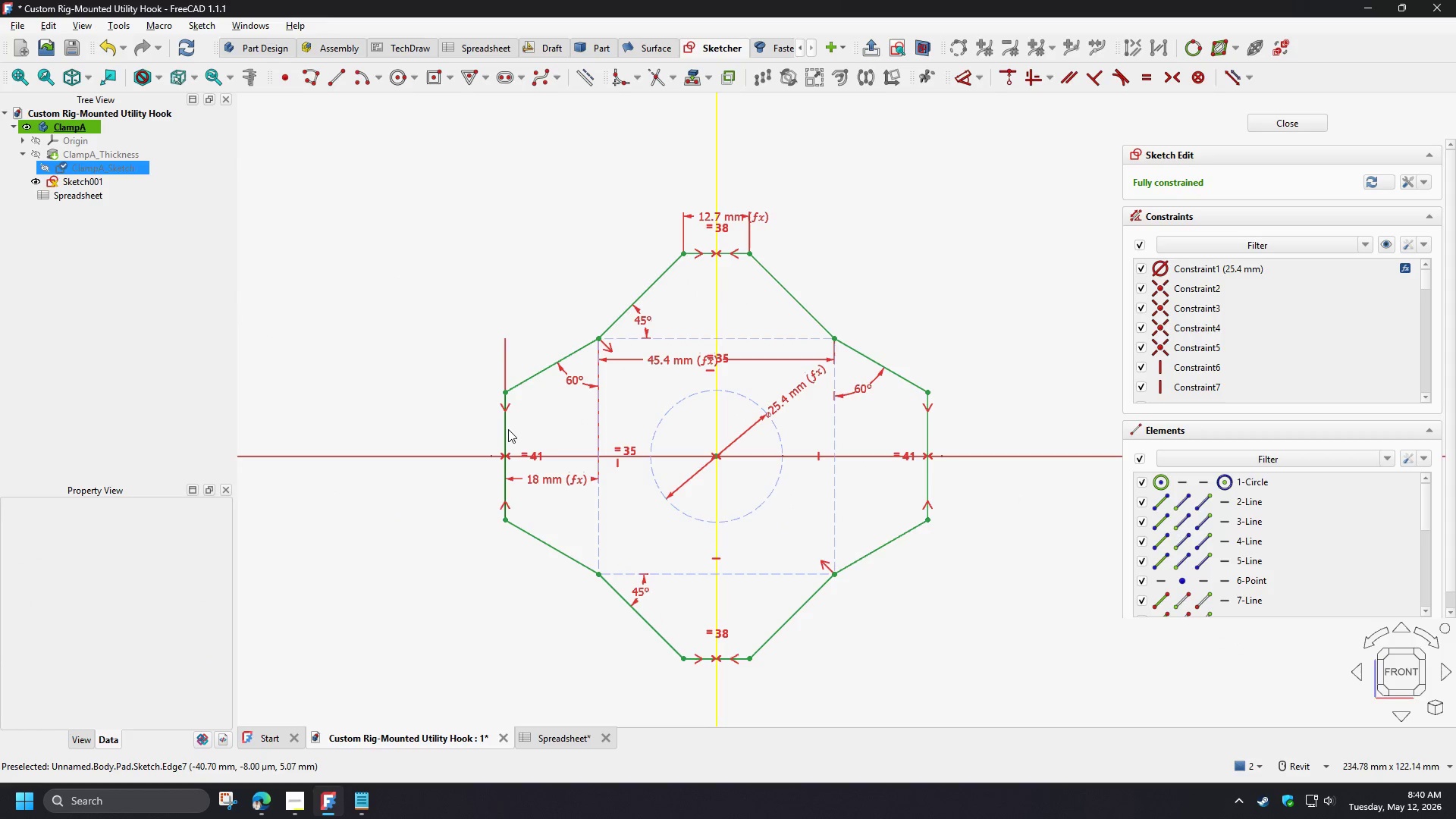 
left_click([508, 429])
 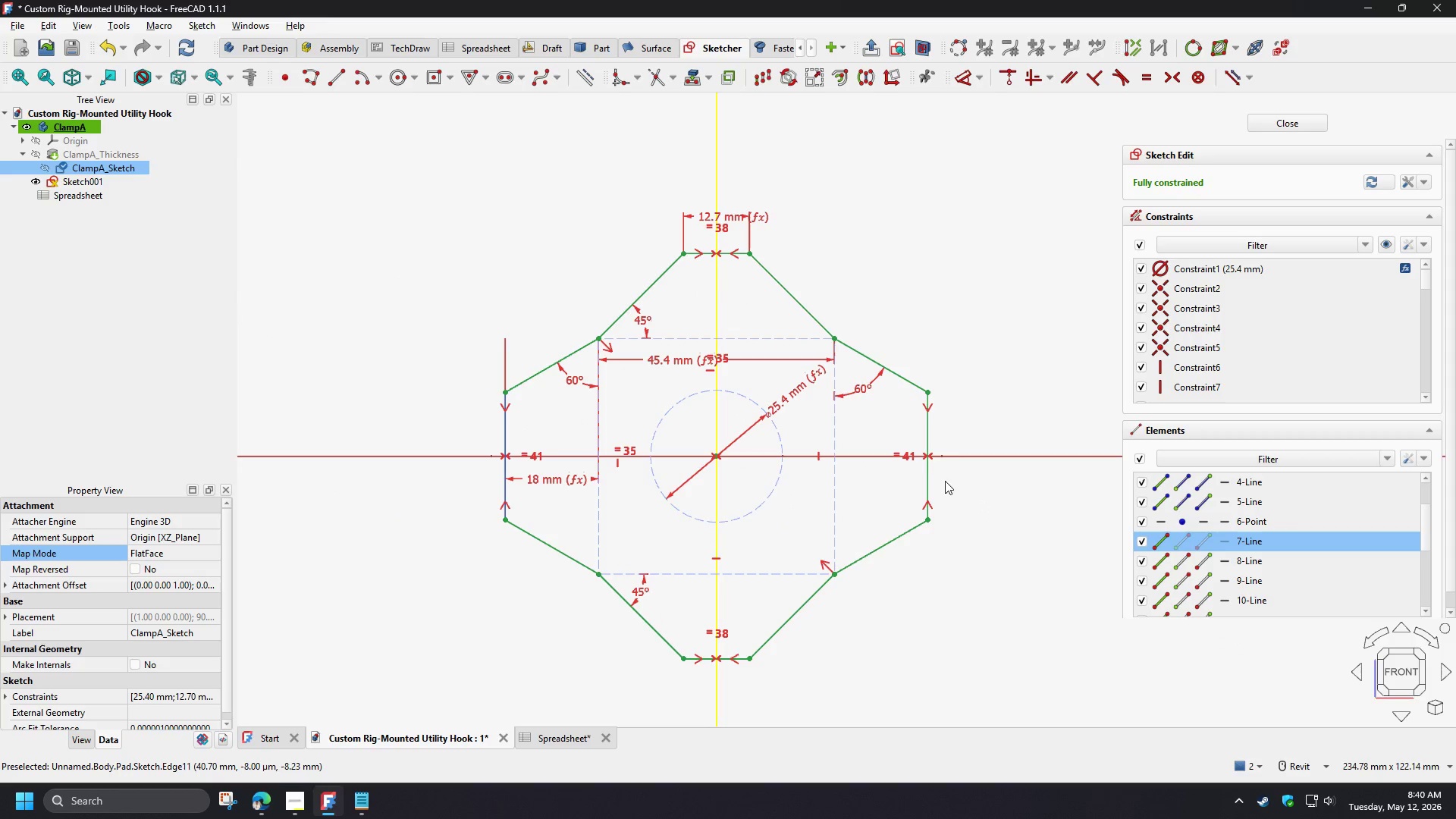 
left_click([929, 476])
 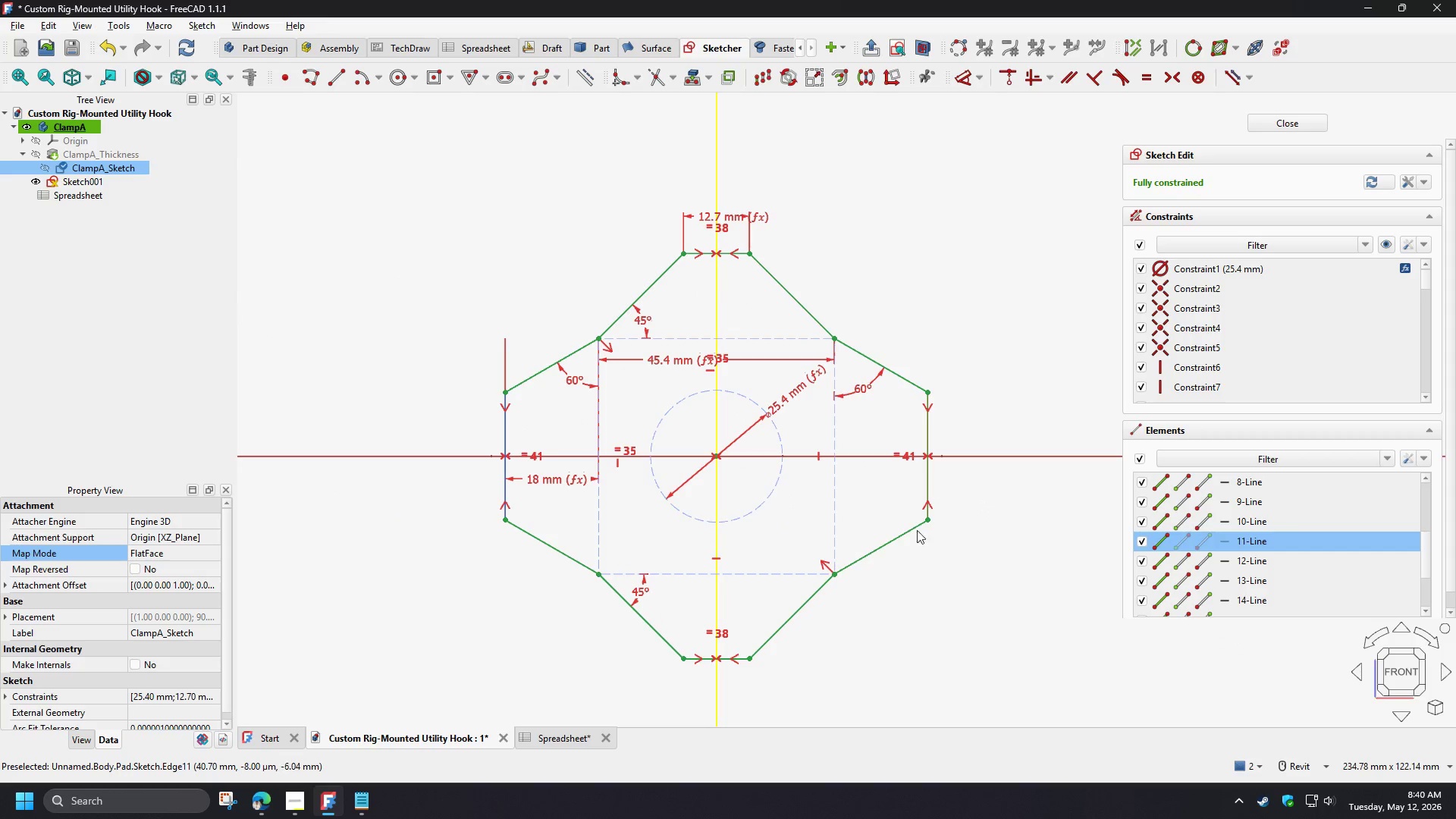 
key(D)
 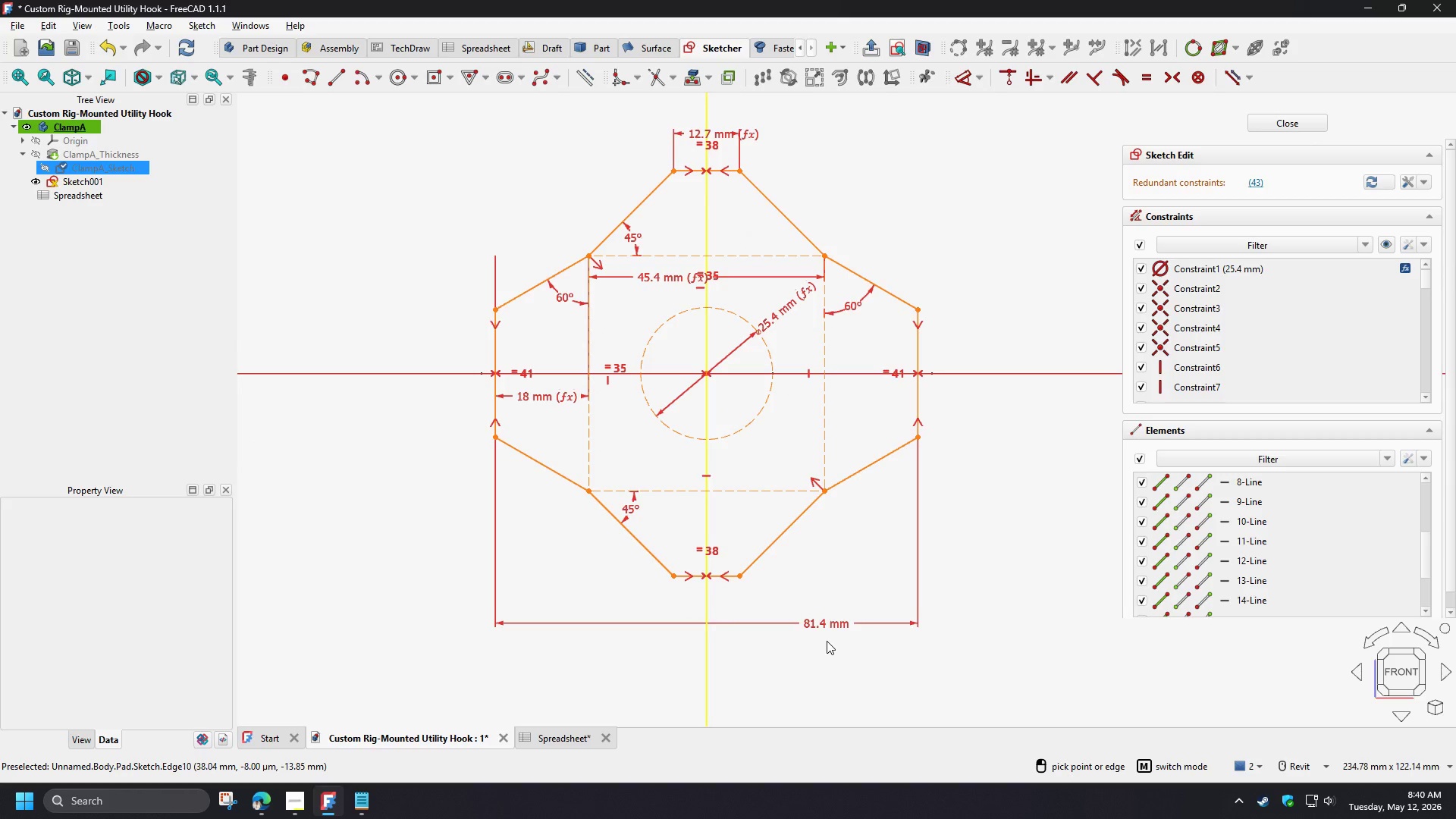 
left_click([827, 632])
 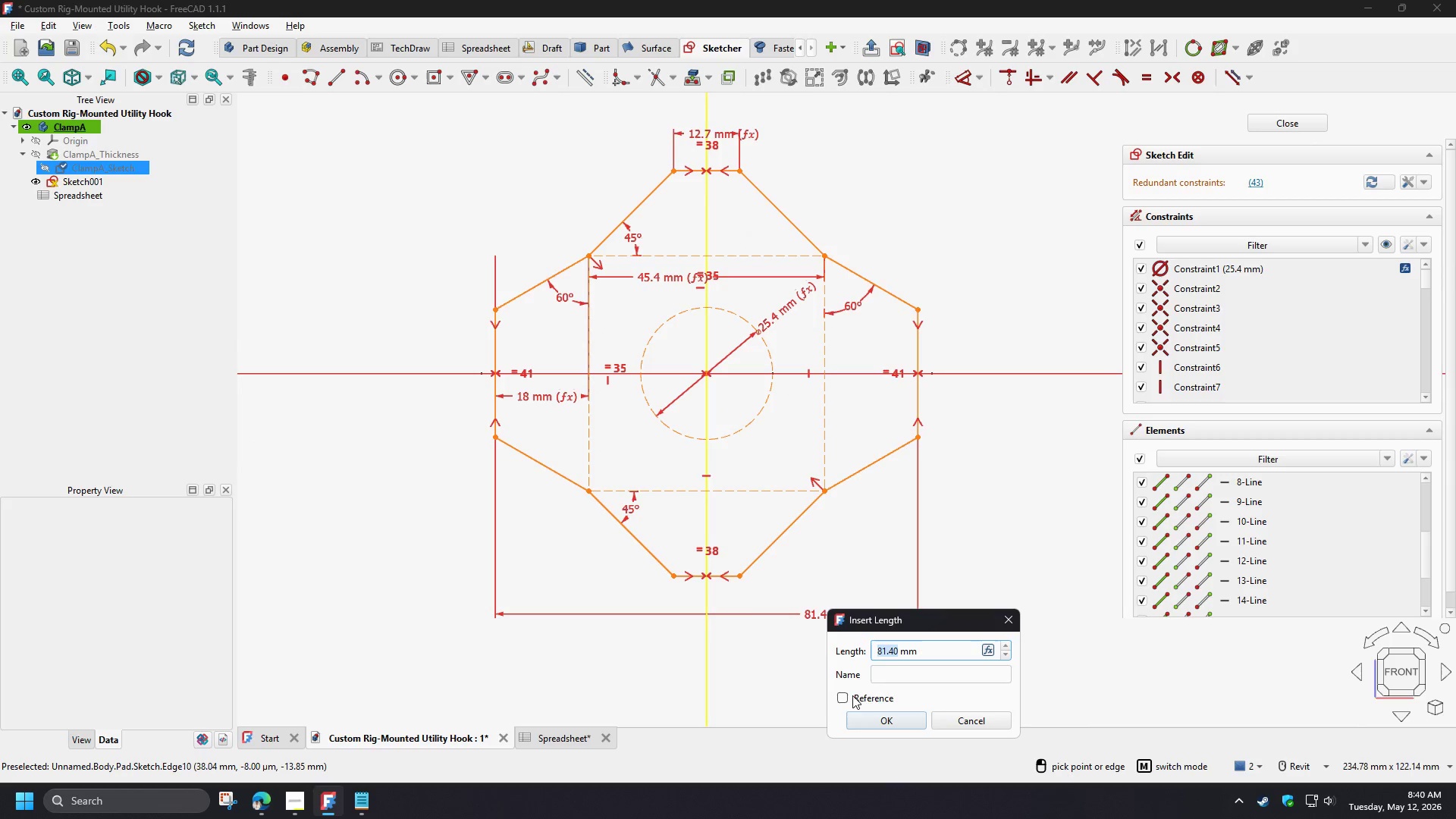 
left_click([852, 698])
 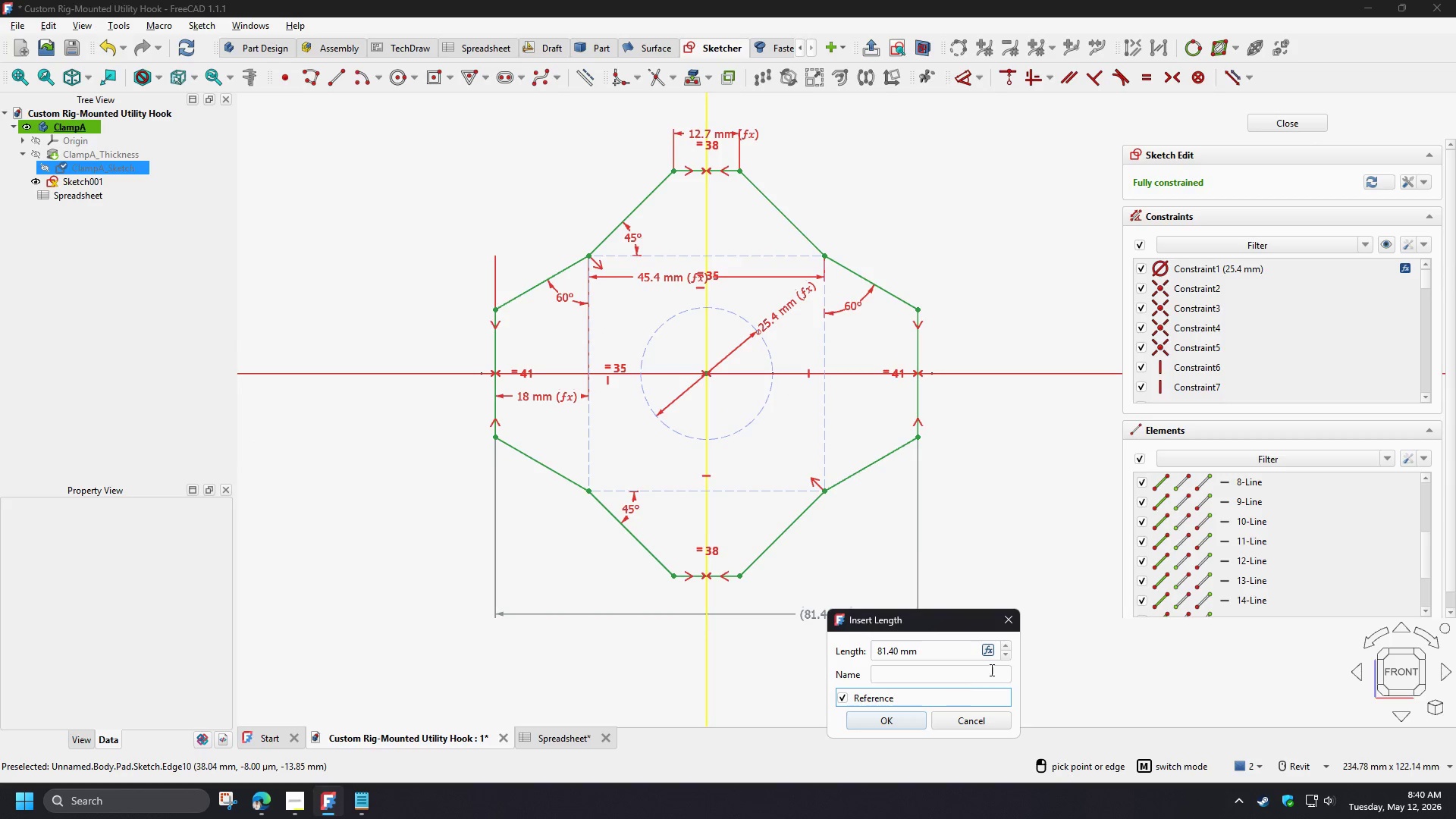 
left_click([940, 676])
 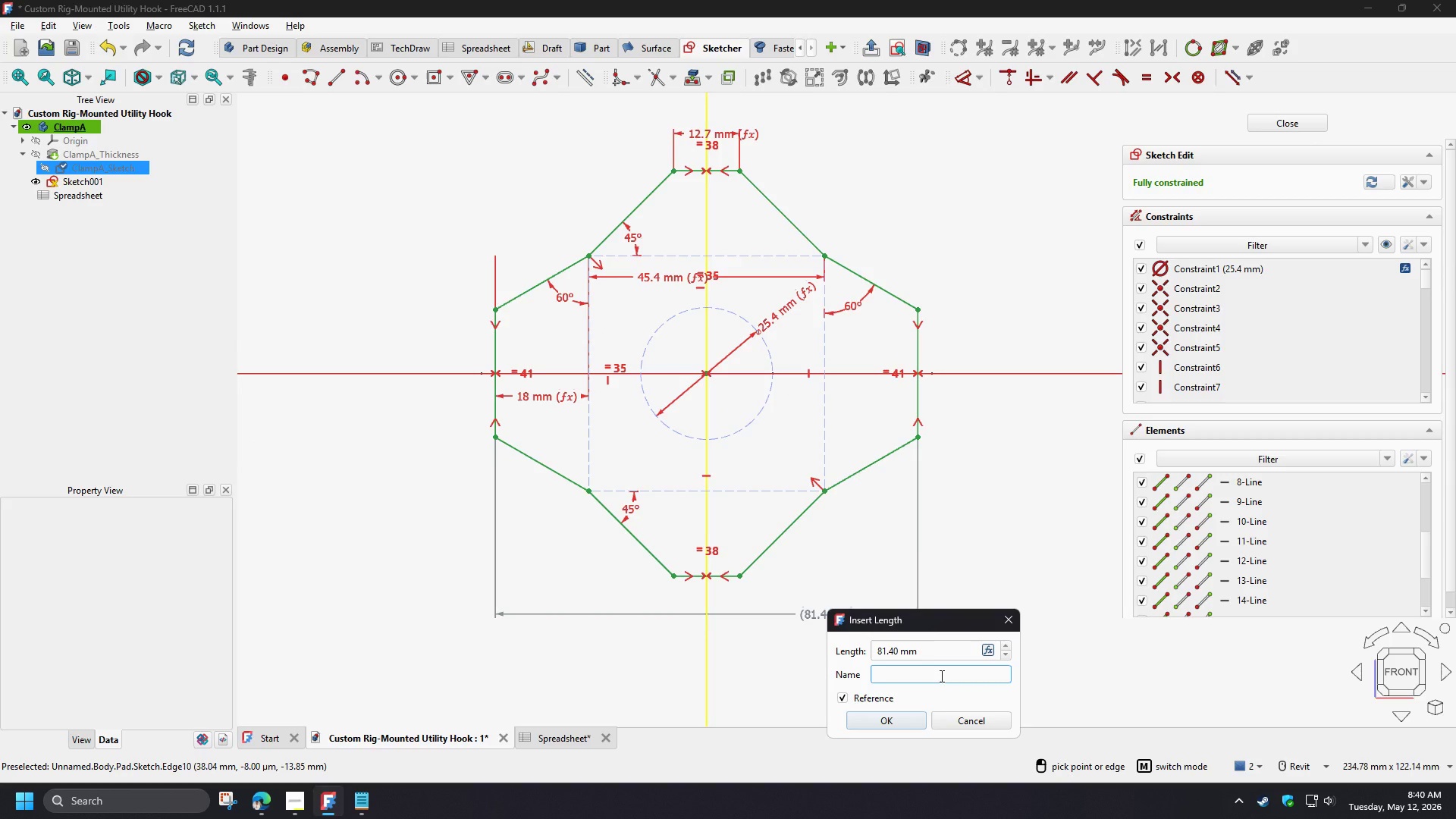 
type(Clamp)
 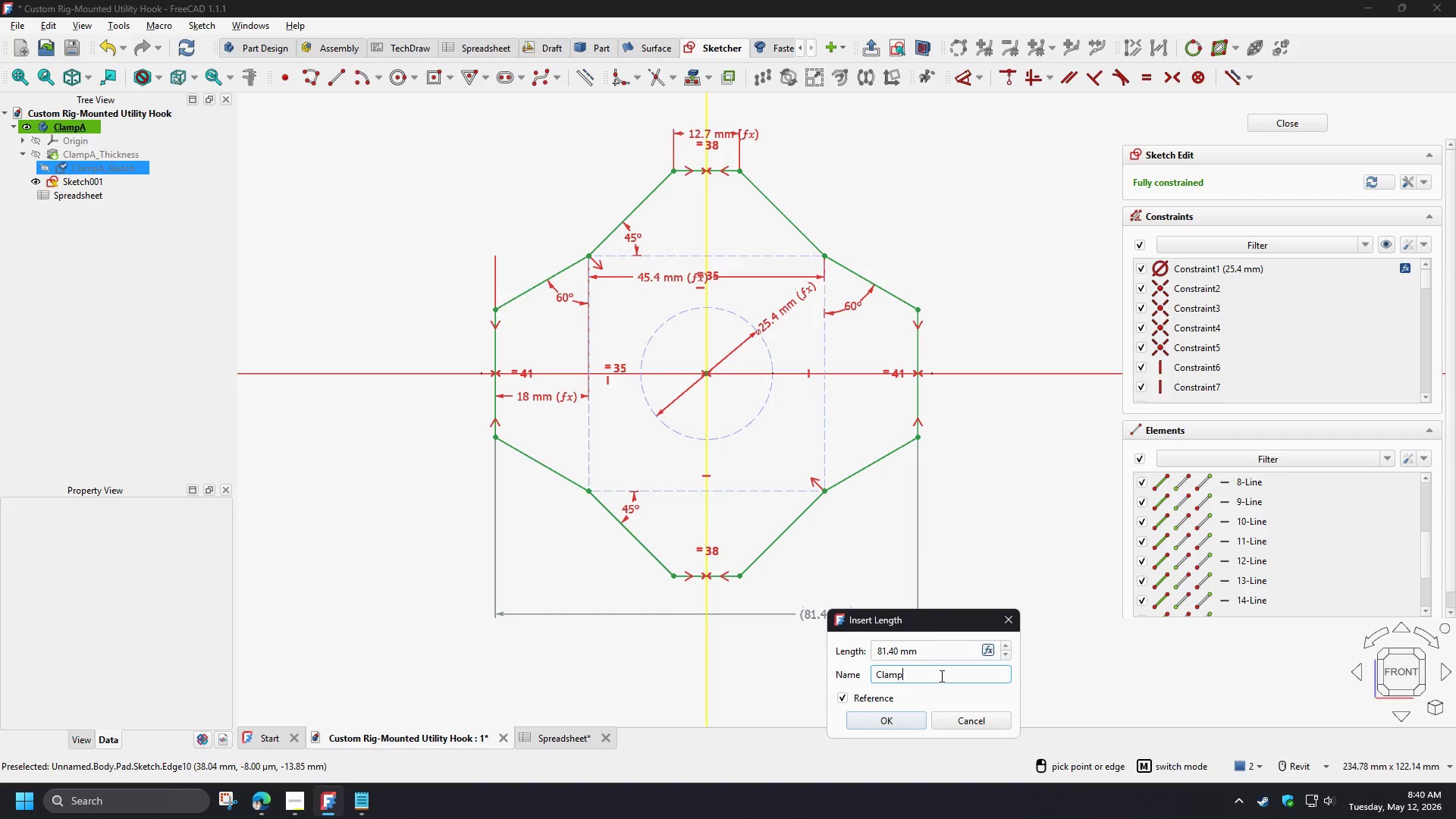 
type(Width)
 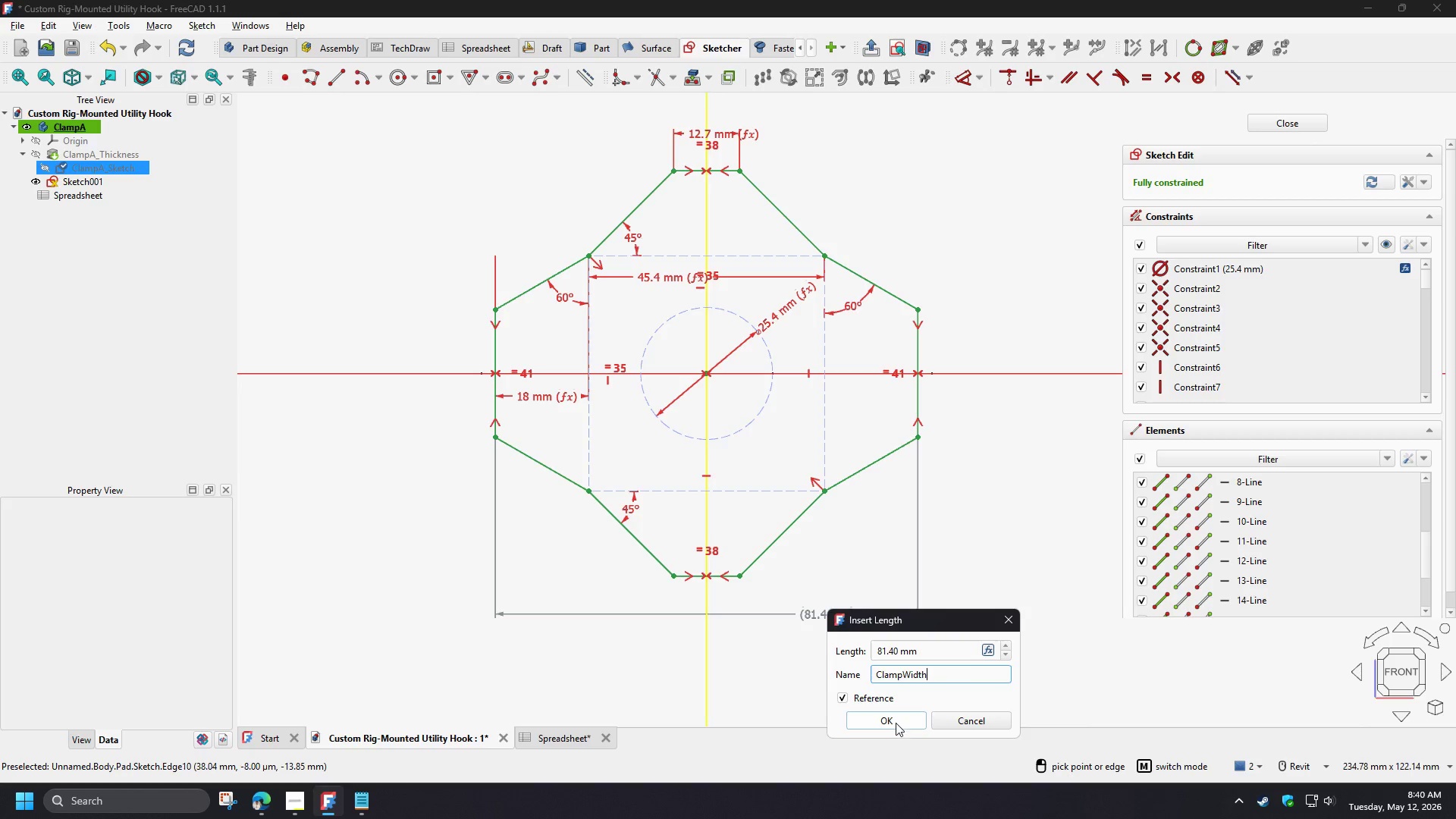 
left_click([896, 723])
 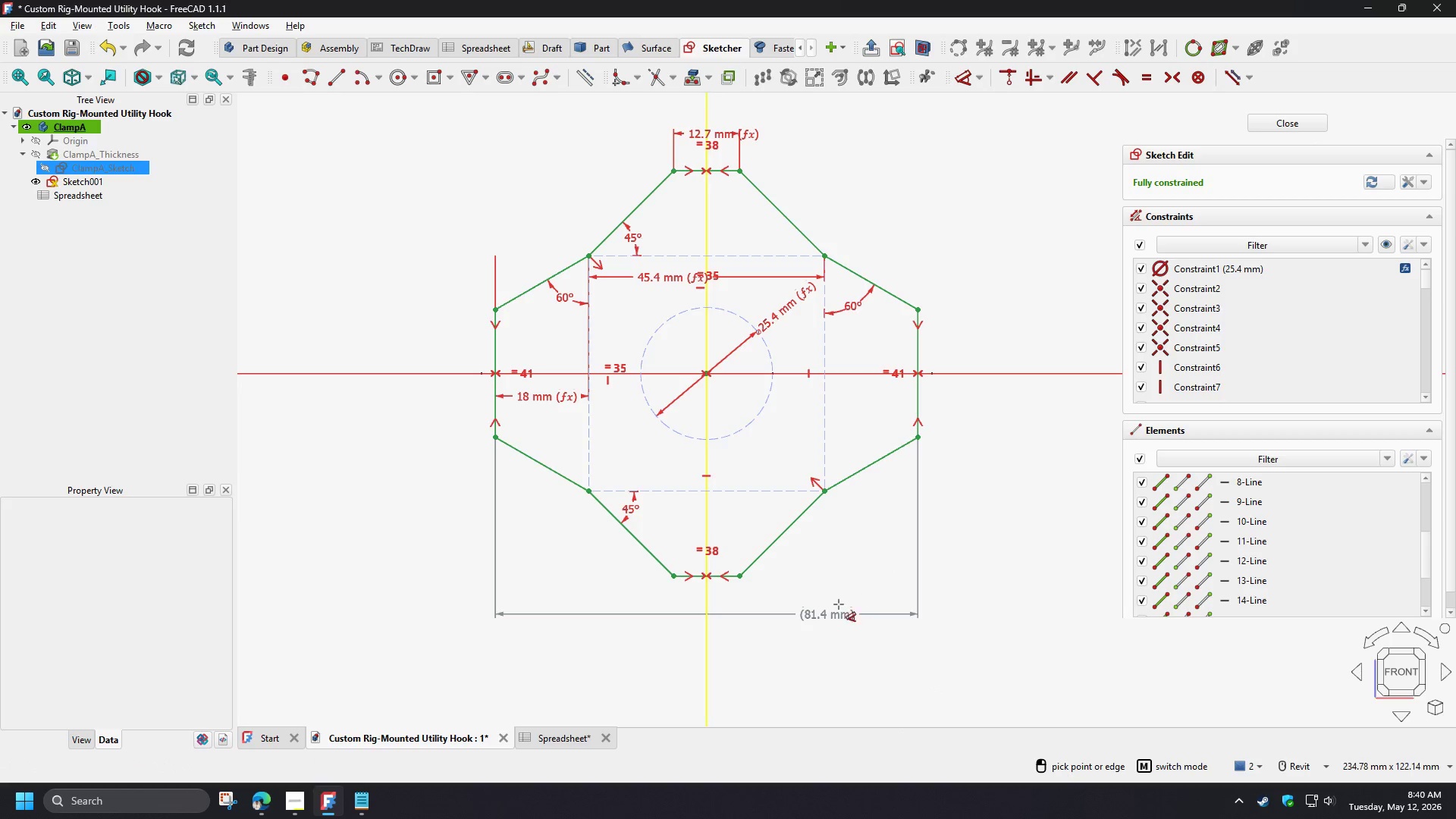 
right_click([819, 589])
 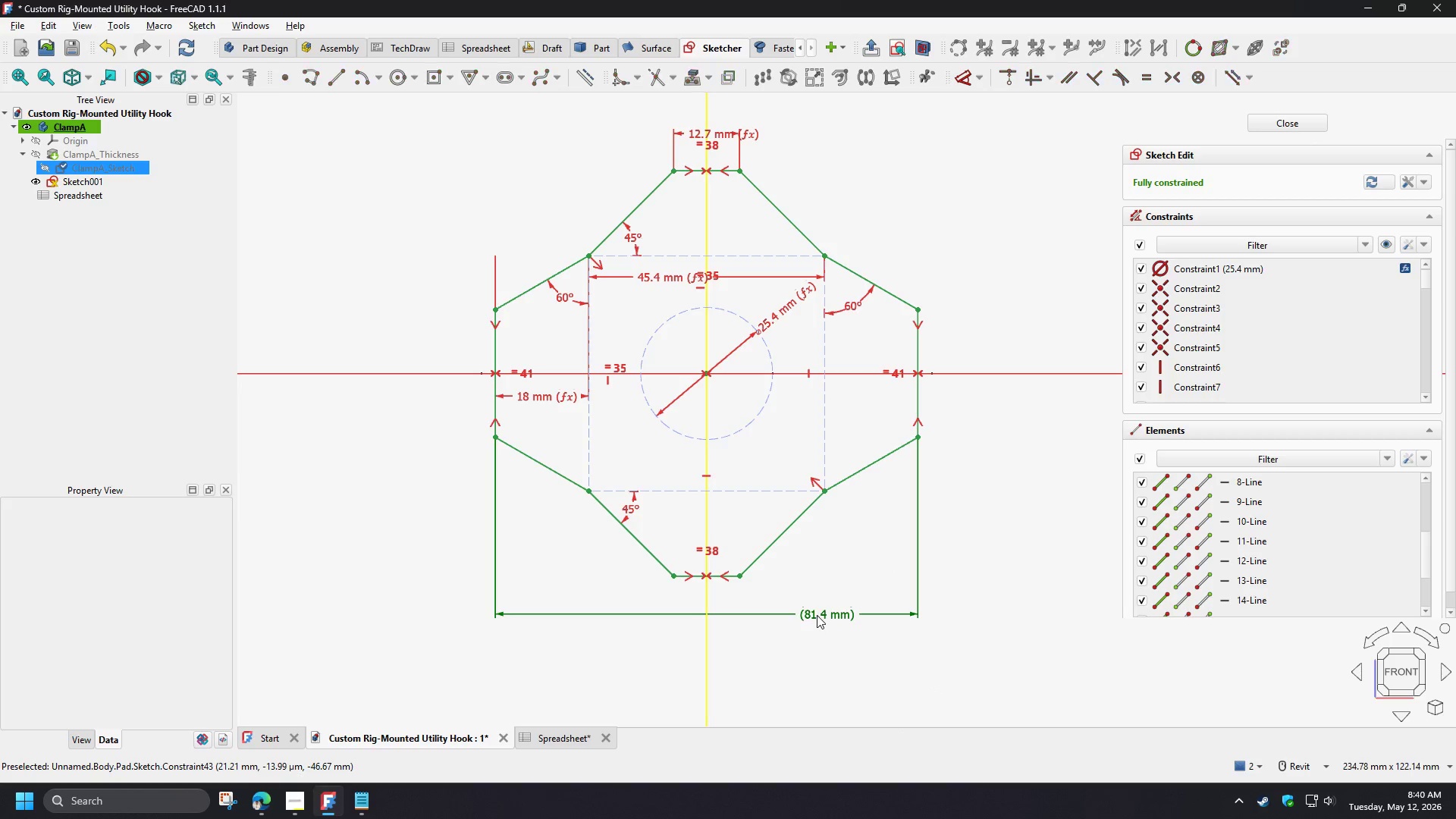 
double_click([817, 615])
 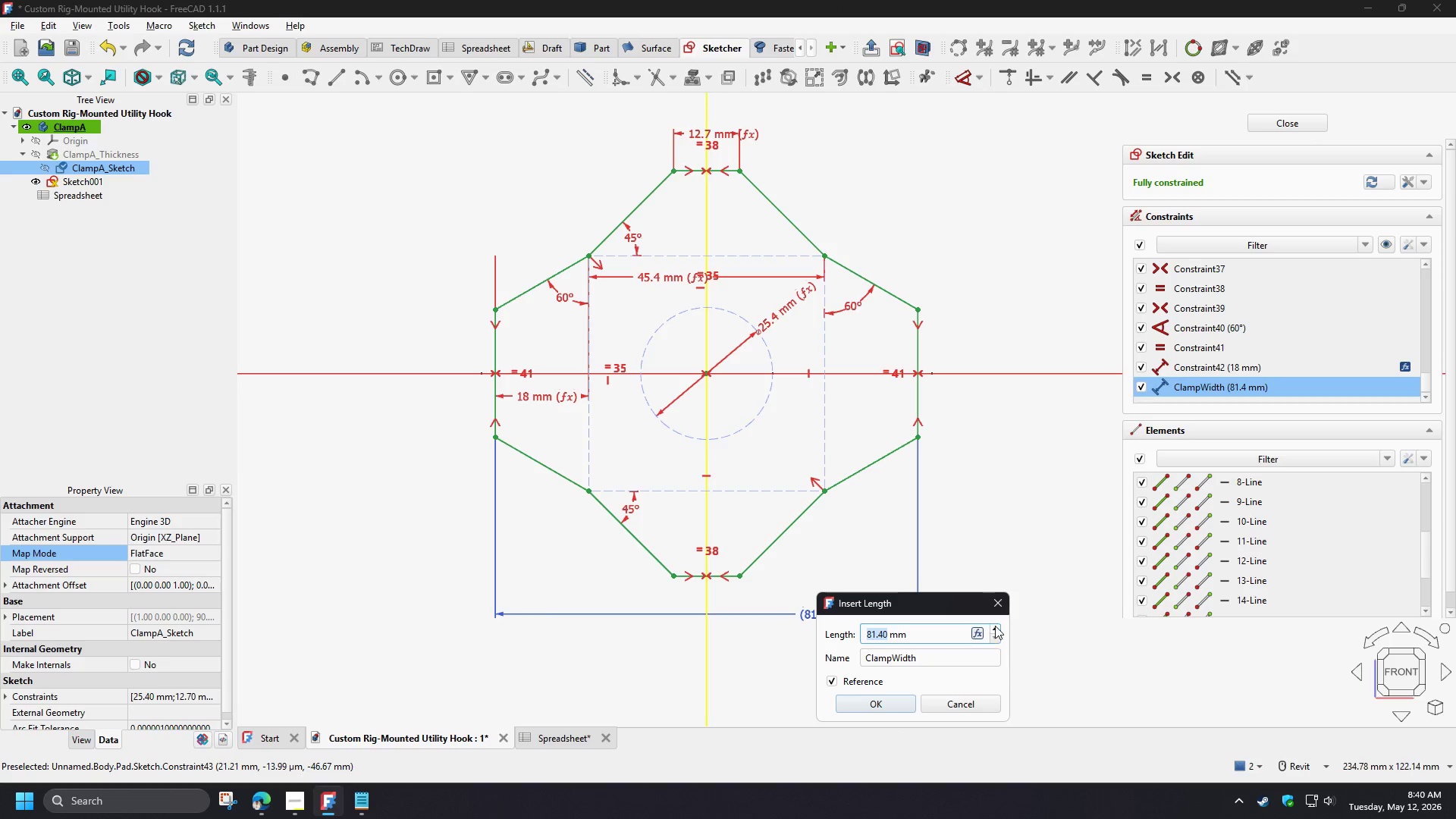 
left_click([1005, 603])
 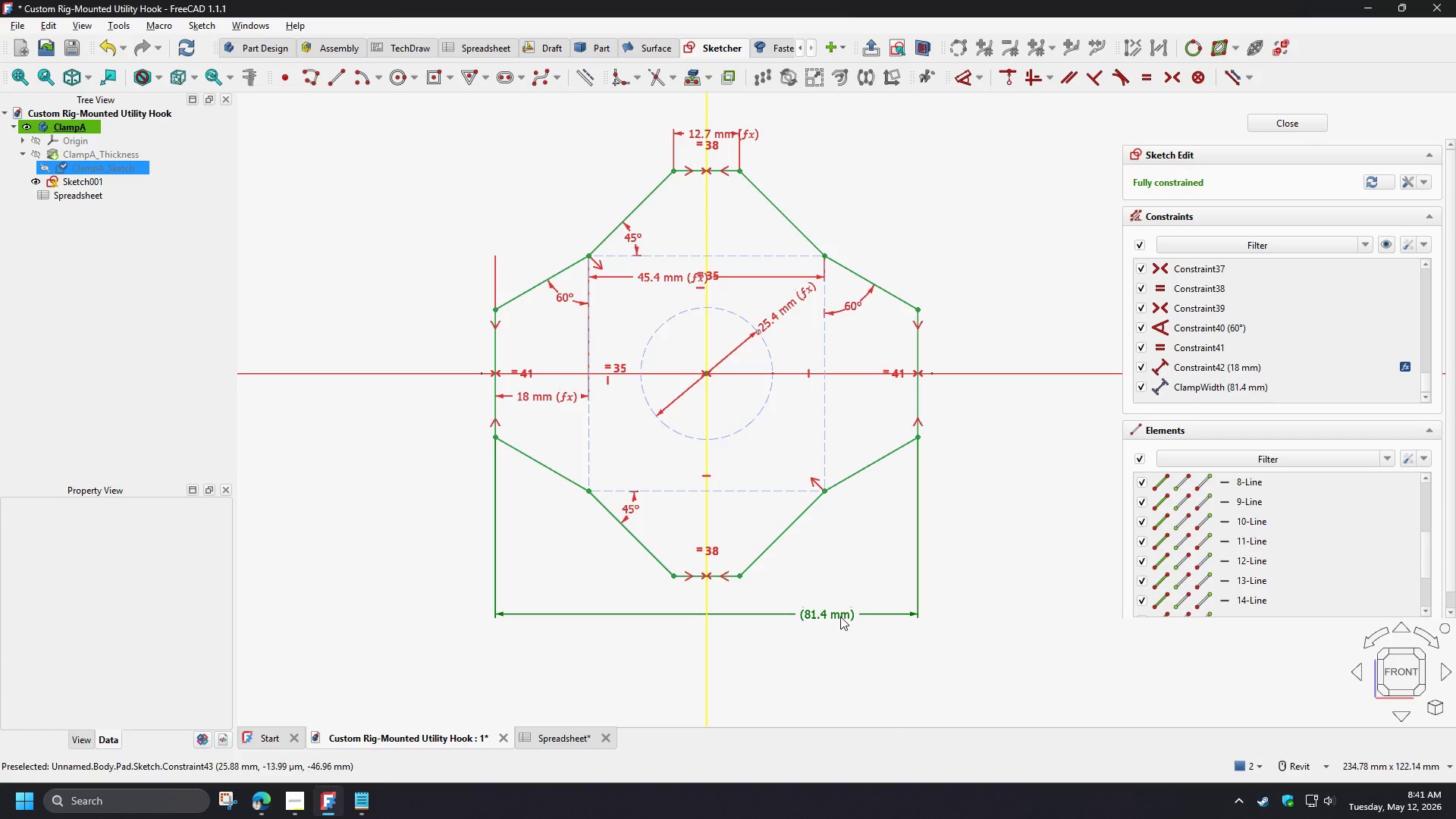 
left_click_drag(start_coordinate=[839, 617], to_coordinate=[718, 617])
 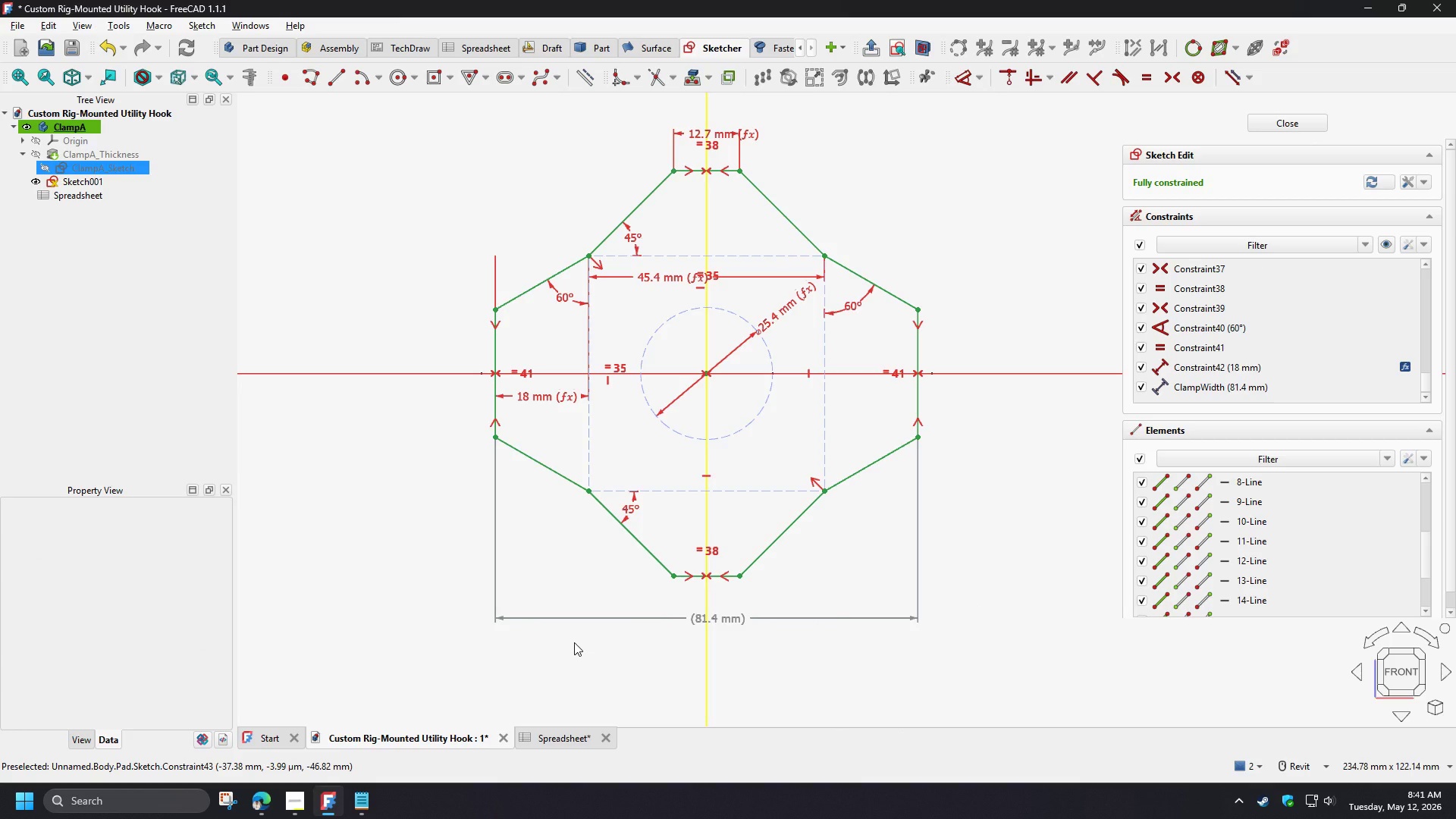 
key(F5)
 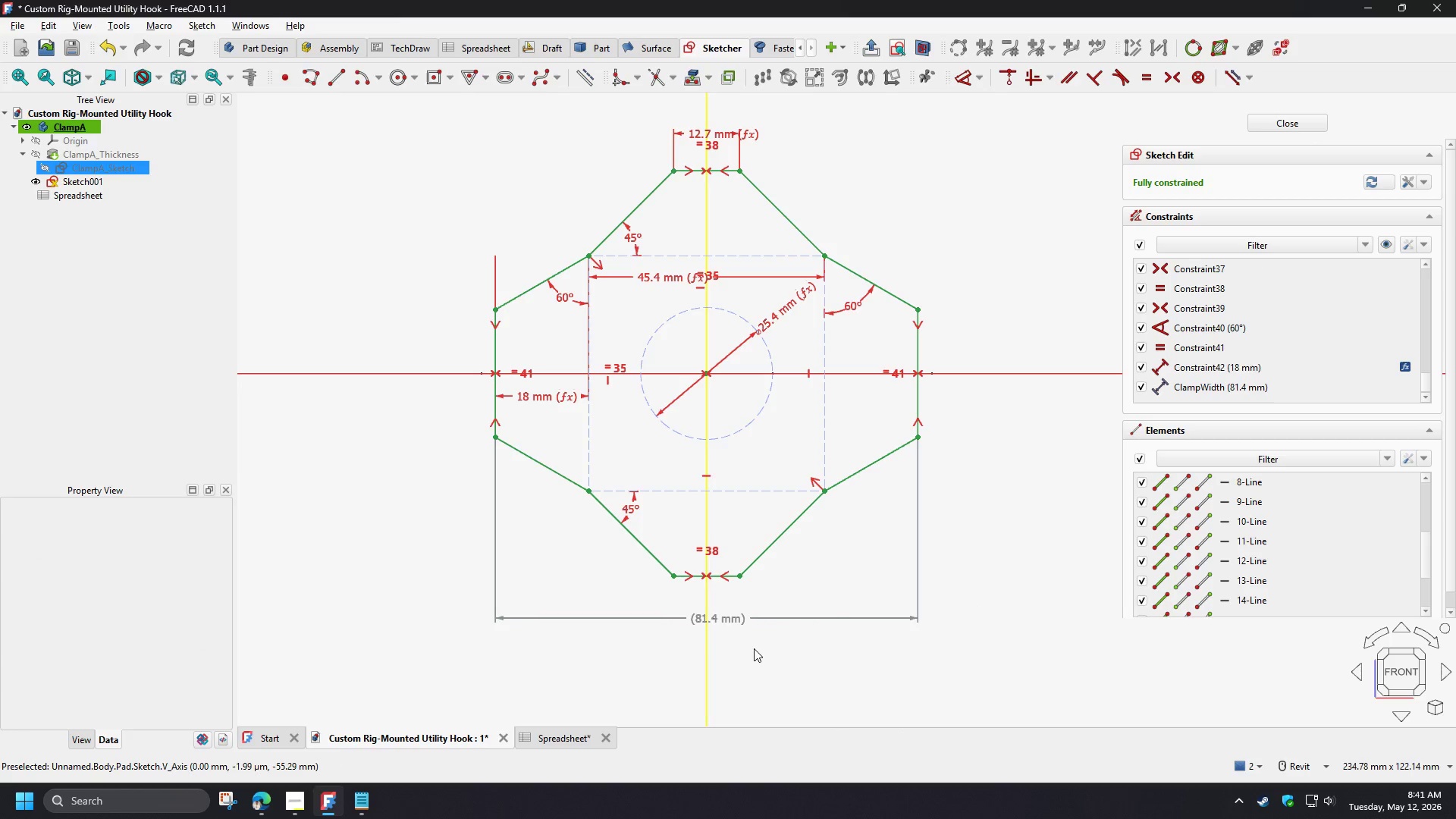 
left_click([754, 648])
 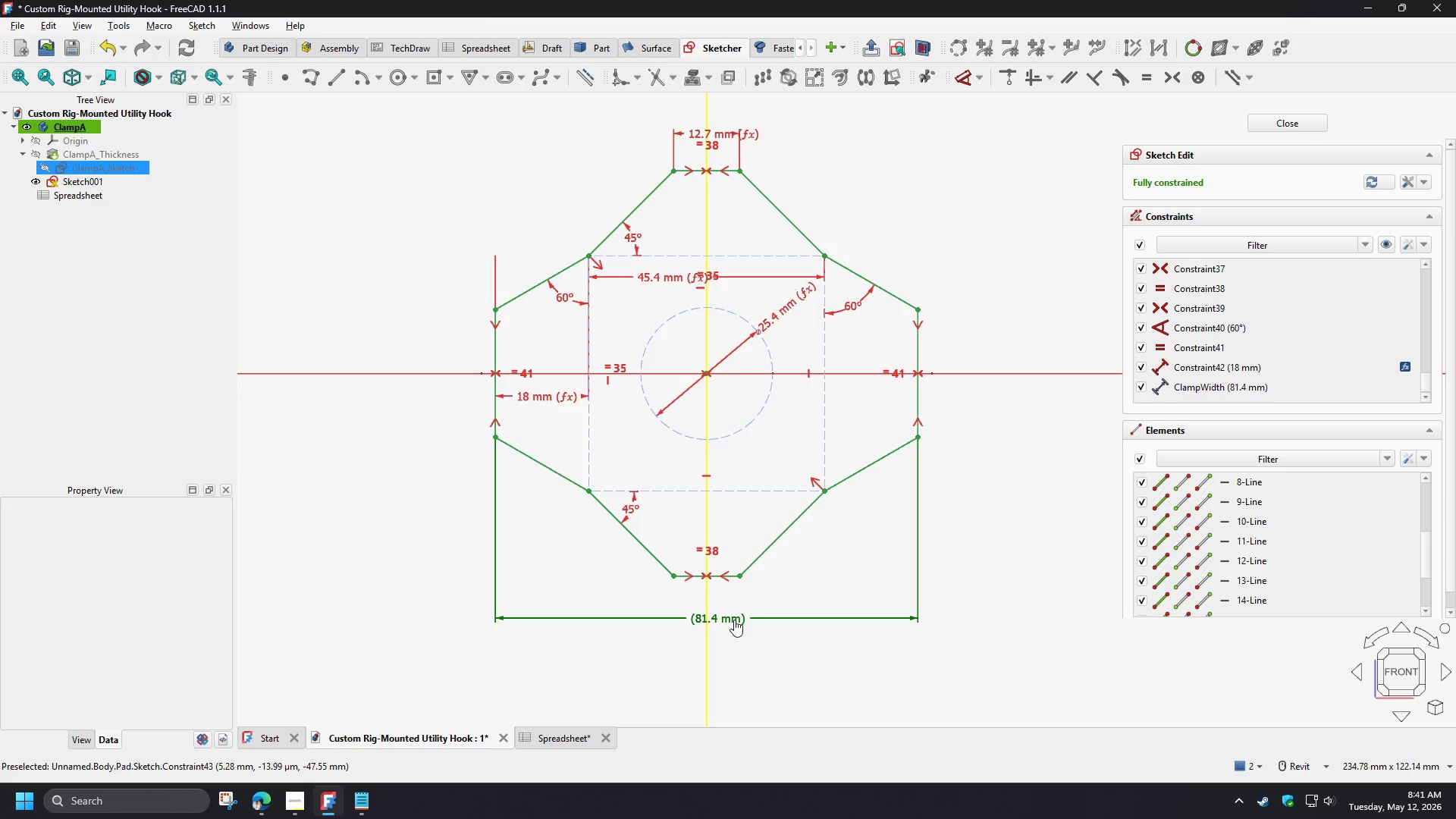 
double_click([734, 620])
 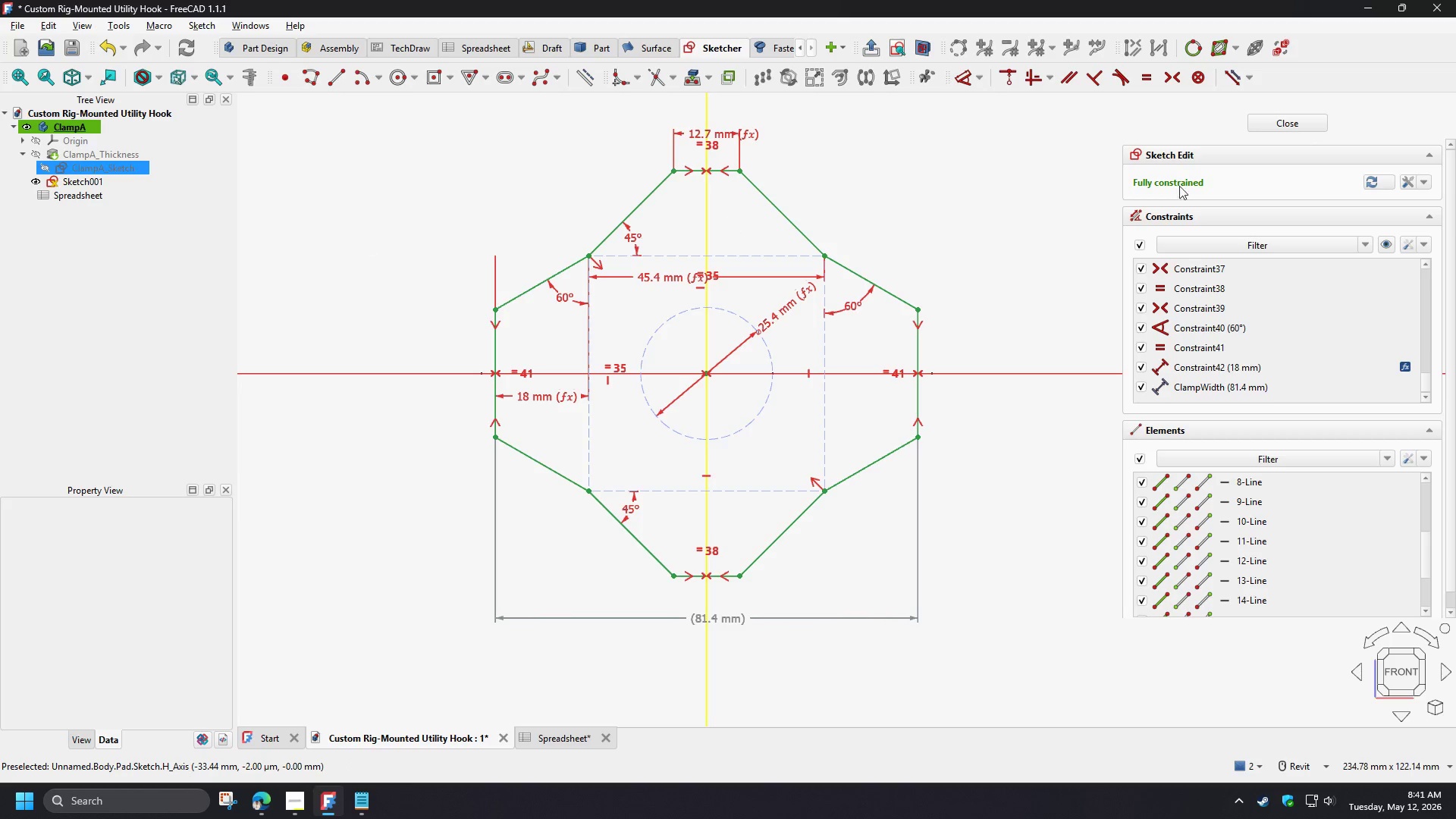 
left_click([1277, 119])
 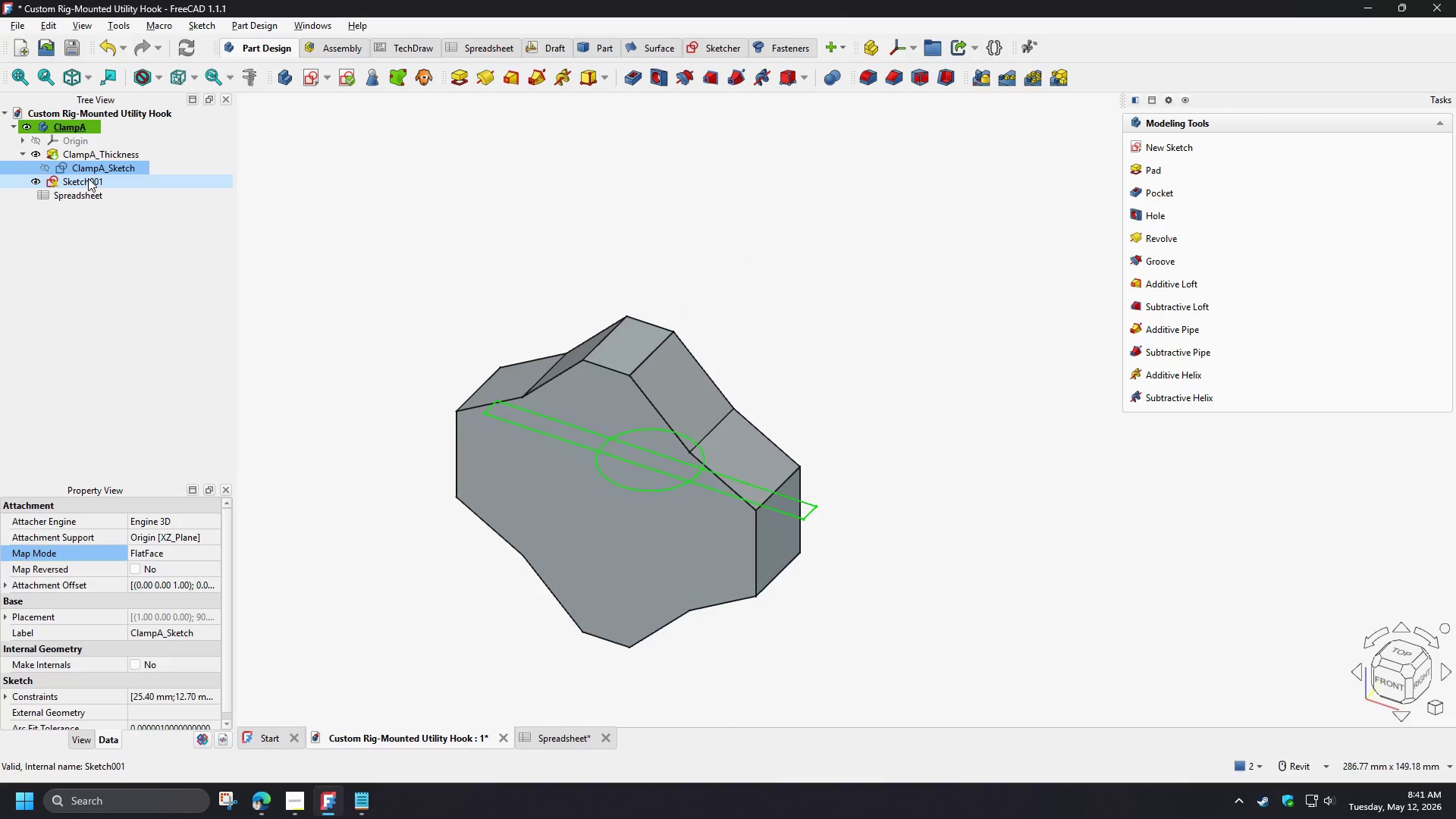 
double_click([88, 178])
 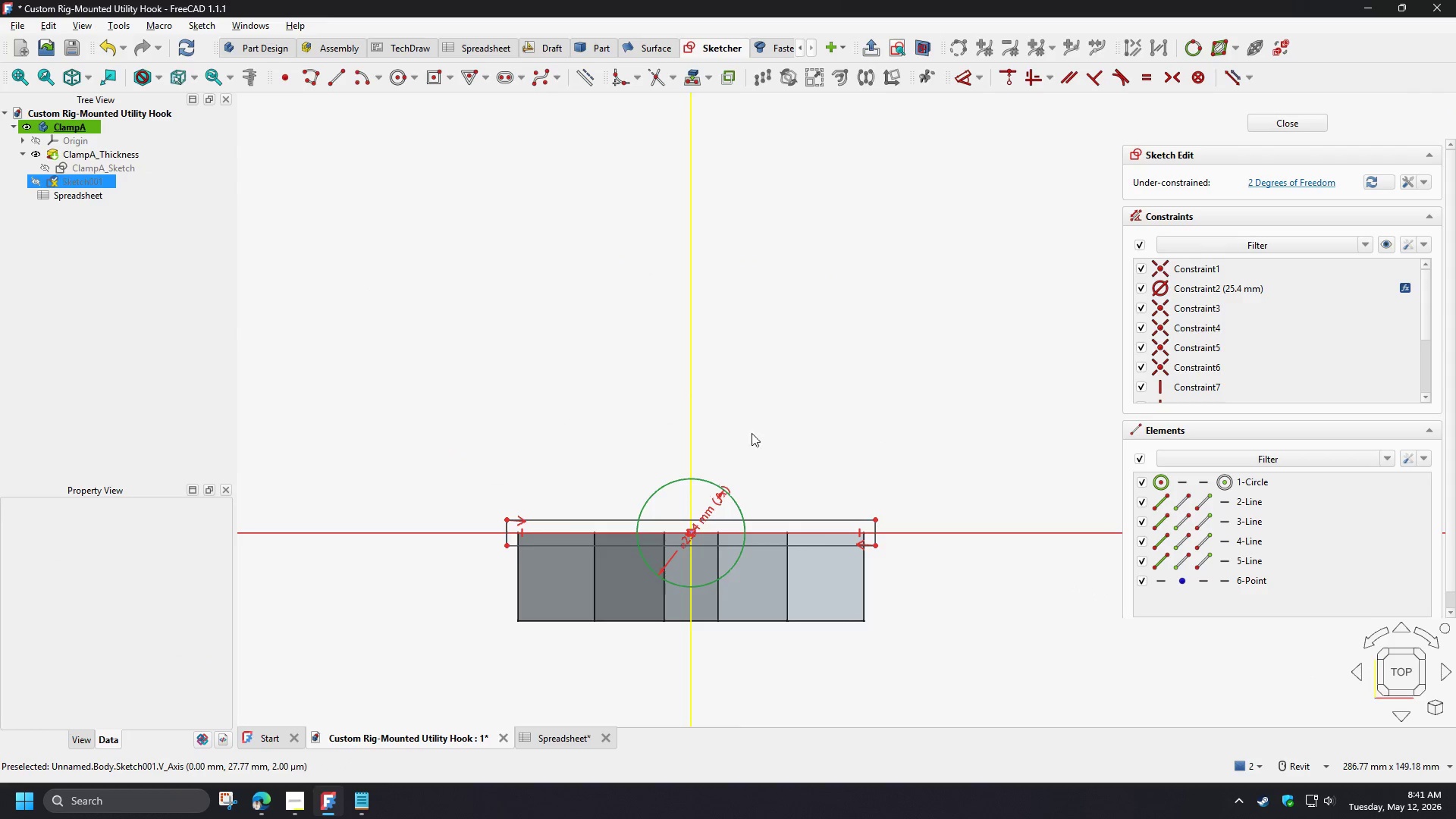 
scroll: coordinate [748, 504], scroll_direction: up, amount: 2.0
 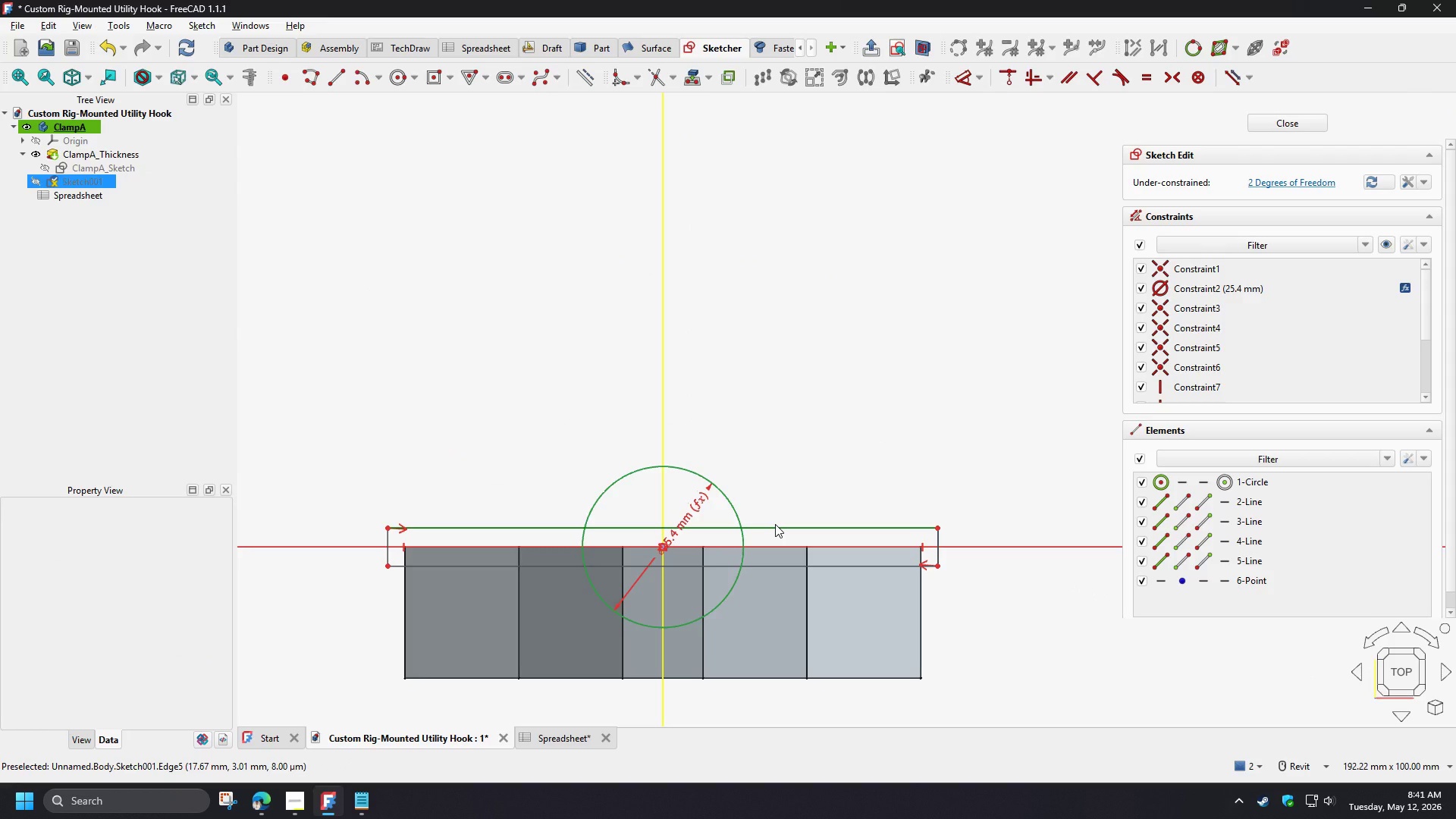 
left_click([775, 524])
 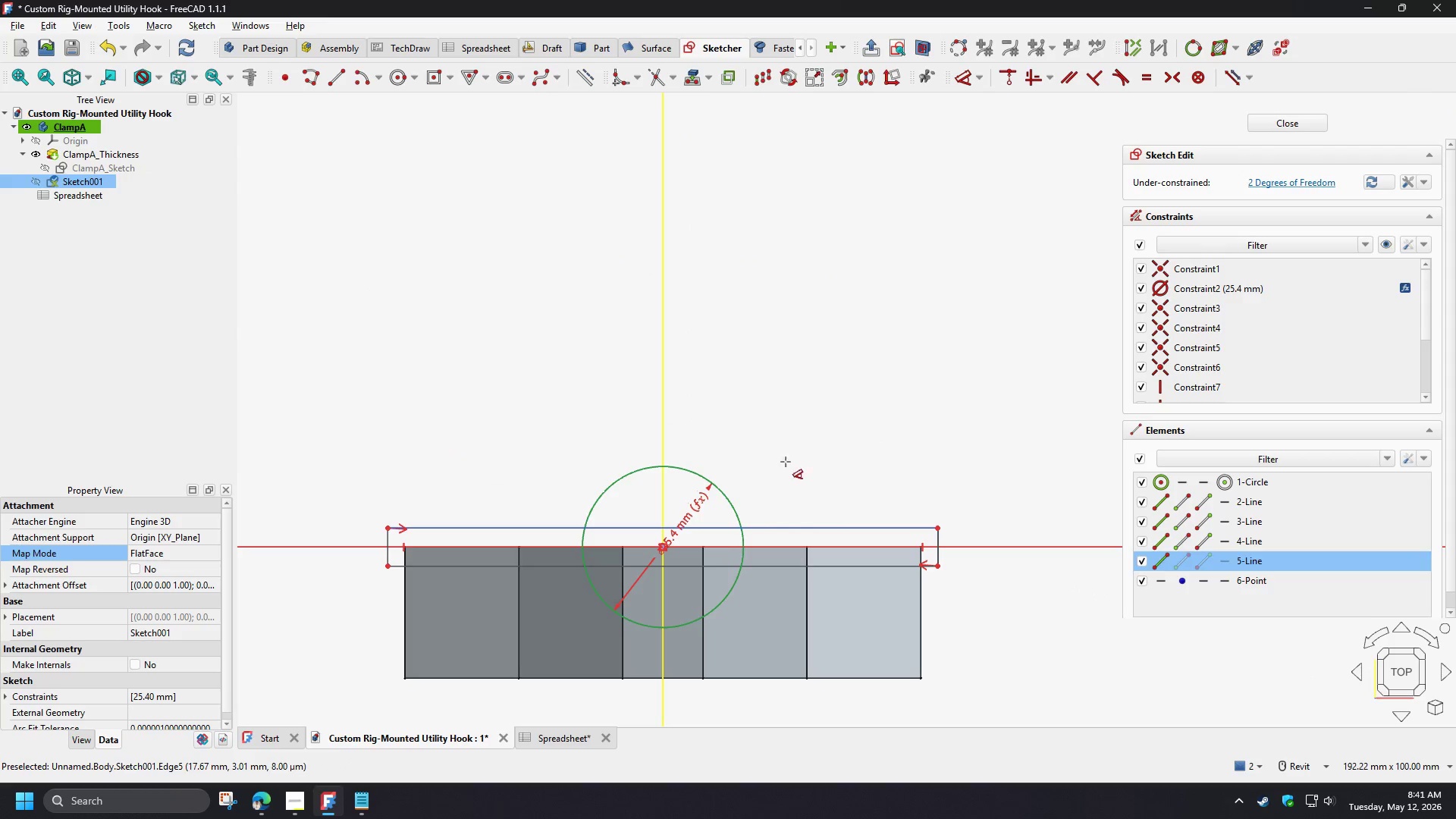 
key(D)
 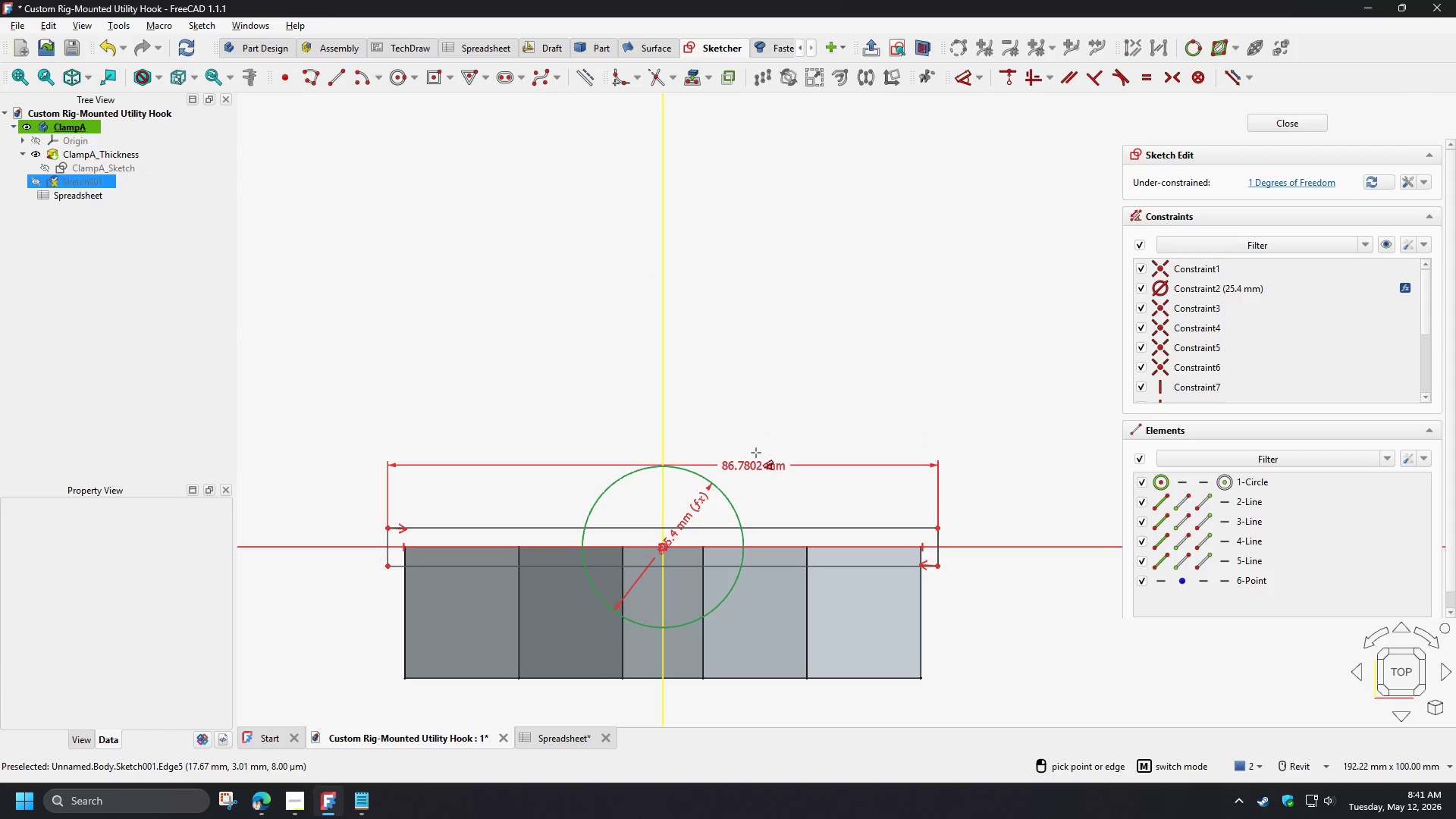 
right_click([761, 473])
 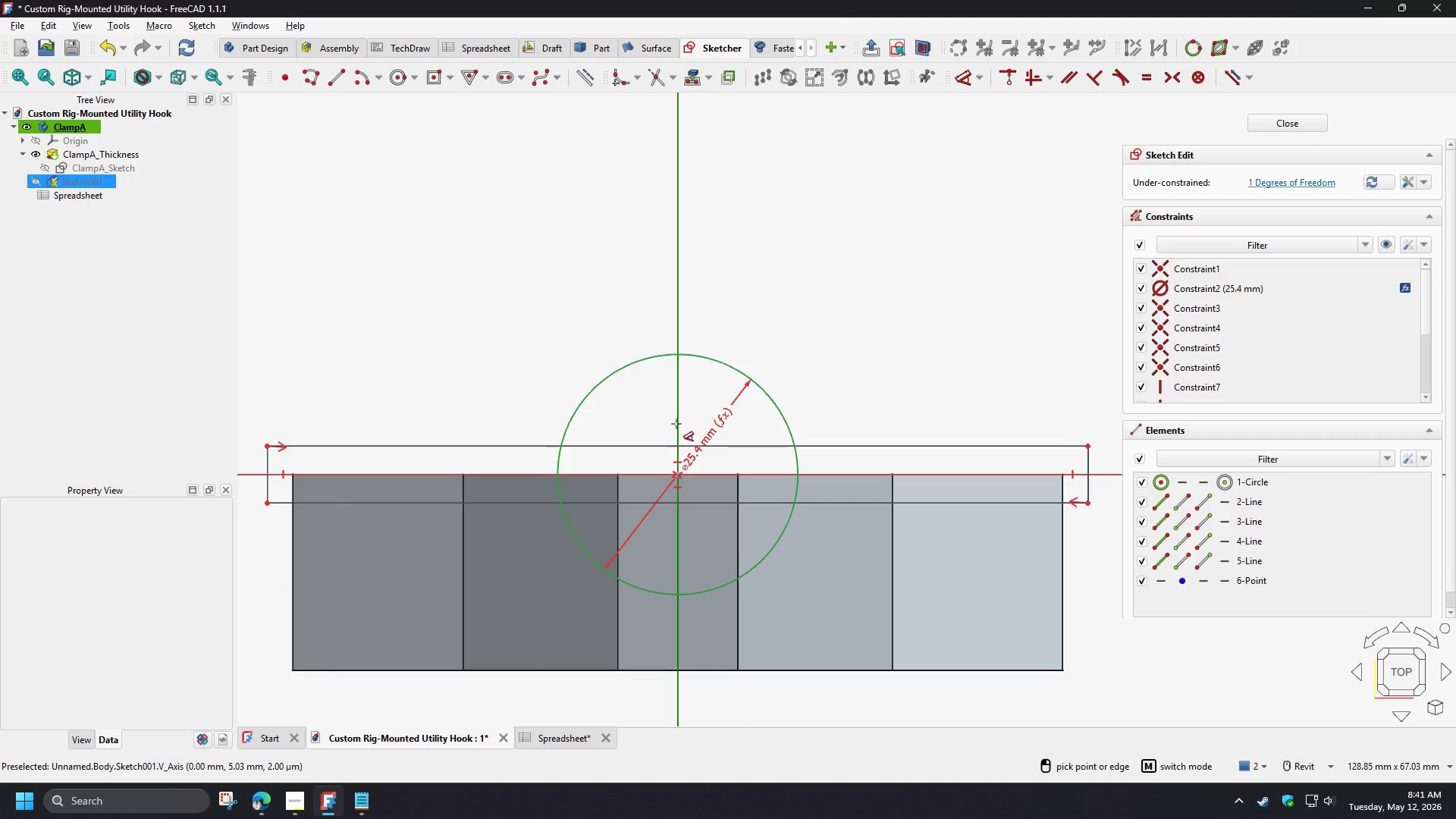 
scroll: coordinate [761, 473], scroll_direction: up, amount: 2.0
 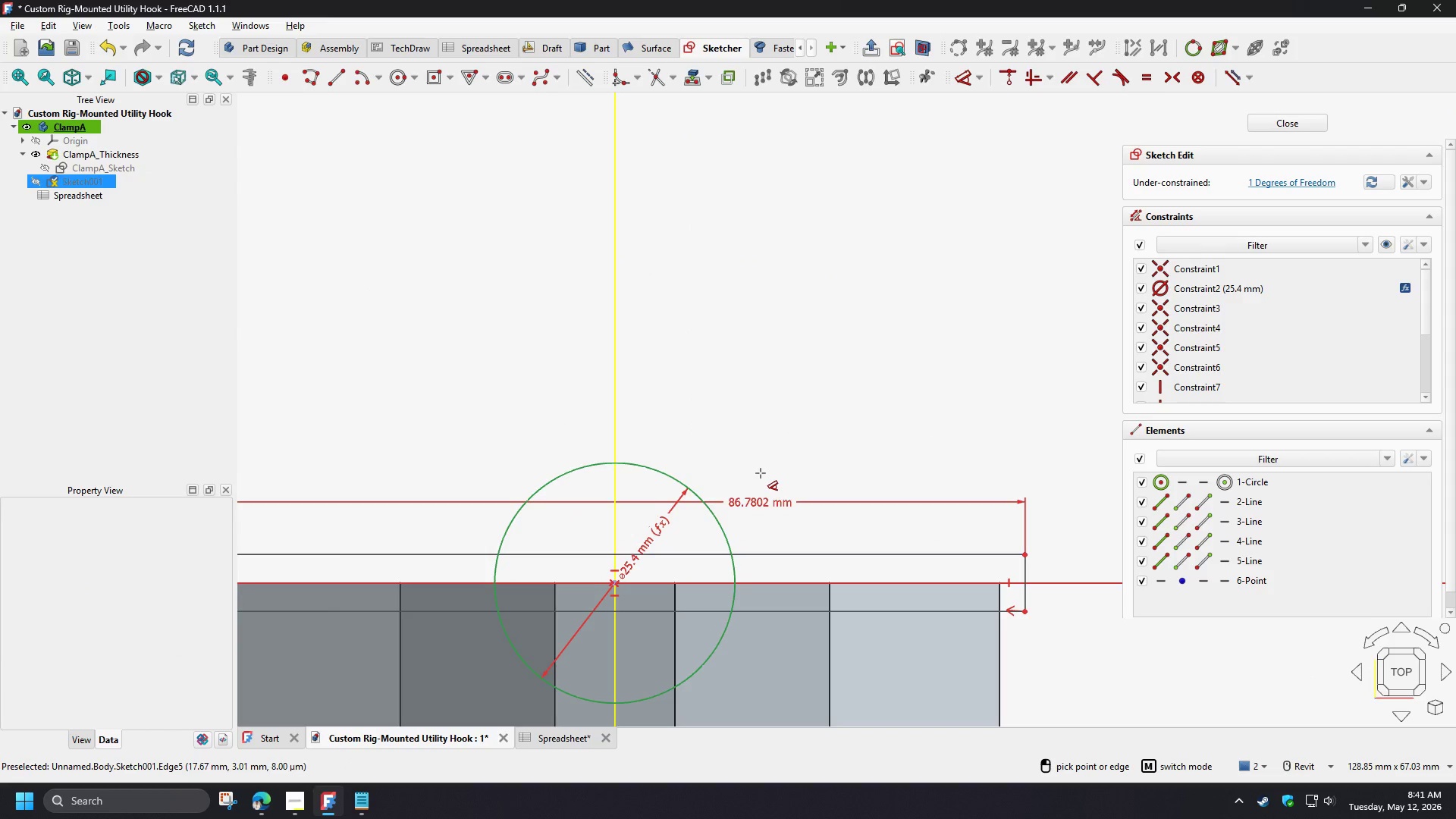 
right_click([676, 424])
 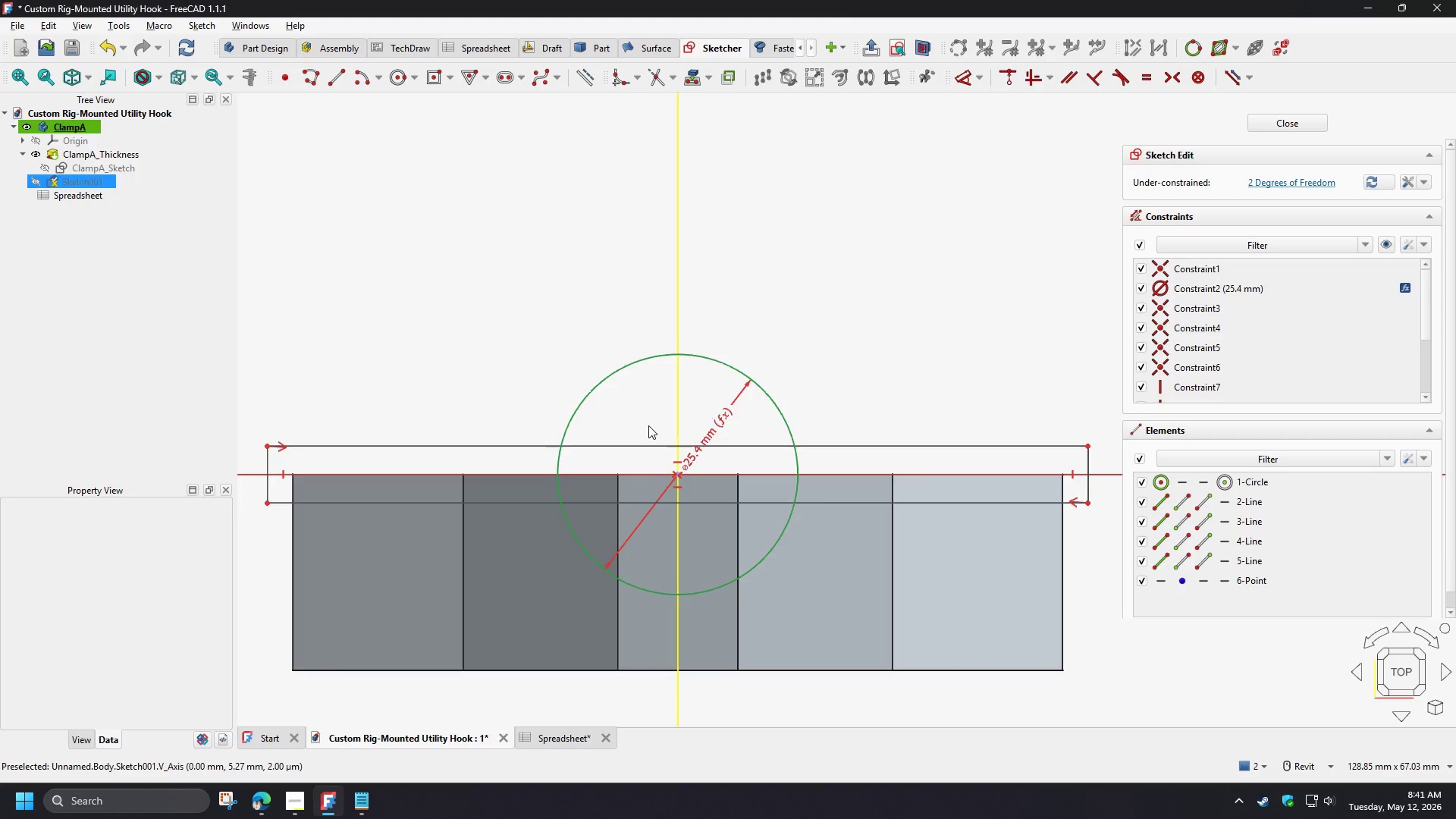 
scroll: coordinate [648, 425], scroll_direction: up, amount: 1.0
 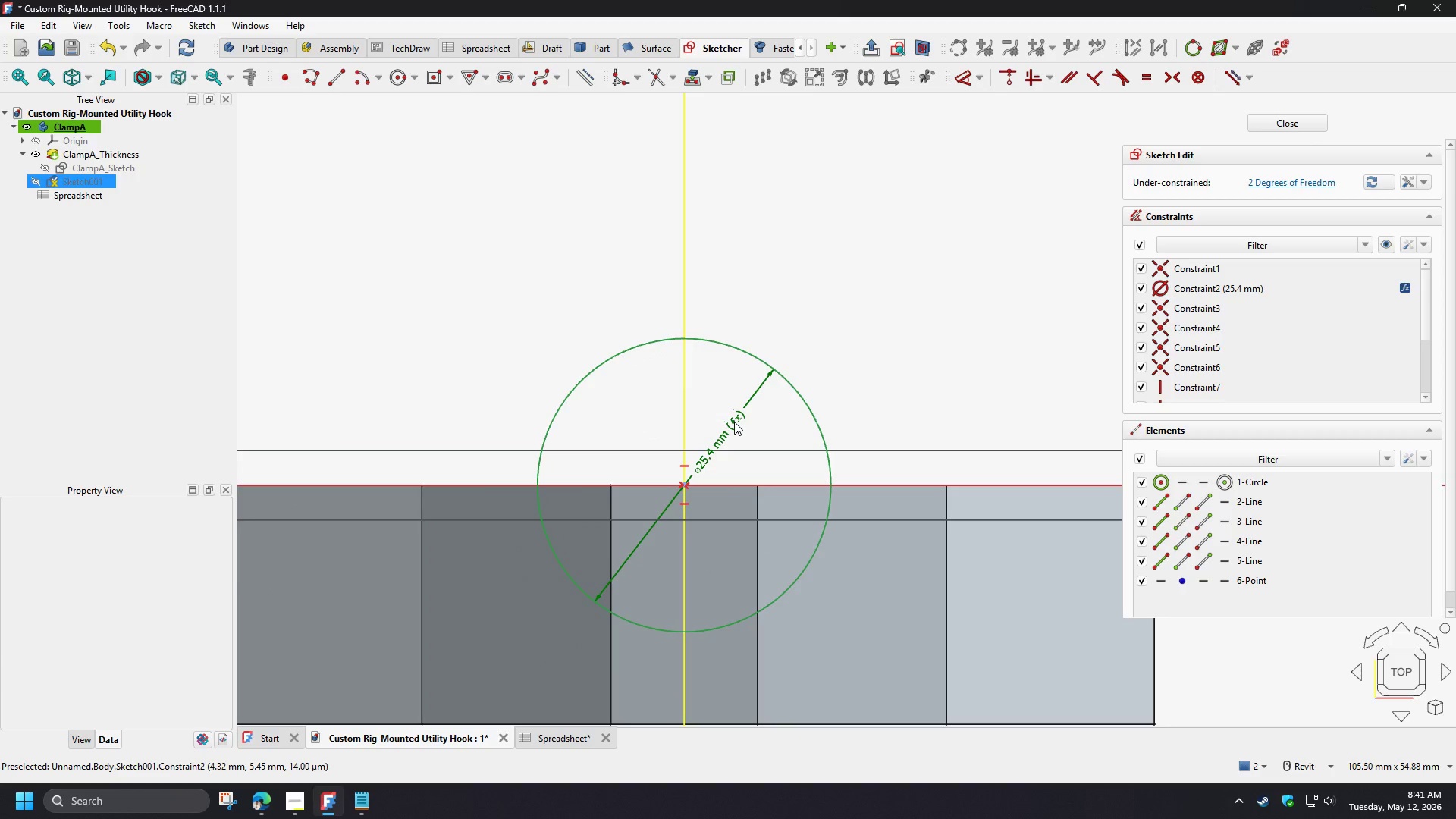 
left_click([734, 422])
 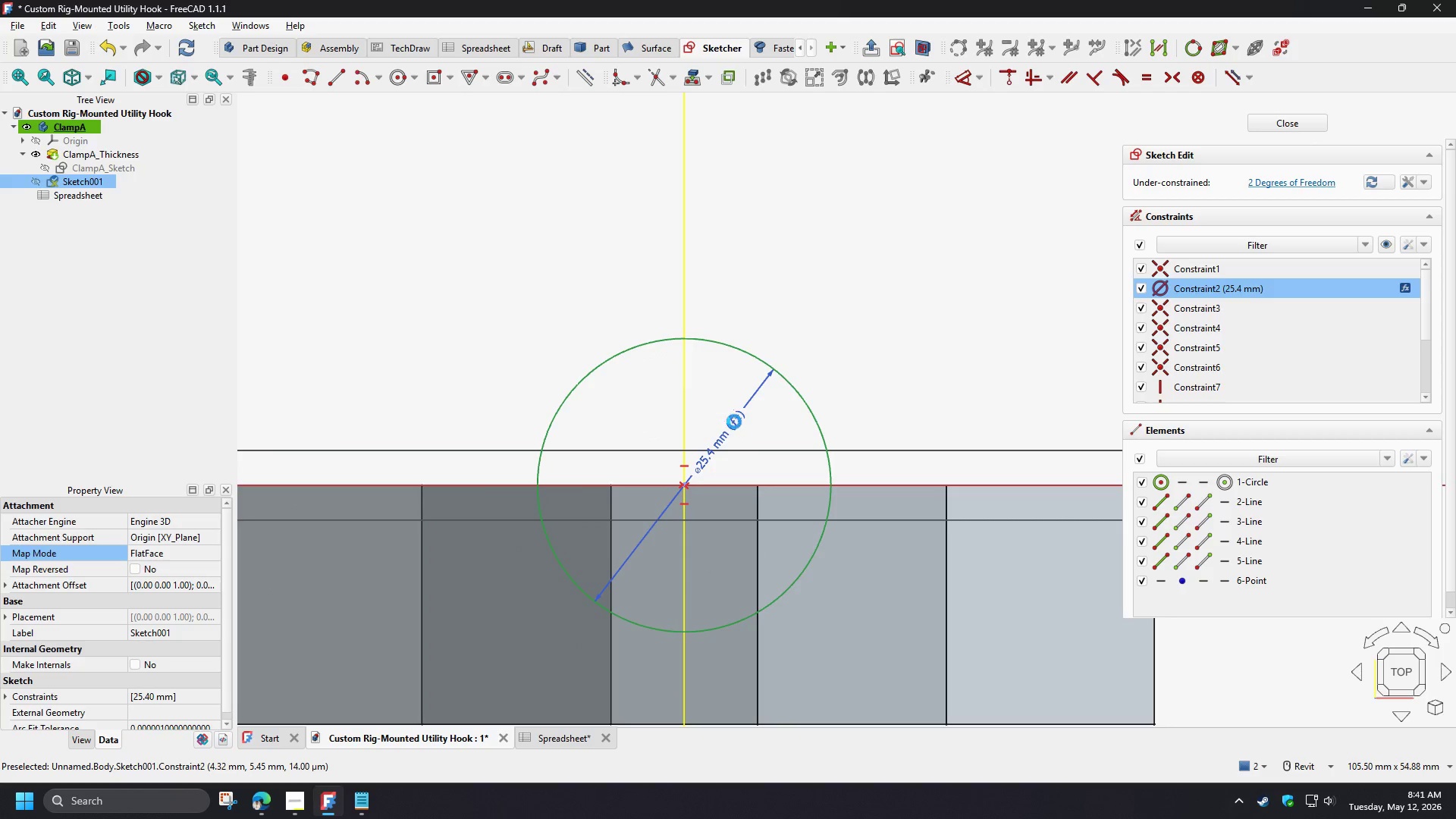 
type([Delete]gt)
 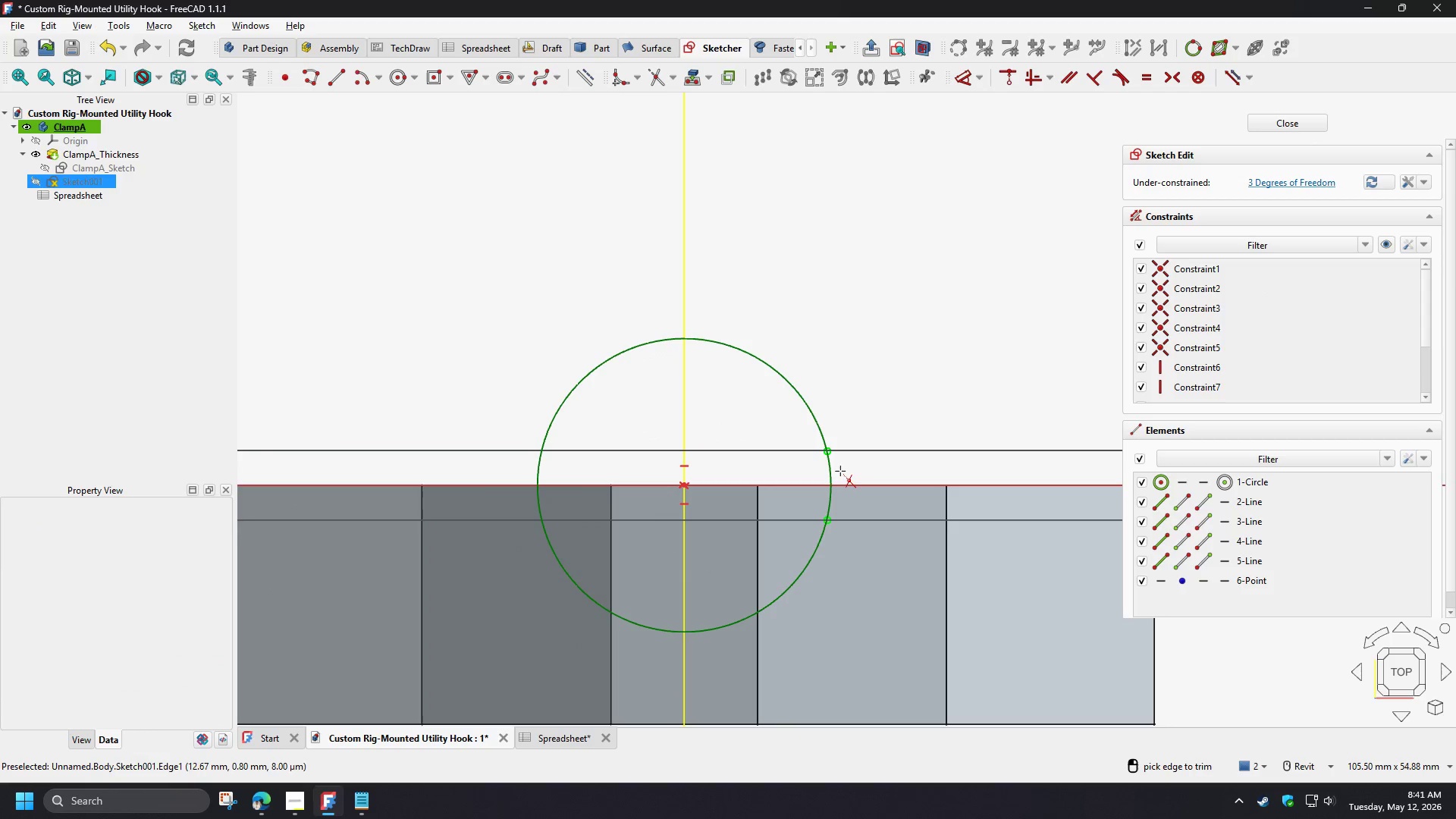 
left_click([833, 471])
 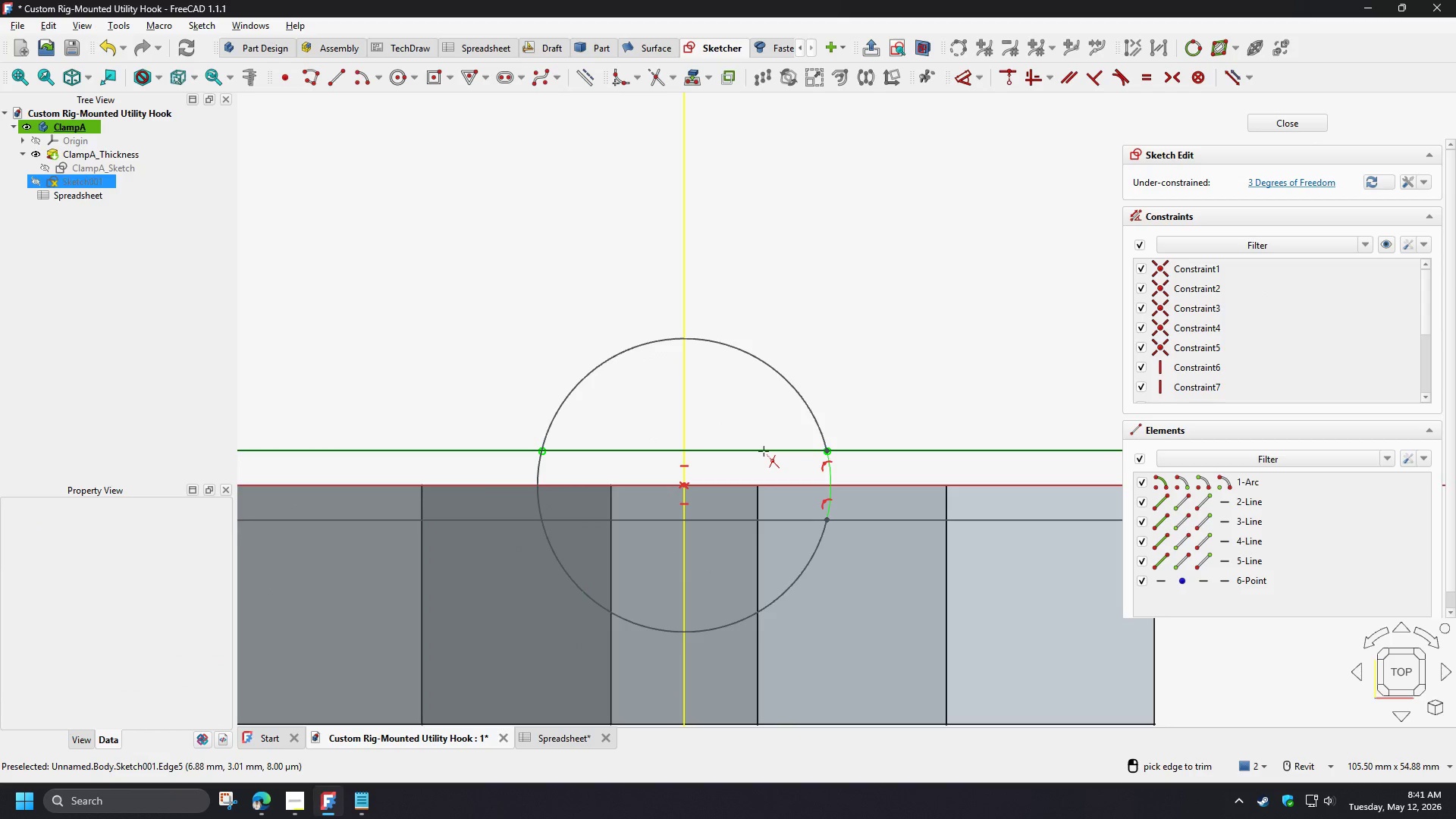 
left_click([764, 451])
 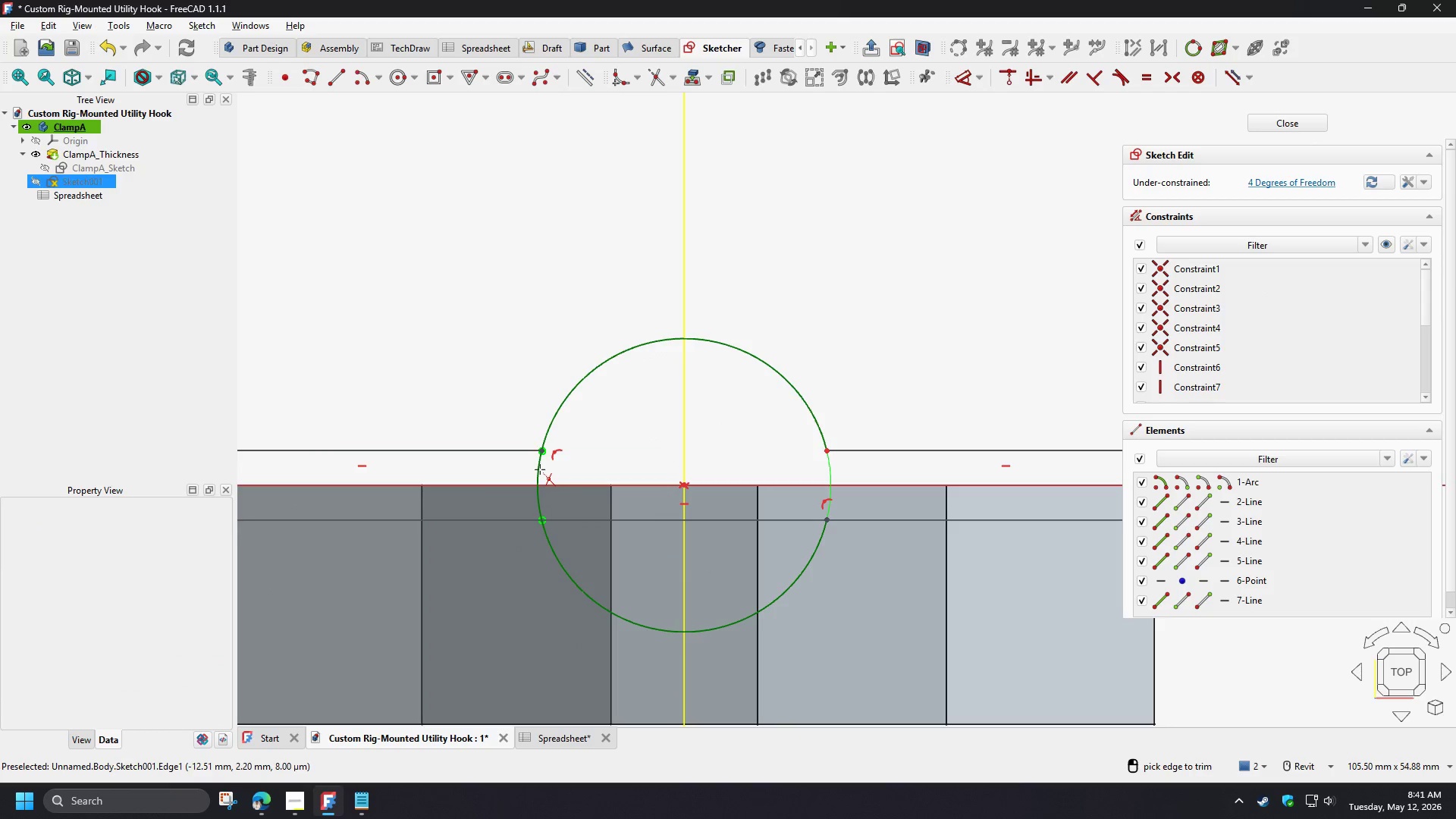 
left_click([540, 469])
 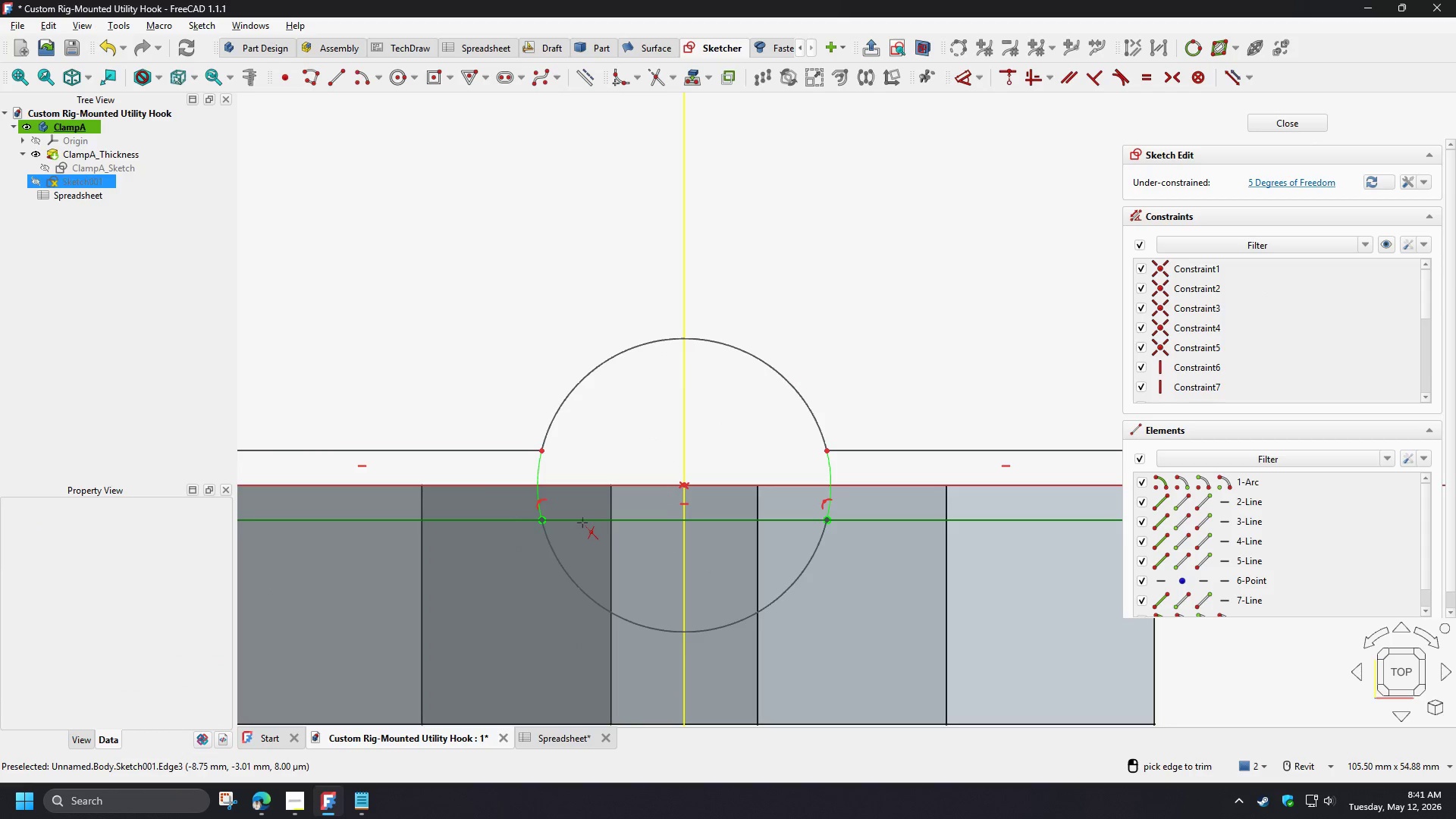 
left_click([582, 522])
 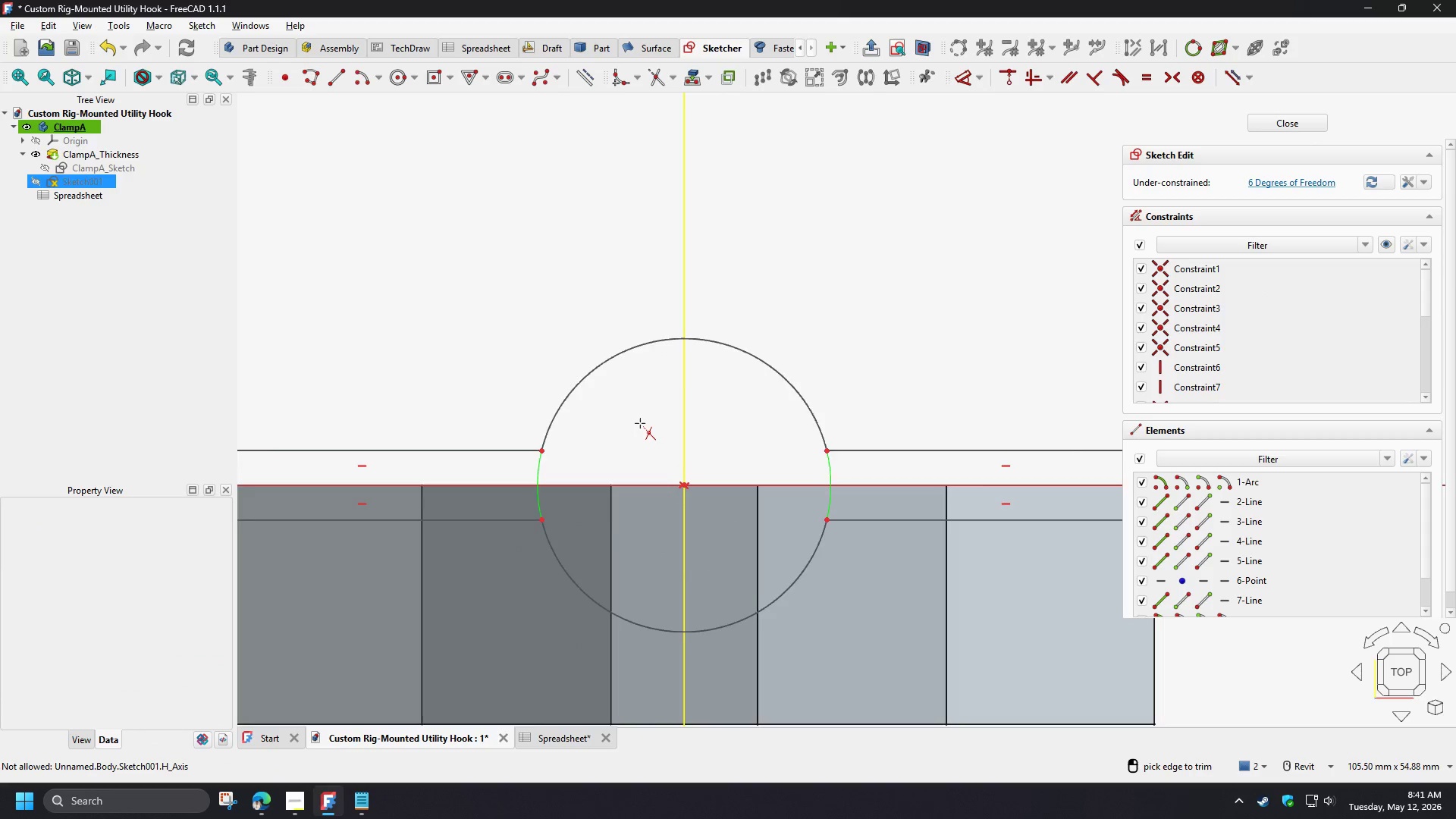 
scroll: coordinate [640, 423], scroll_direction: down, amount: 3.0
 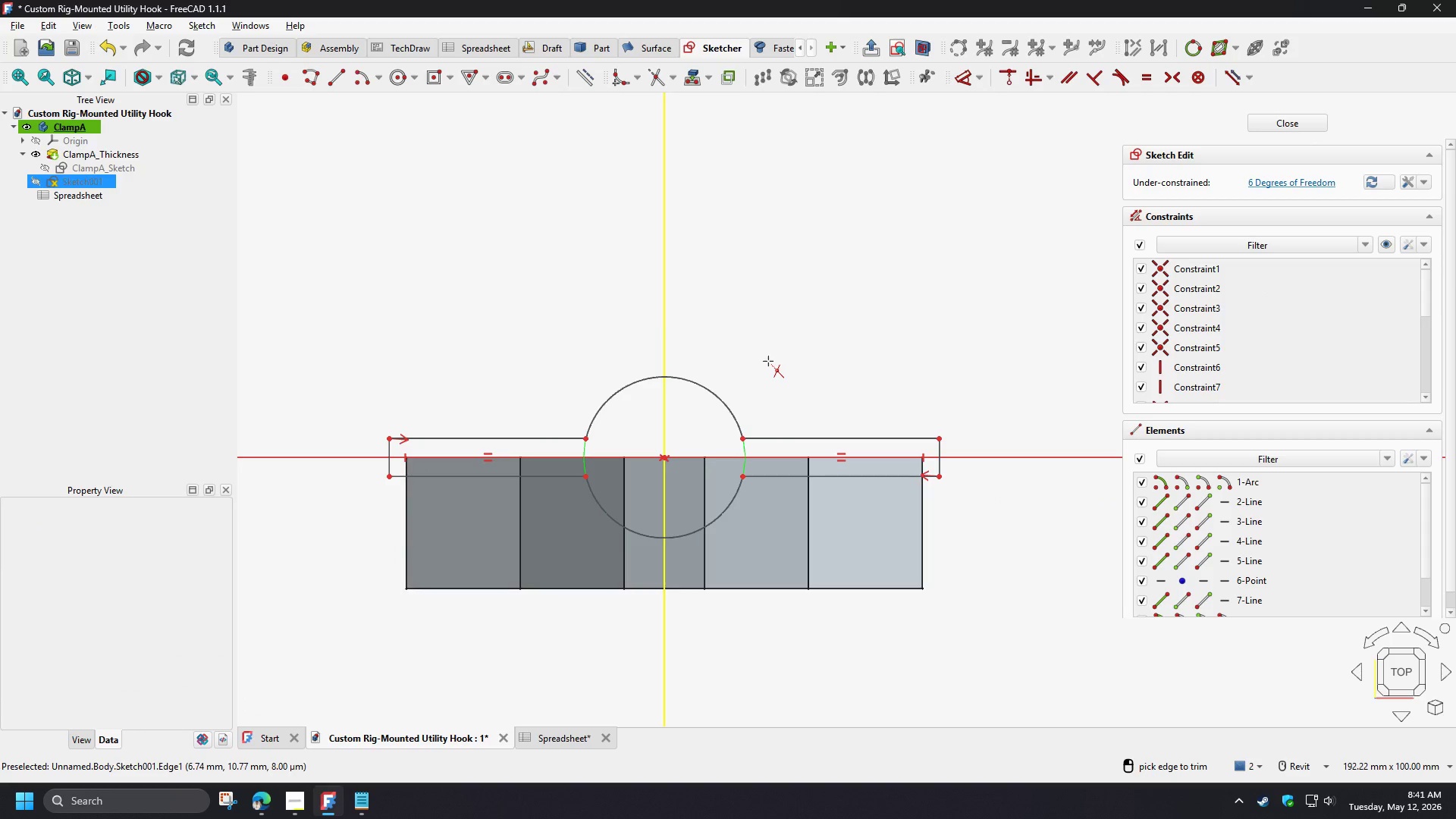 
right_click([767, 361])
 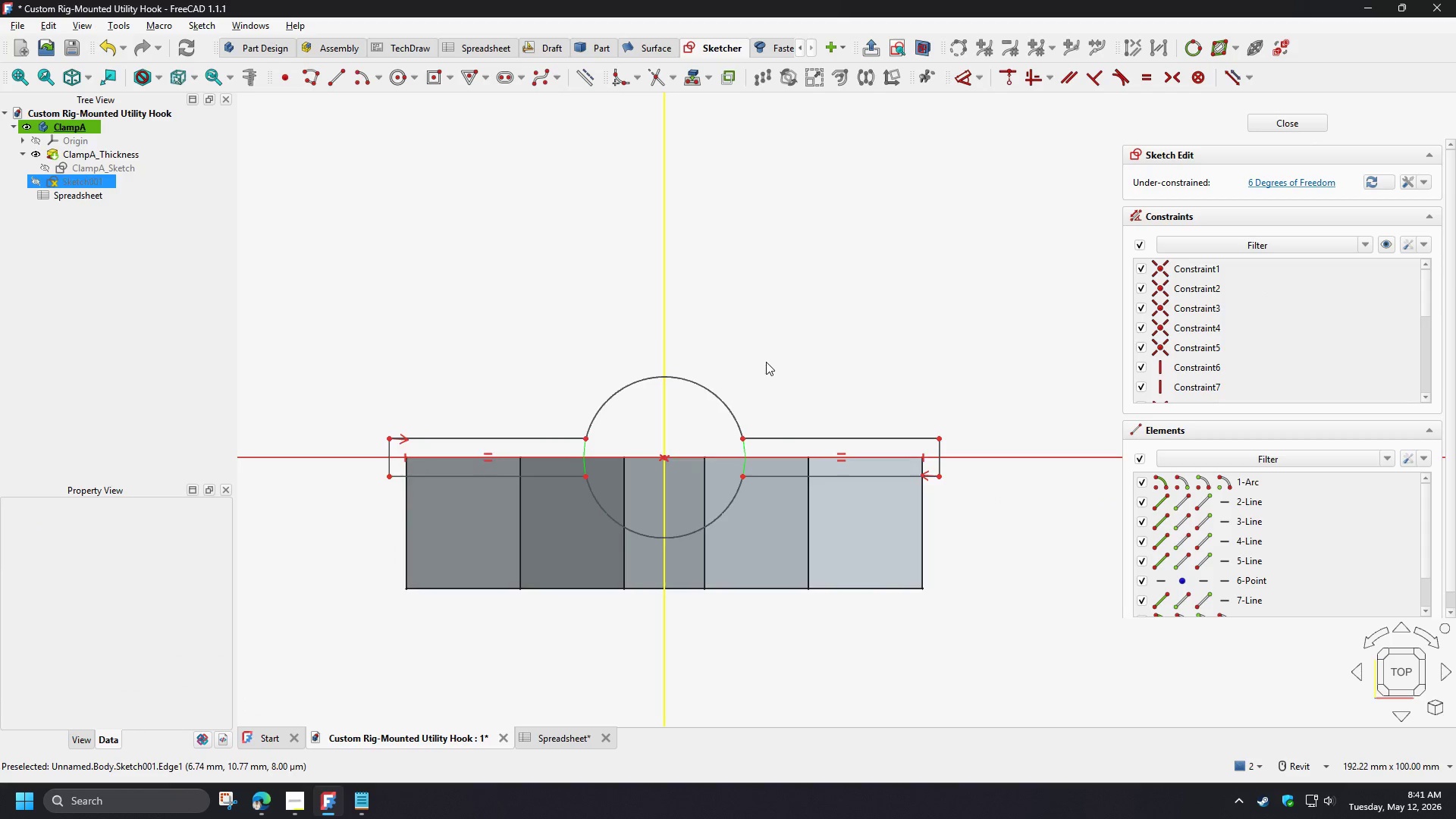 
scroll: coordinate [766, 362], scroll_direction: up, amount: 1.0
 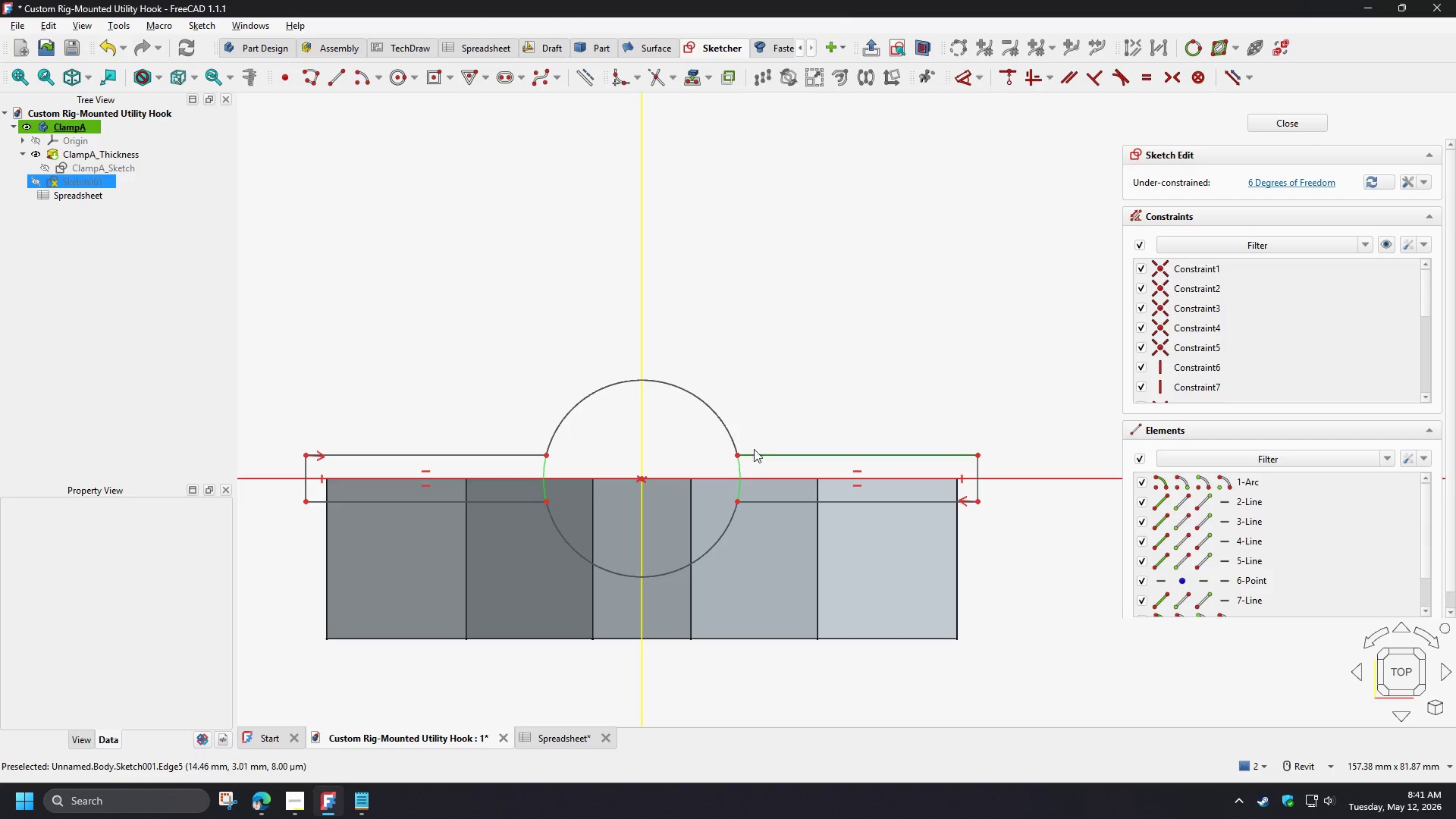 
left_click_drag(start_coordinate=[755, 454], to_coordinate=[763, 403])
 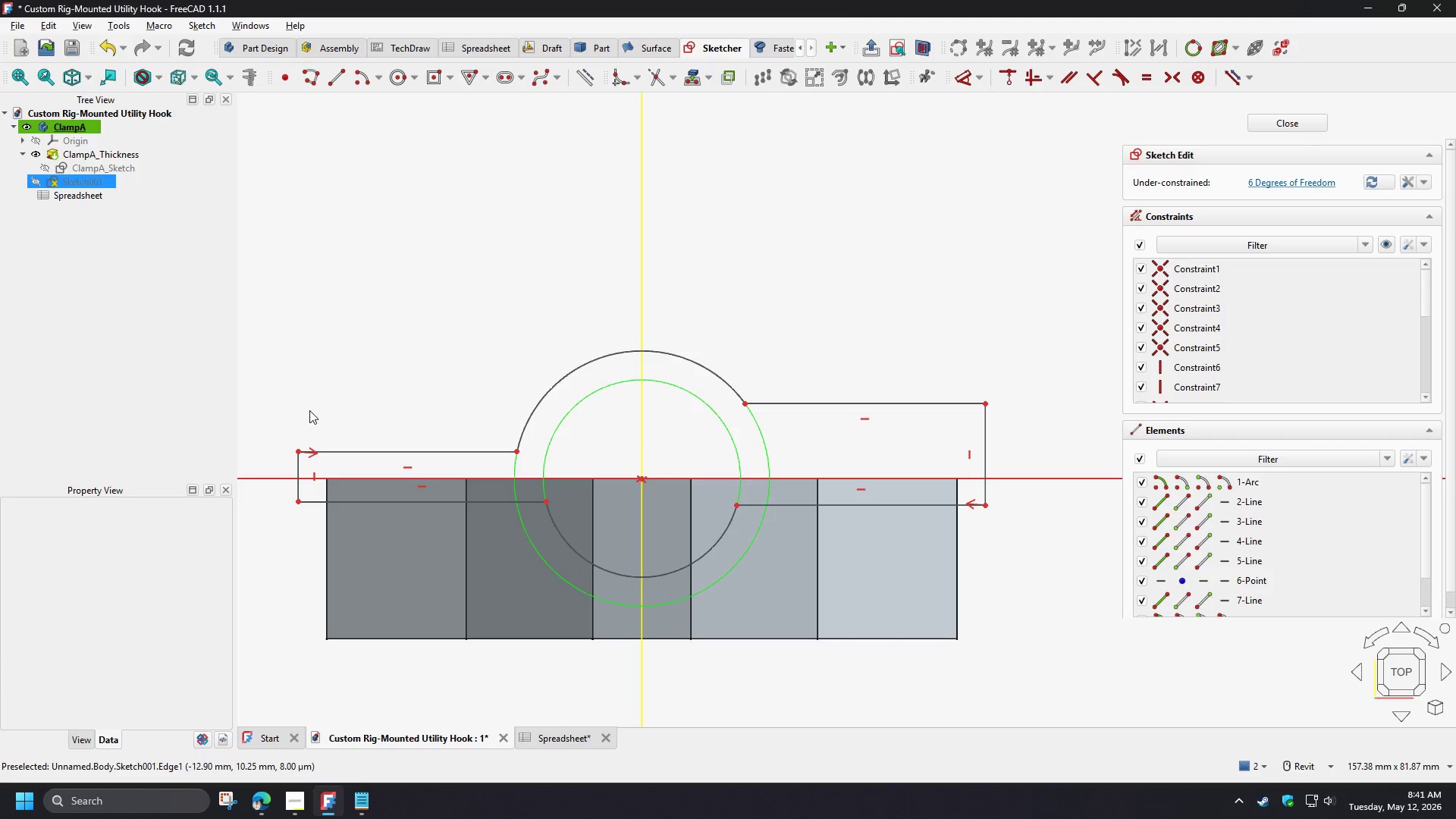 
left_click([309, 410])
 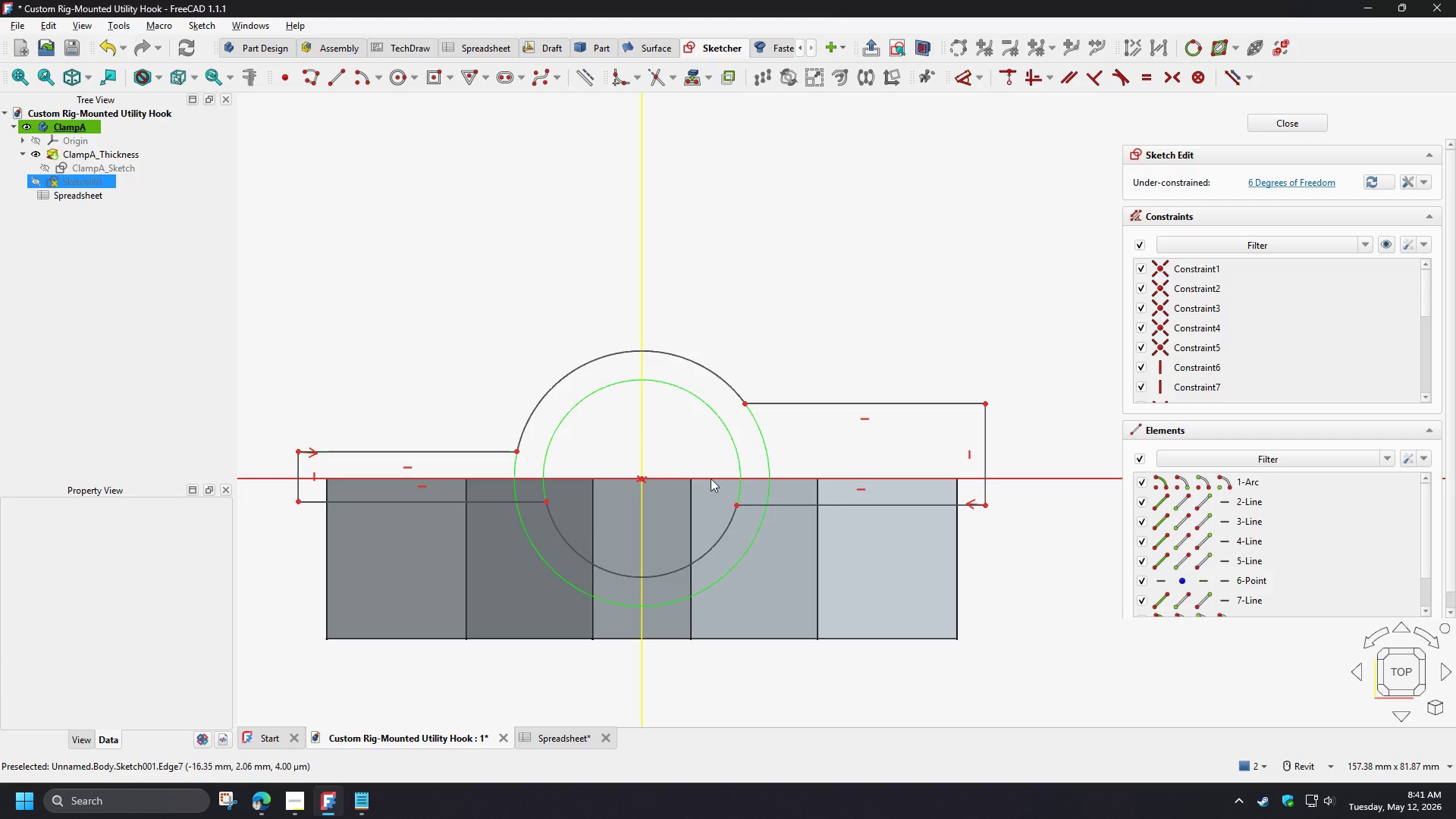 
wait(6.42)
 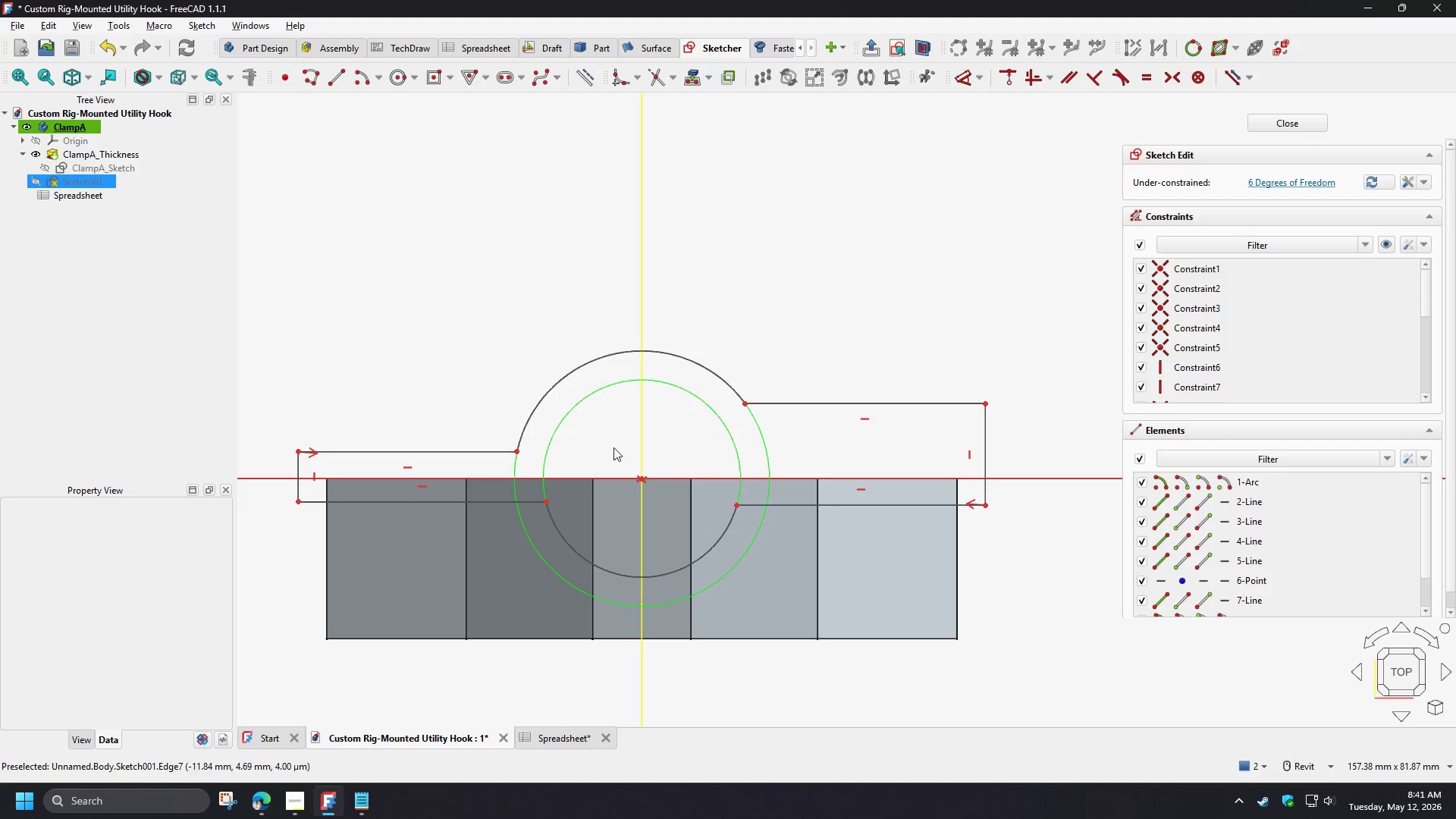 
left_click([973, 500])
 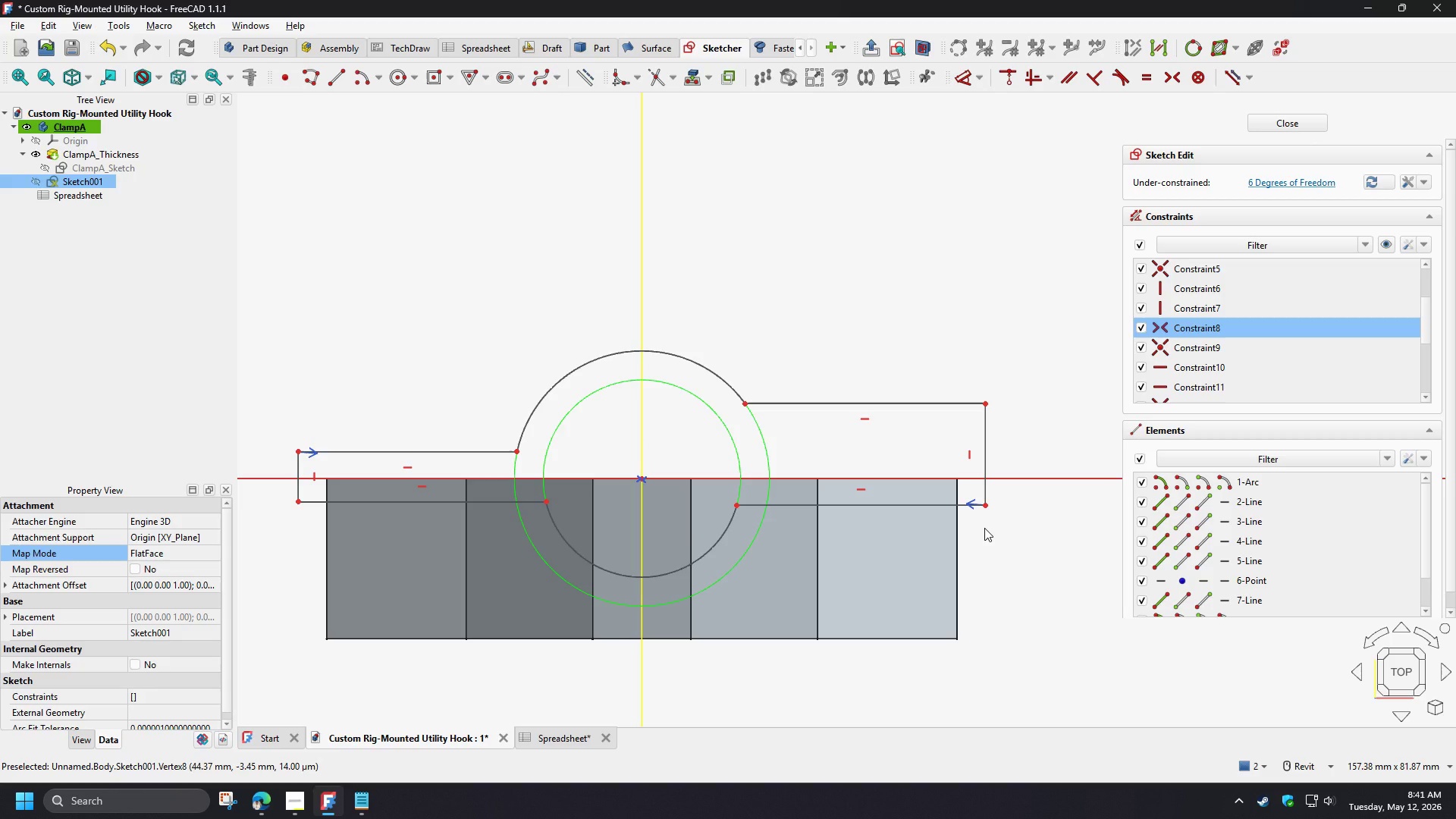 
key(Delete)
 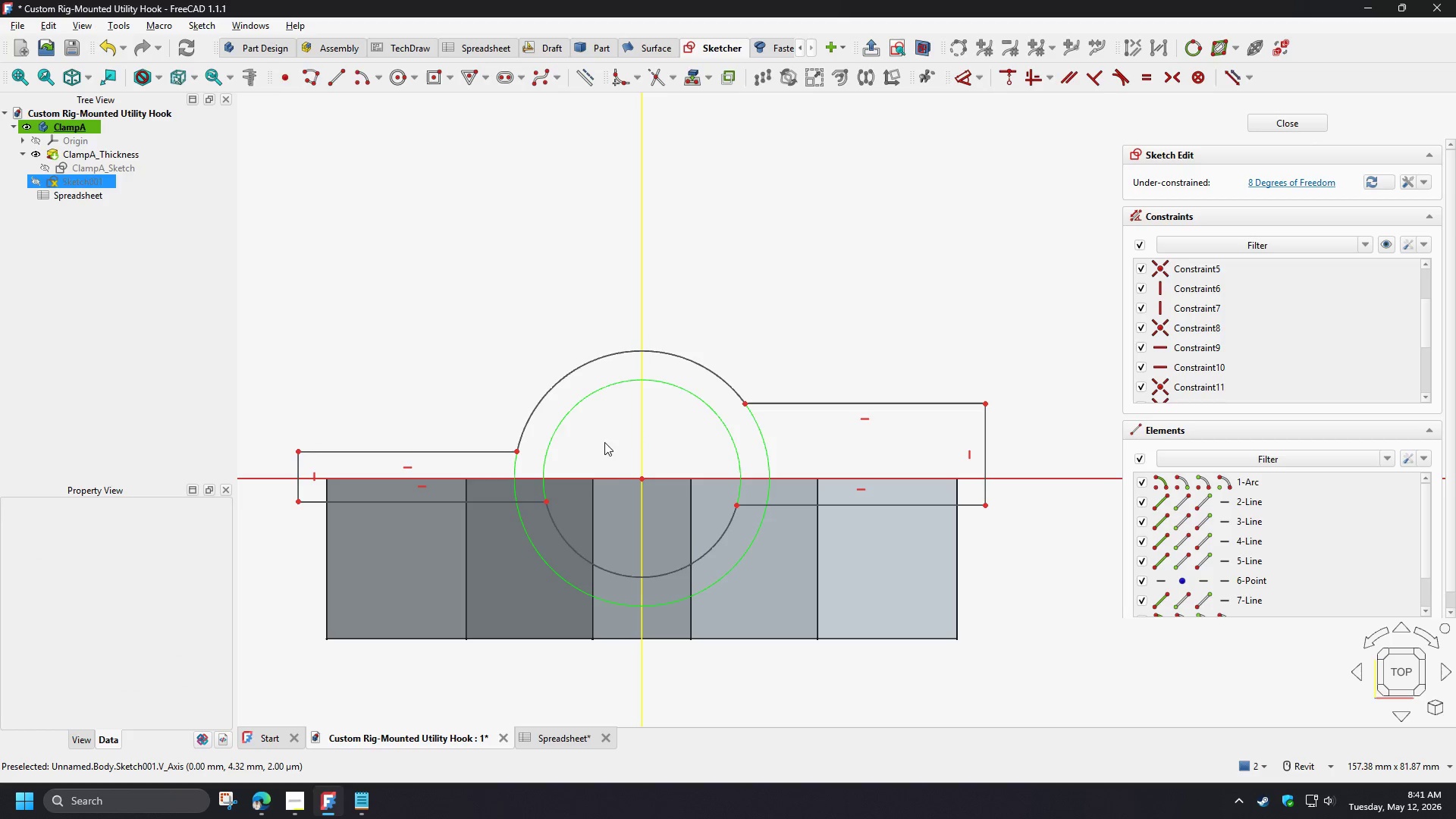 
left_click_drag(start_coordinate=[604, 442], to_coordinate=[680, 510])
 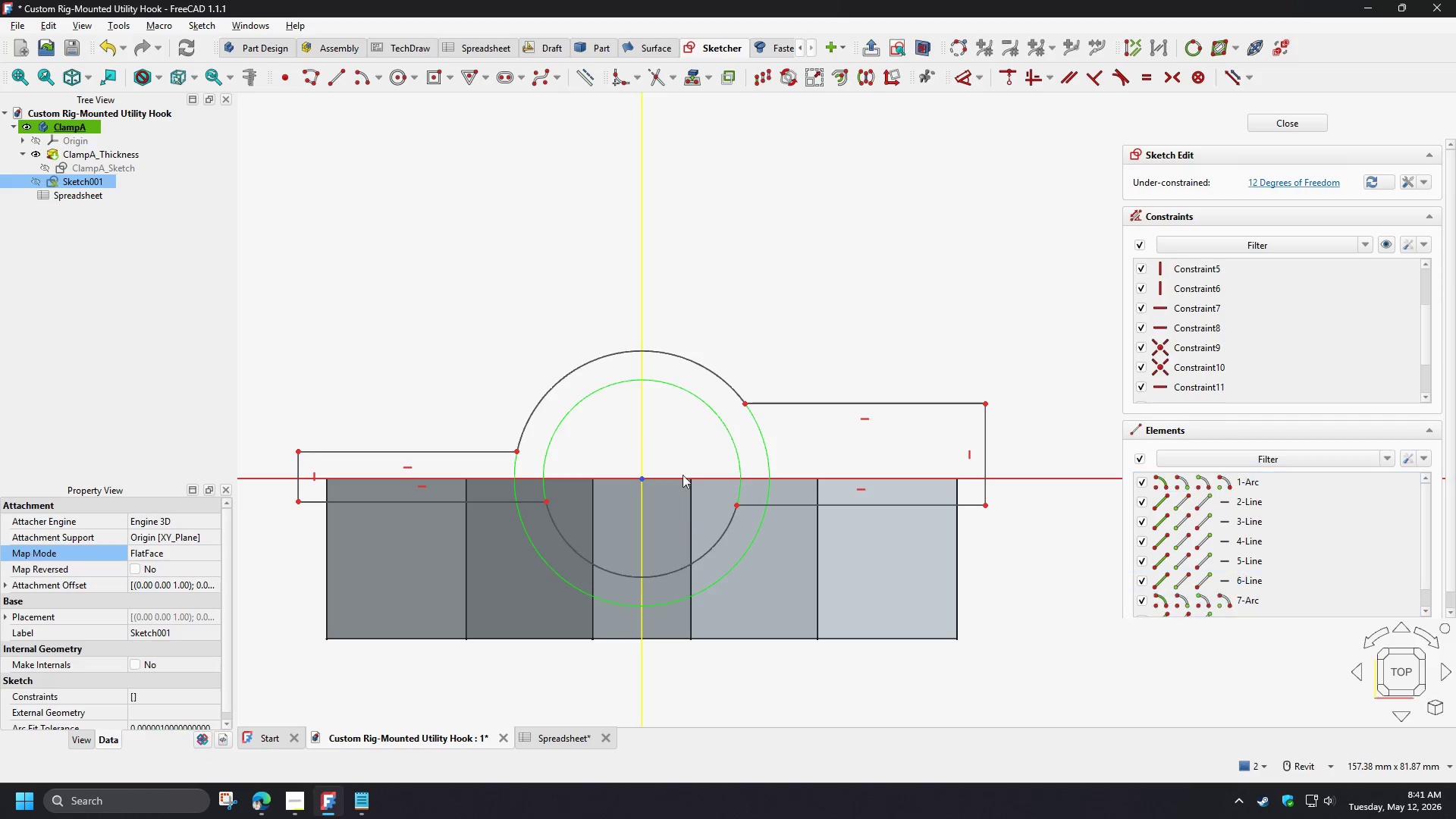 
key(Delete)
 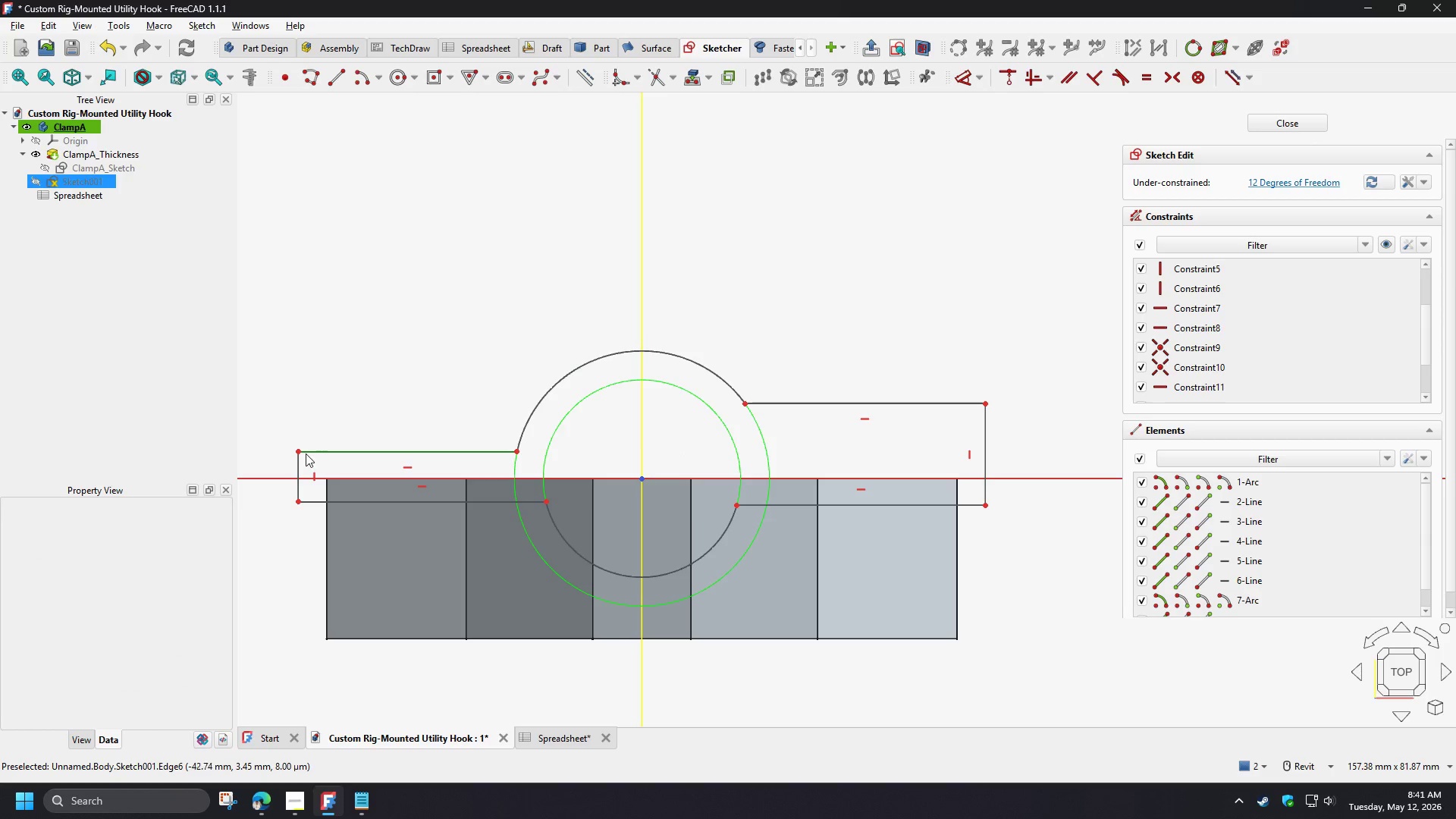 
left_click([301, 453])
 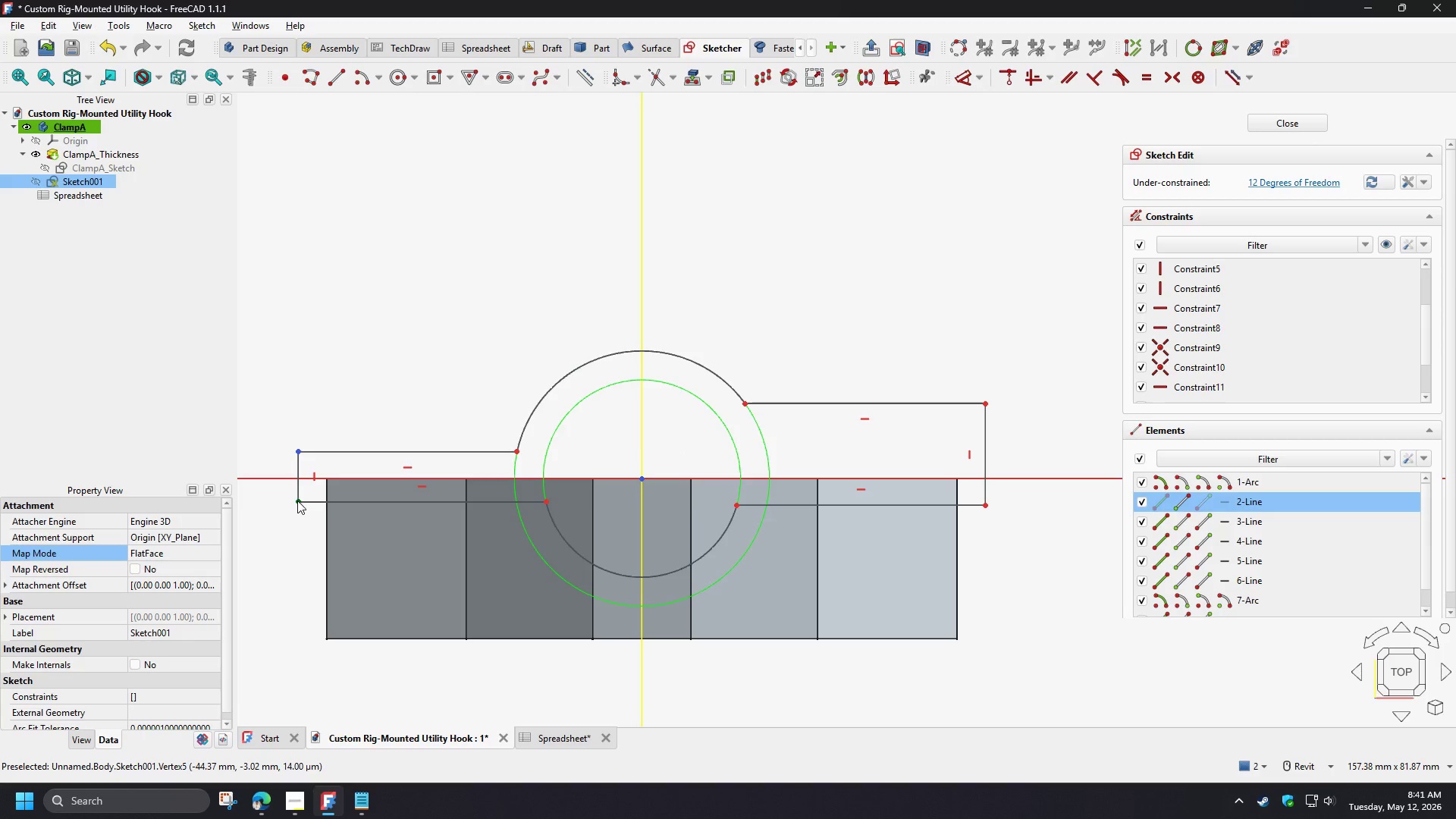 
left_click([297, 500])
 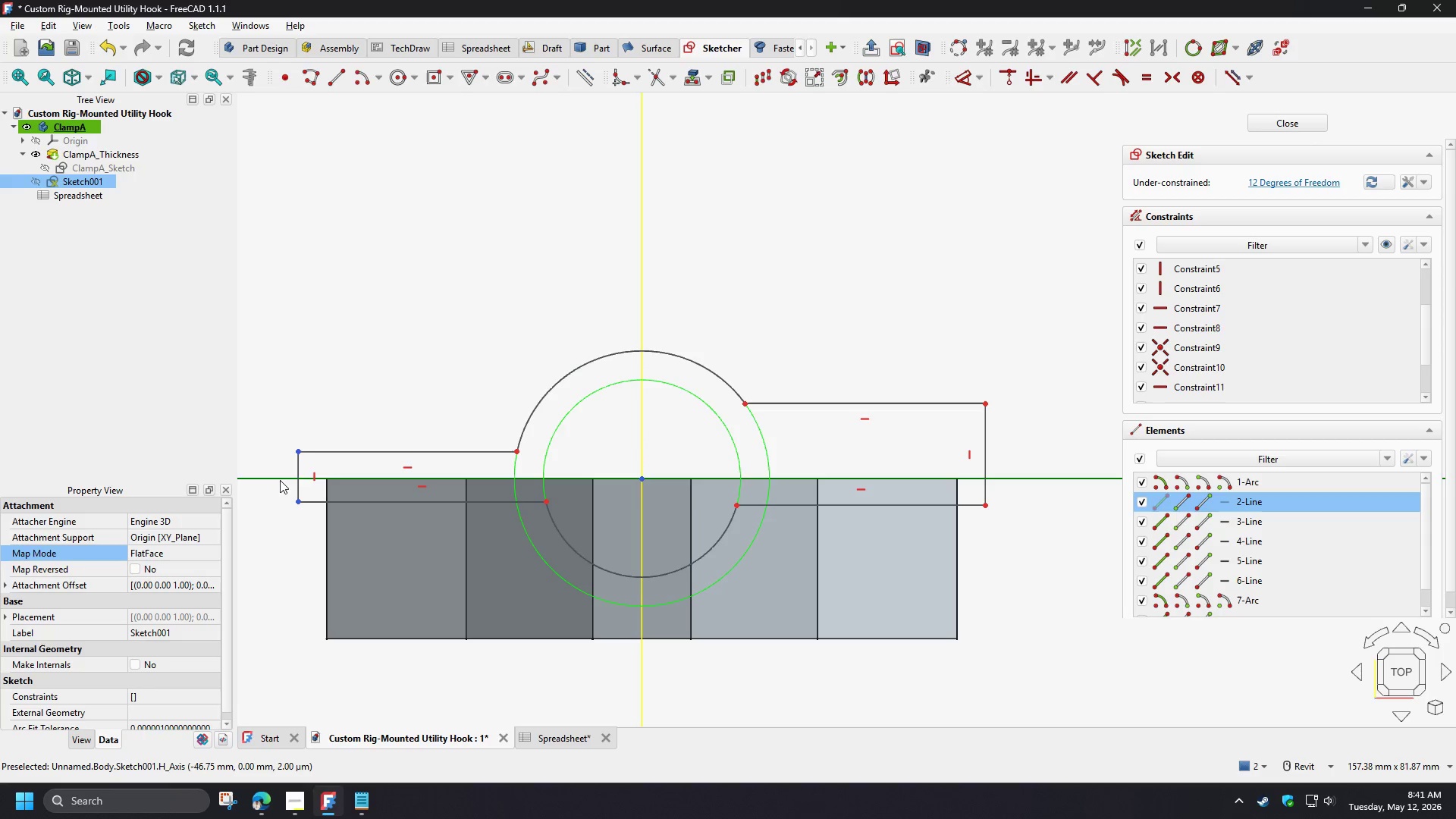 
left_click([280, 480])
 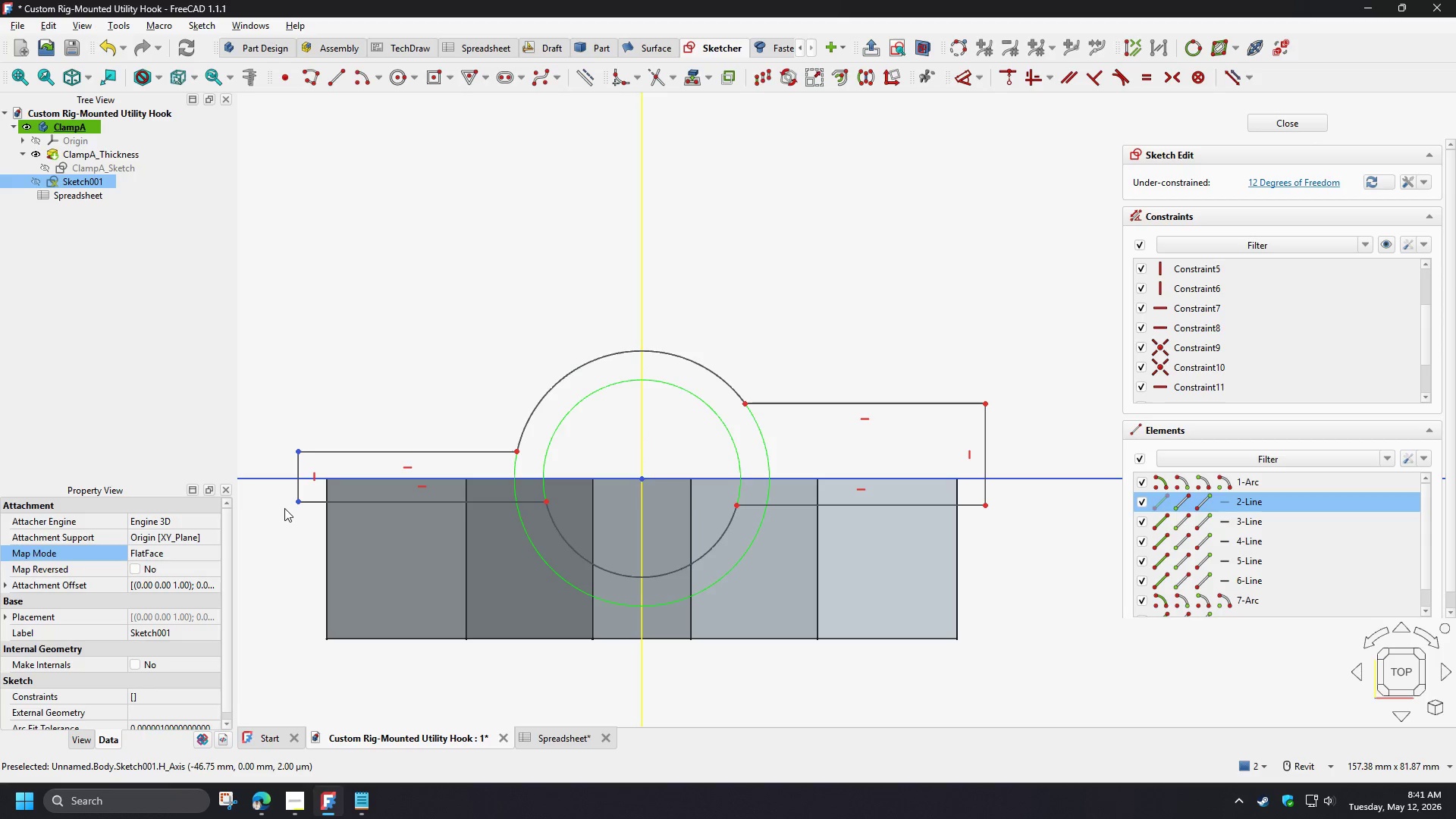 
key(S)
 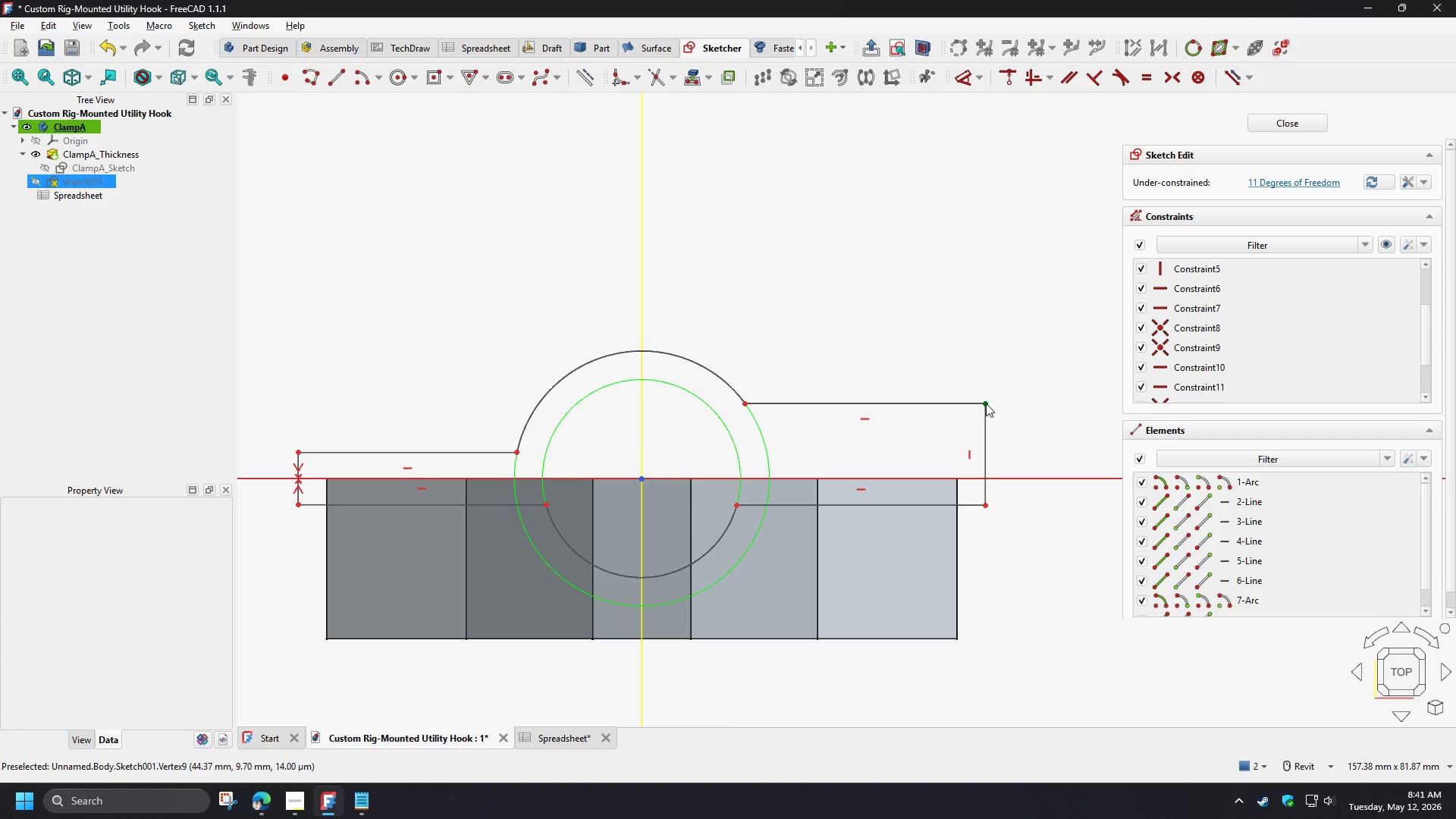 
left_click([986, 403])
 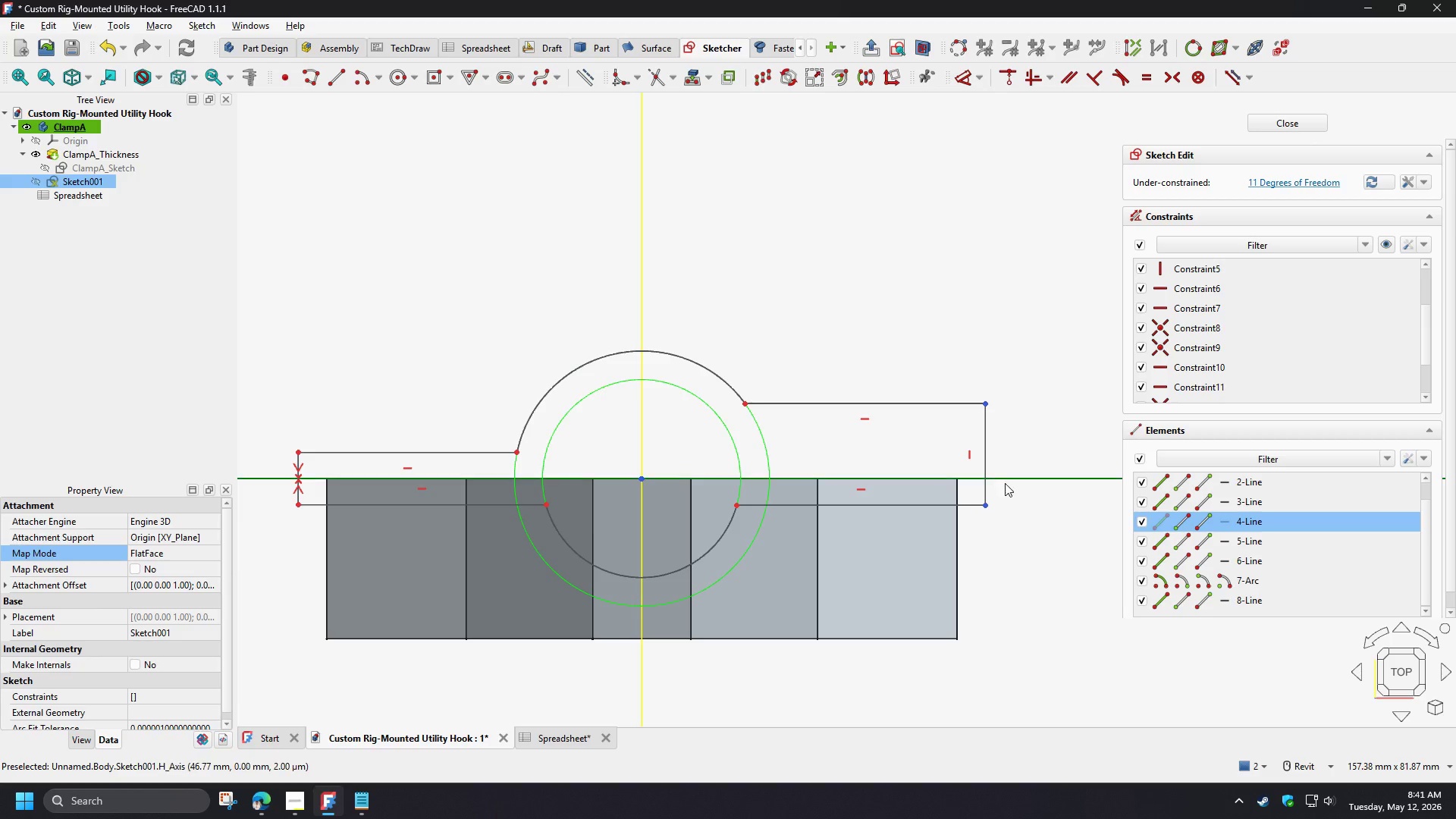 
left_click([1006, 479])
 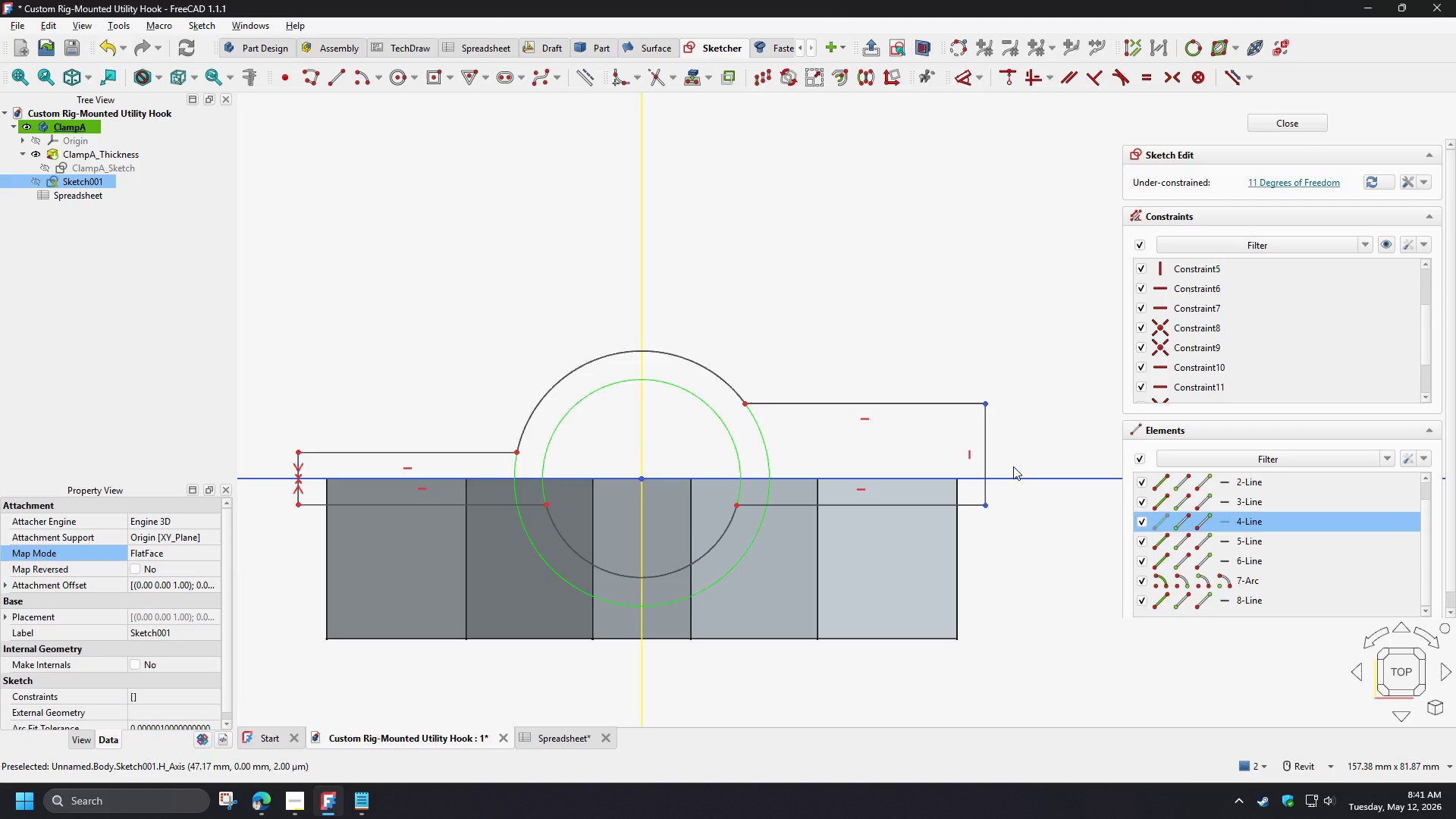 
key(S)
 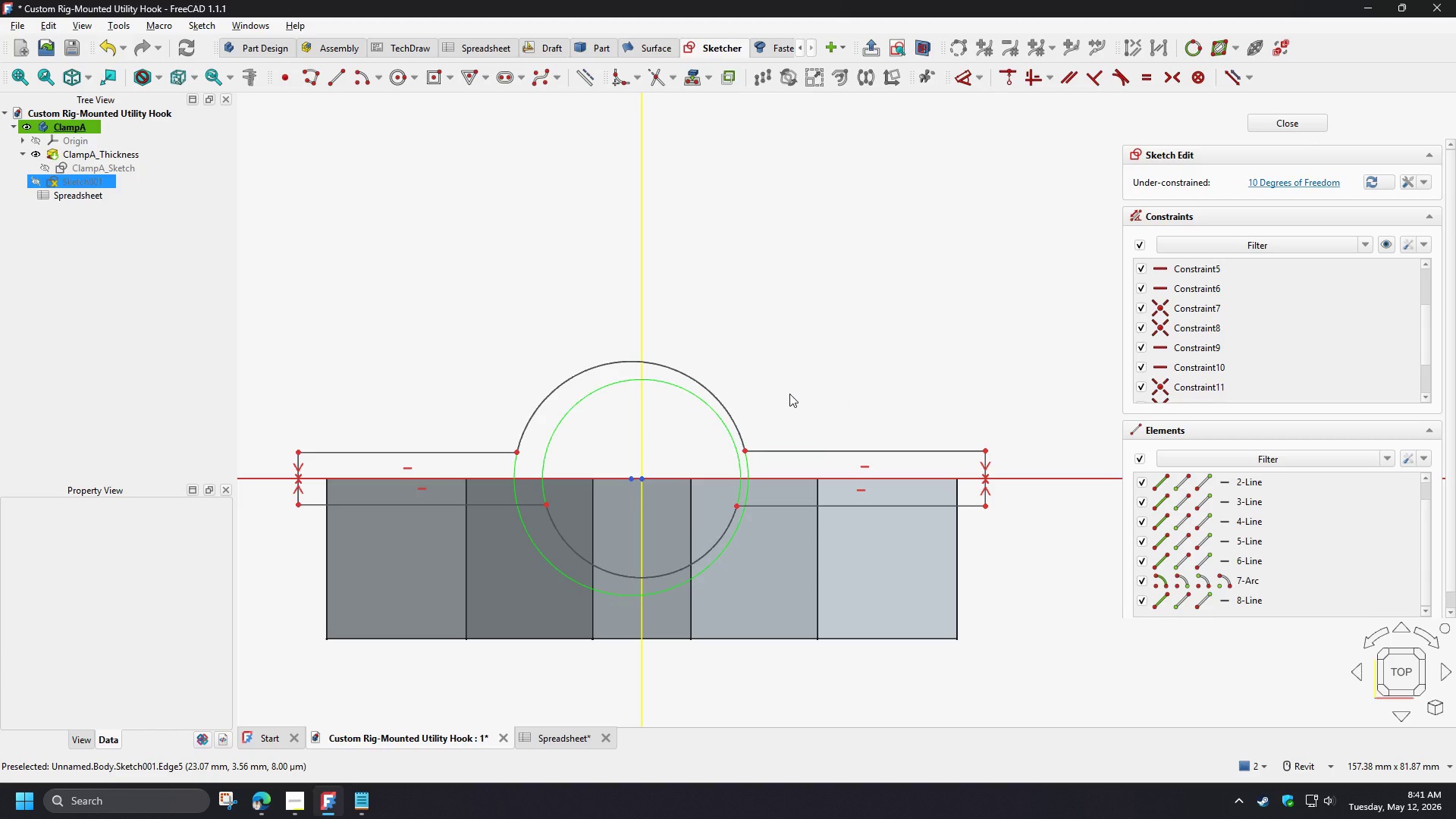 
wait(7.27)
 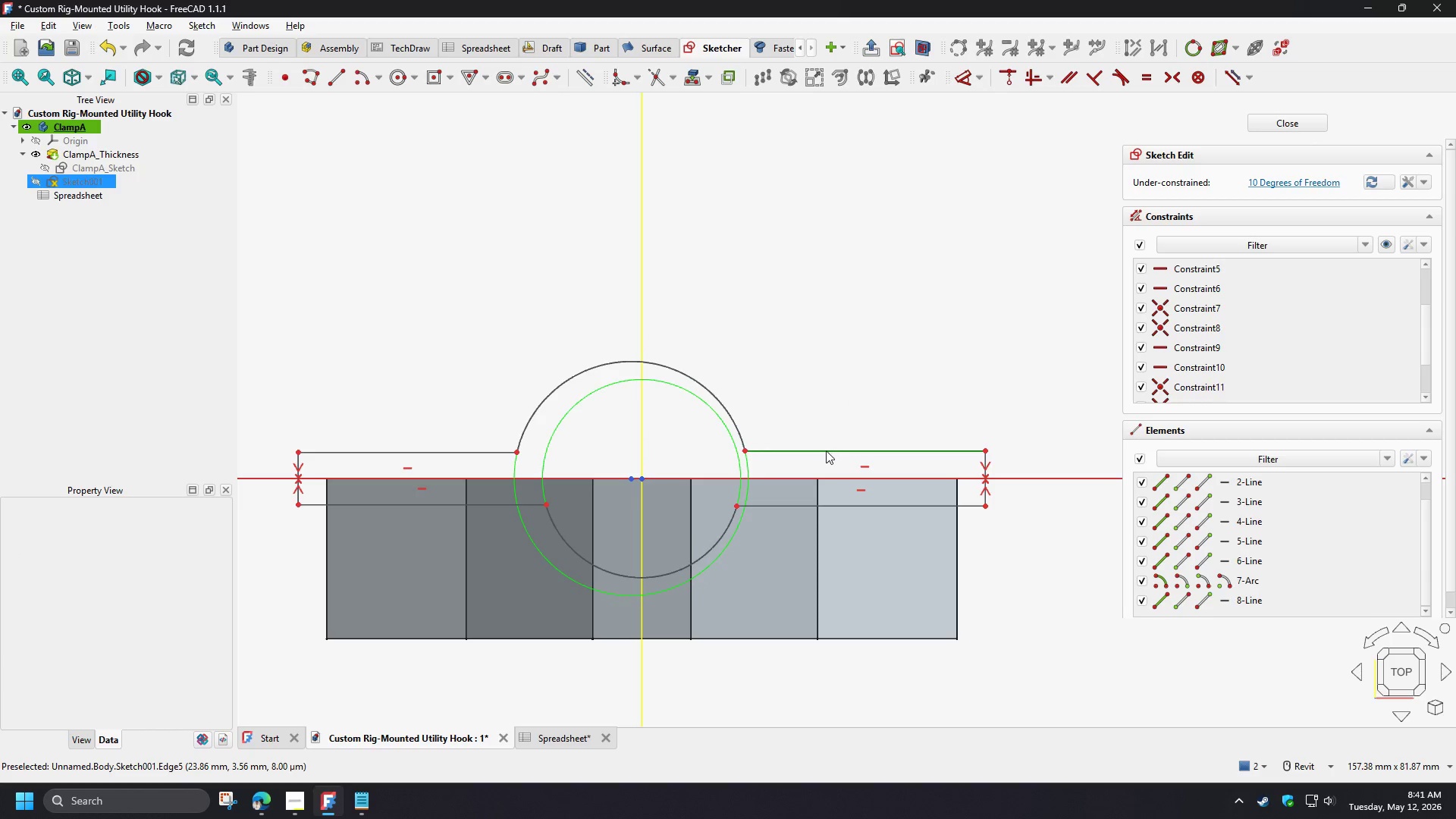 
left_click([491, 450])
 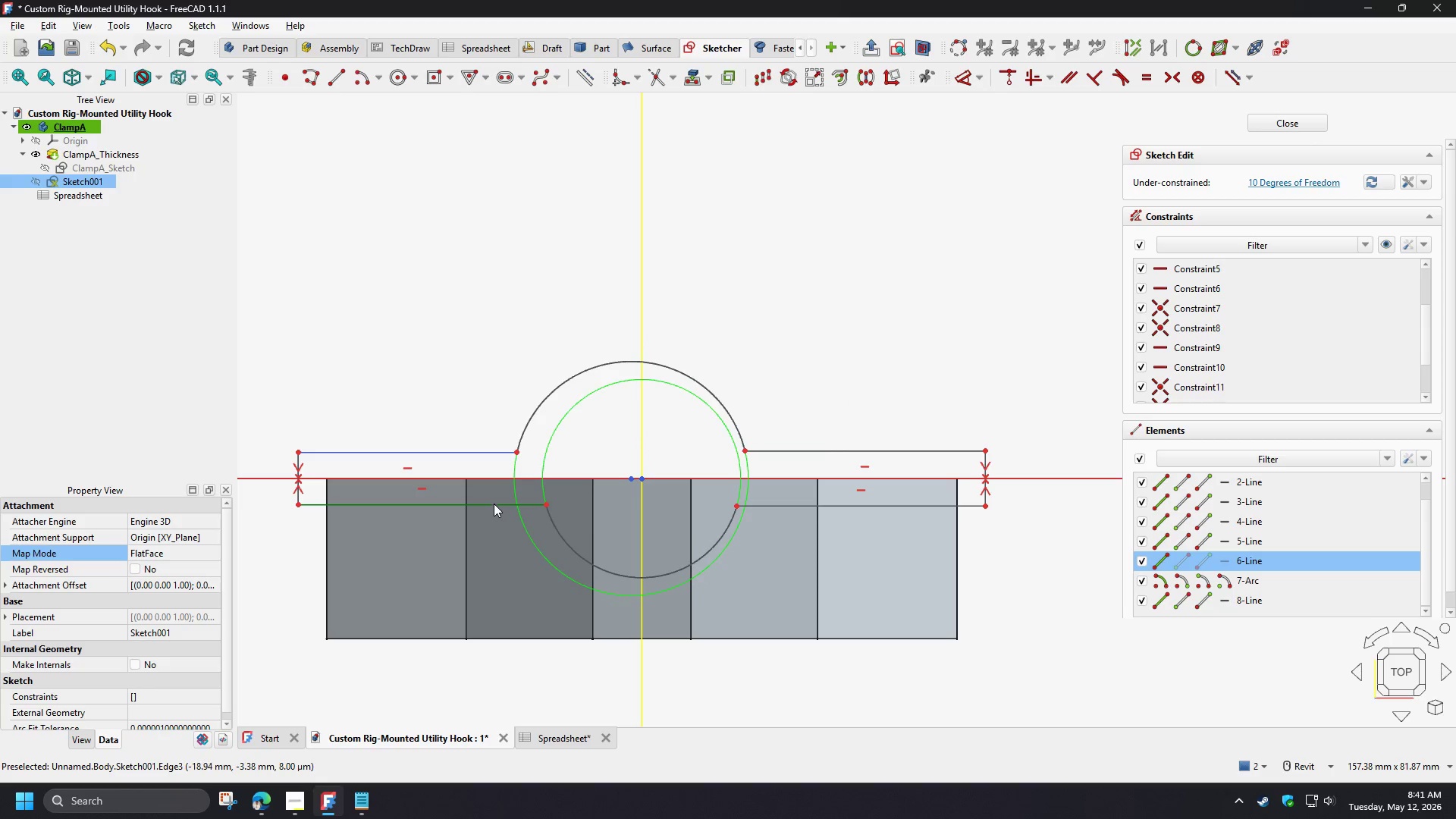 
left_click([494, 504])
 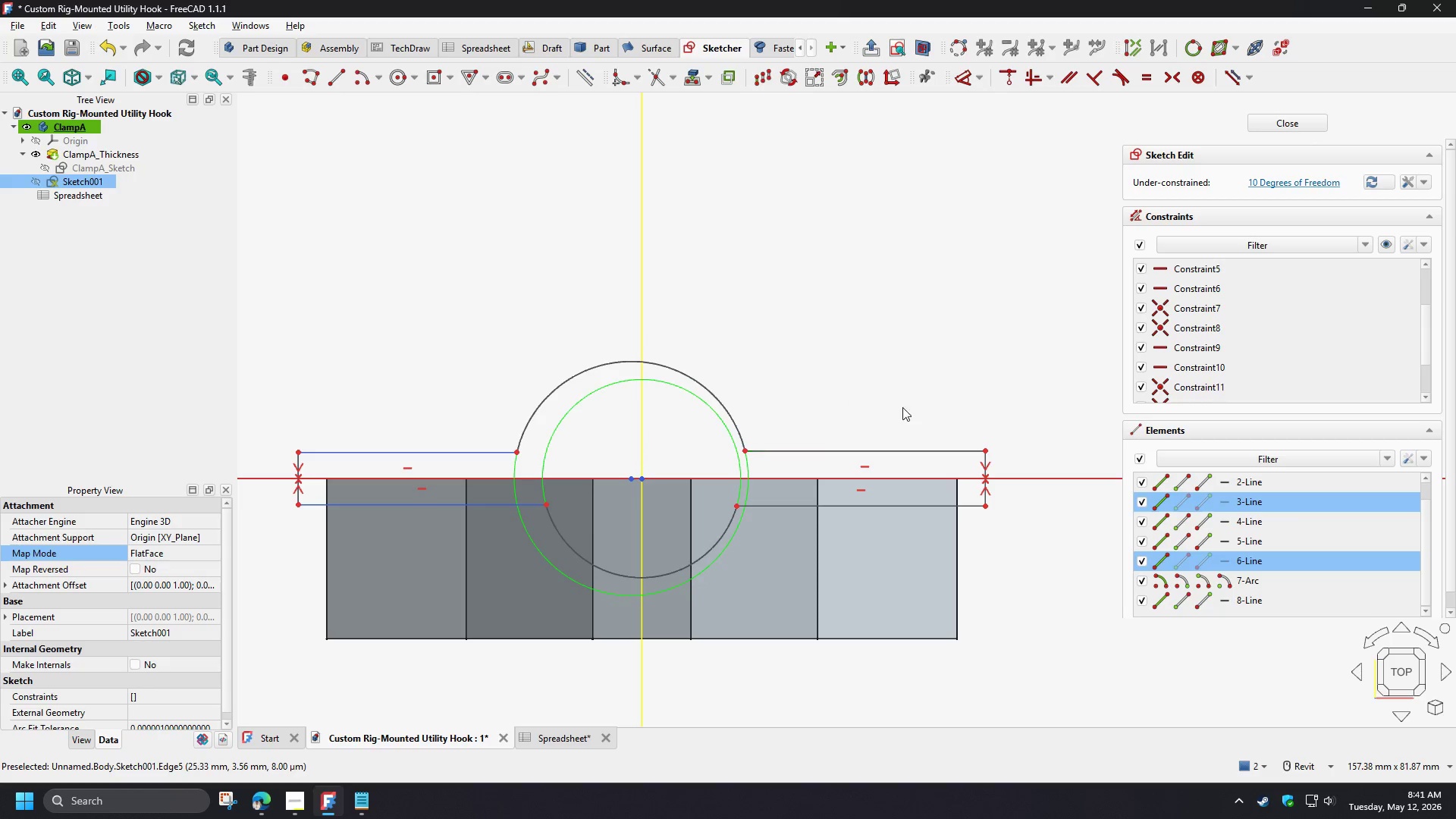 
left_click_drag(start_coordinate=[912, 394], to_coordinate=[892, 535])
 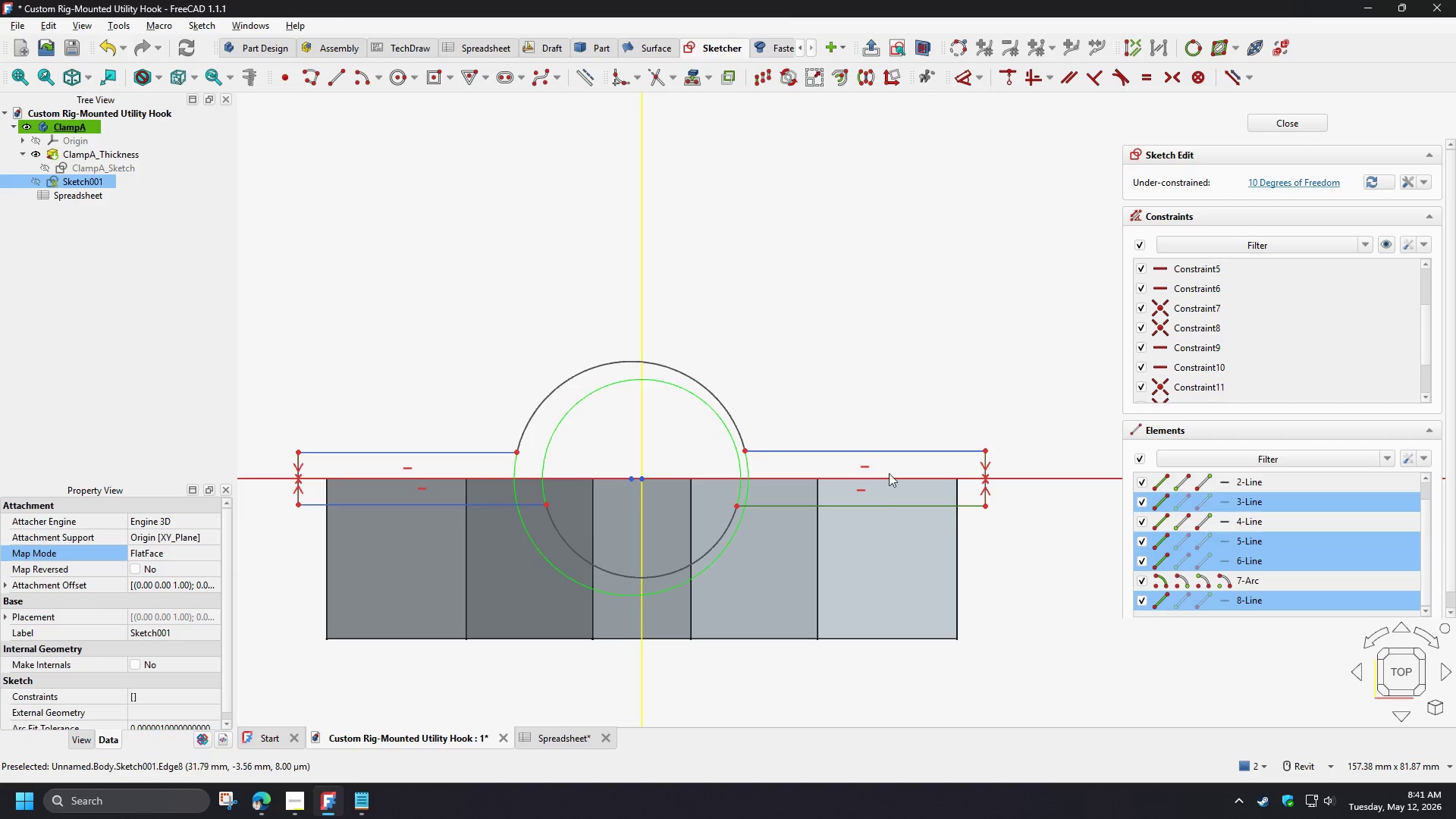 
key(E)
 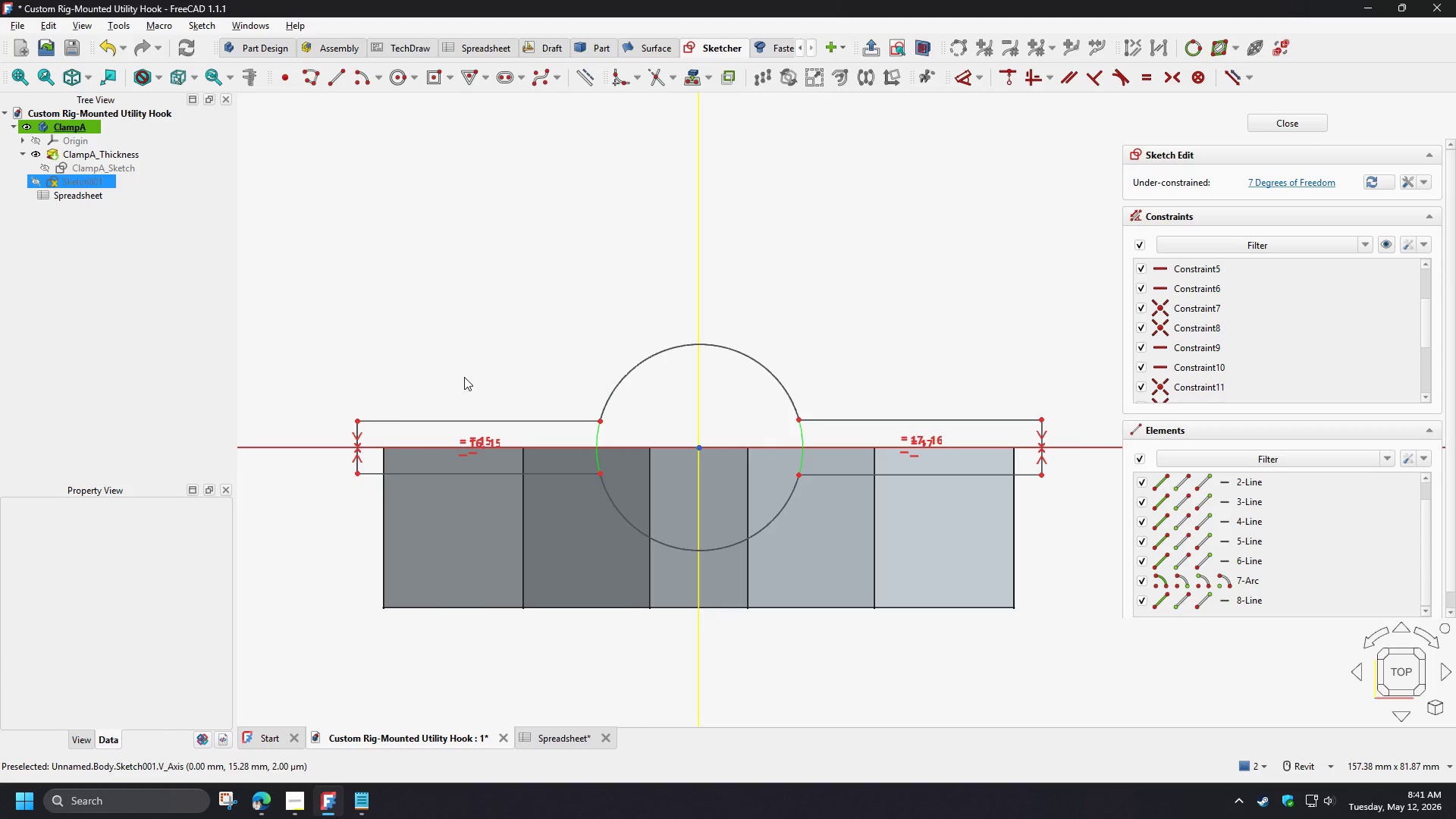 
left_click_drag(start_coordinate=[425, 420], to_coordinate=[435, 414])
 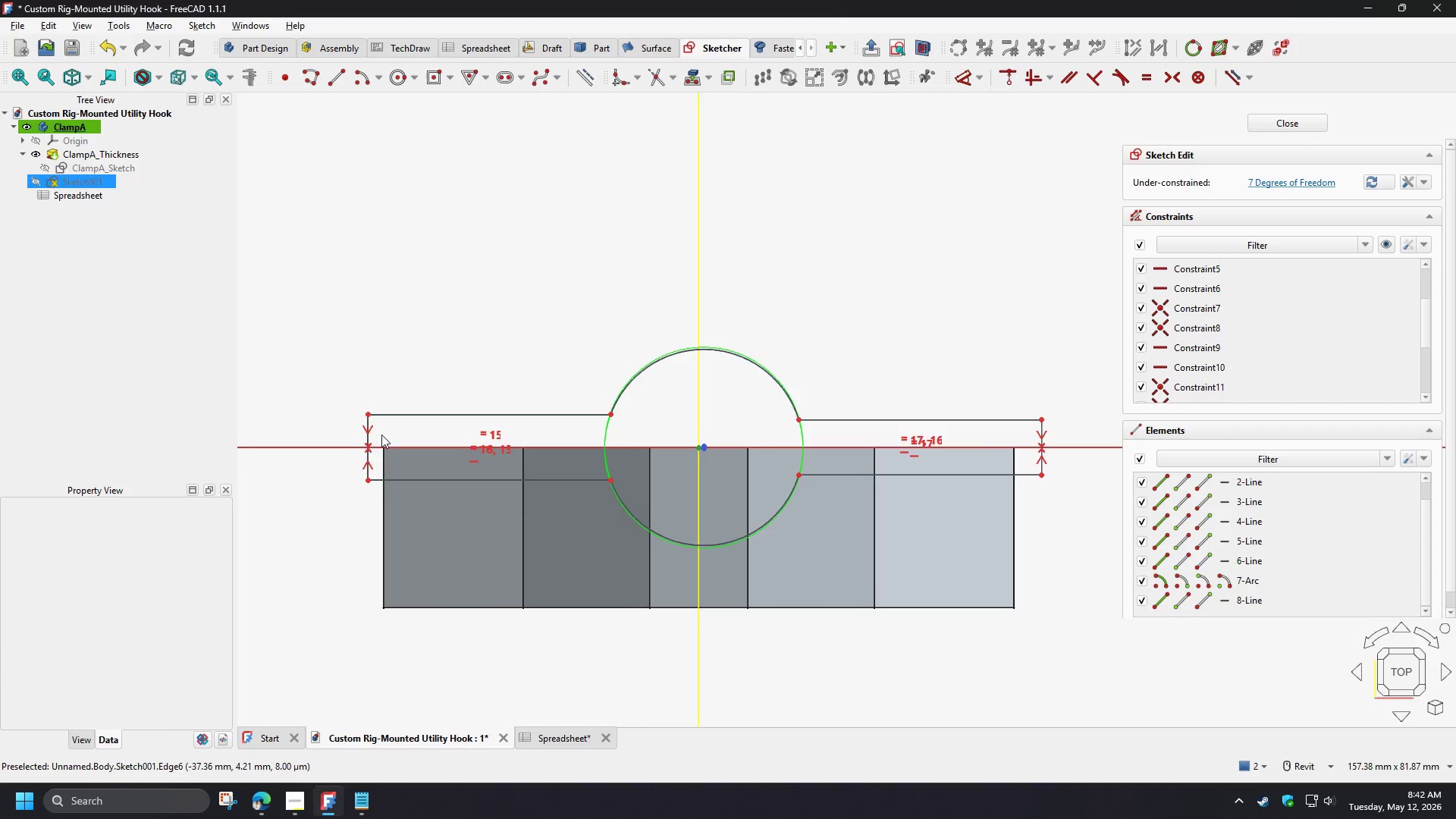 
scroll: coordinate [381, 435], scroll_direction: up, amount: 3.0
 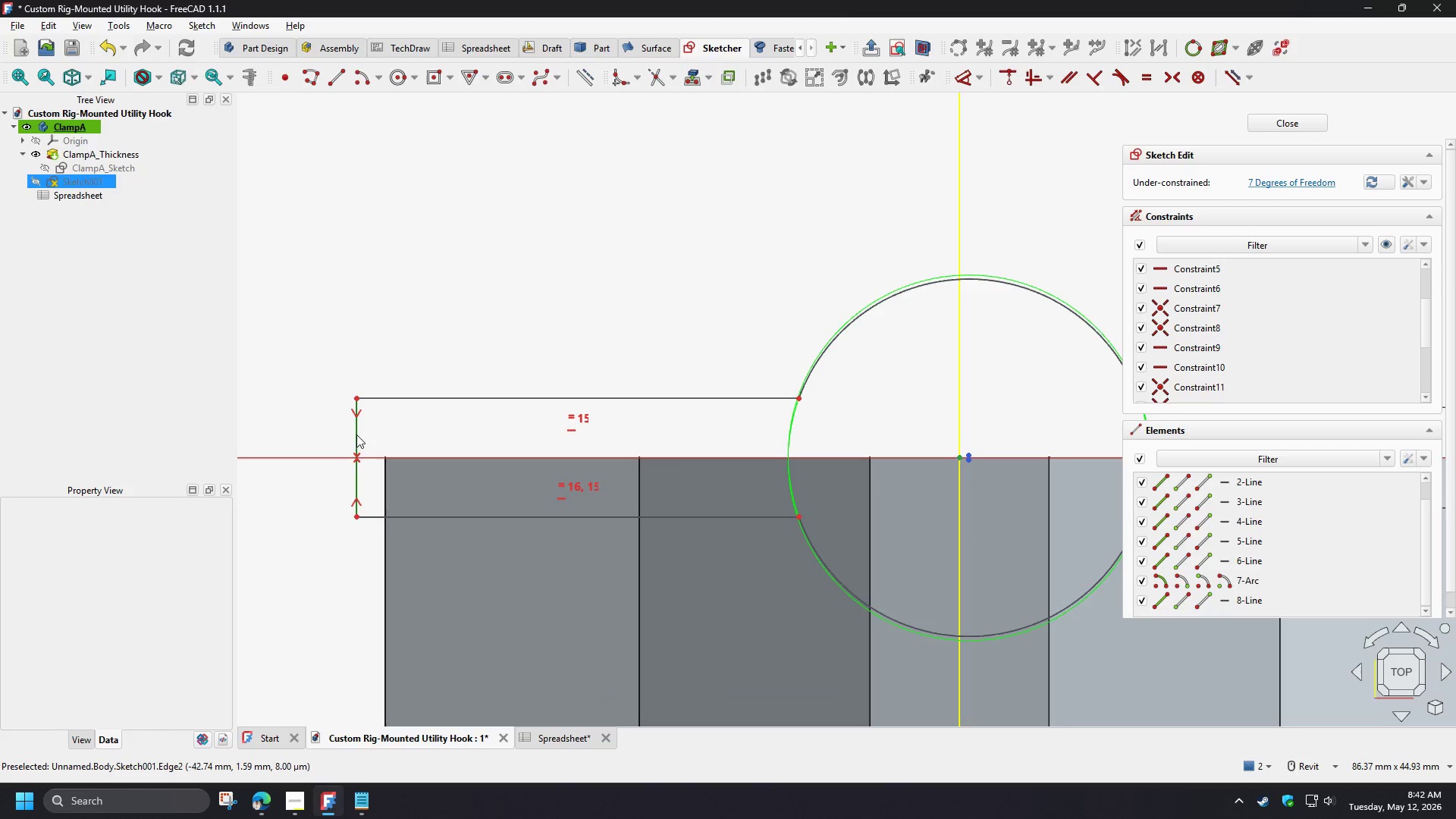 
left_click([356, 435])
 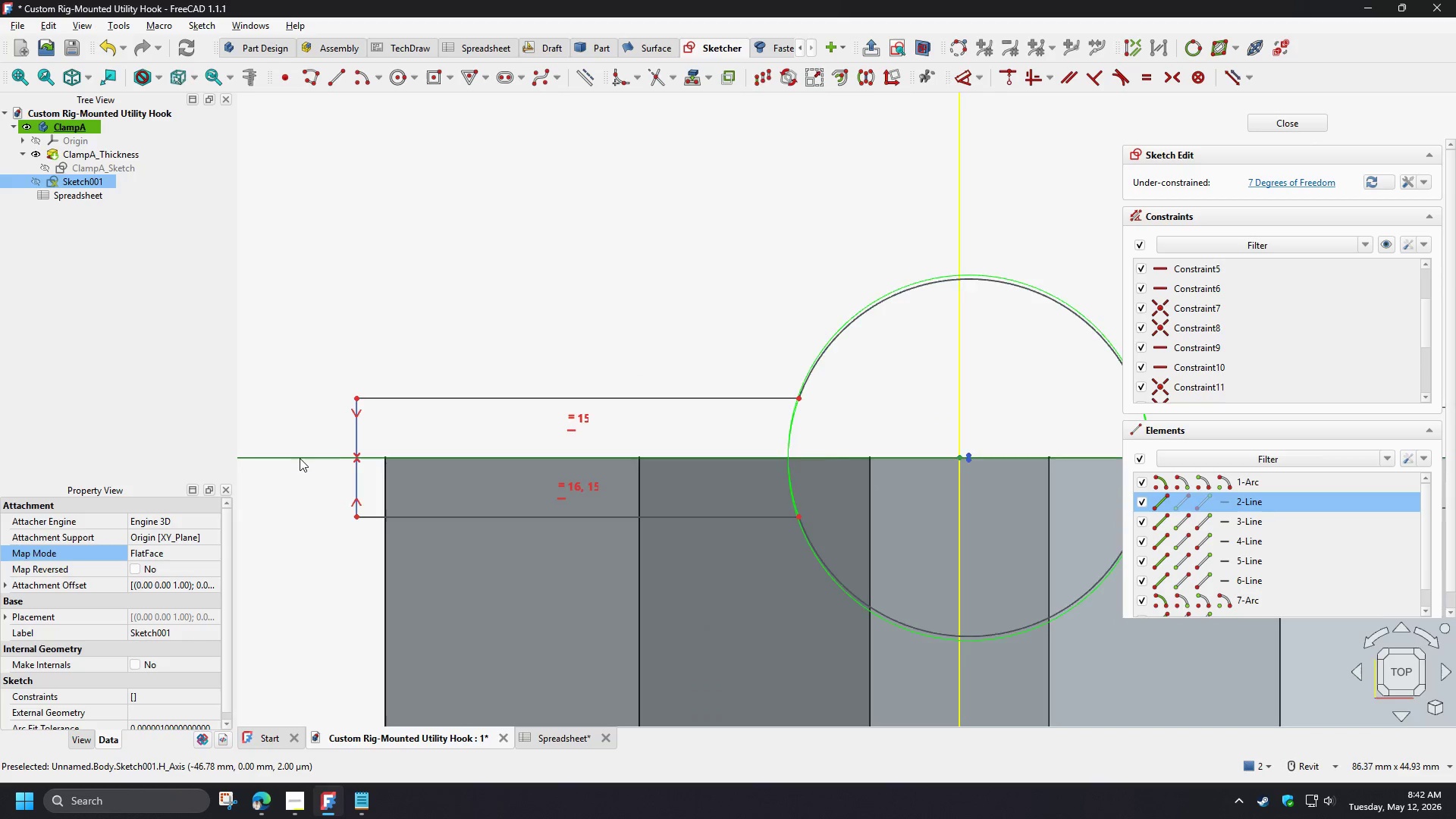 
scroll: coordinate [300, 458], scroll_direction: down, amount: 3.0
 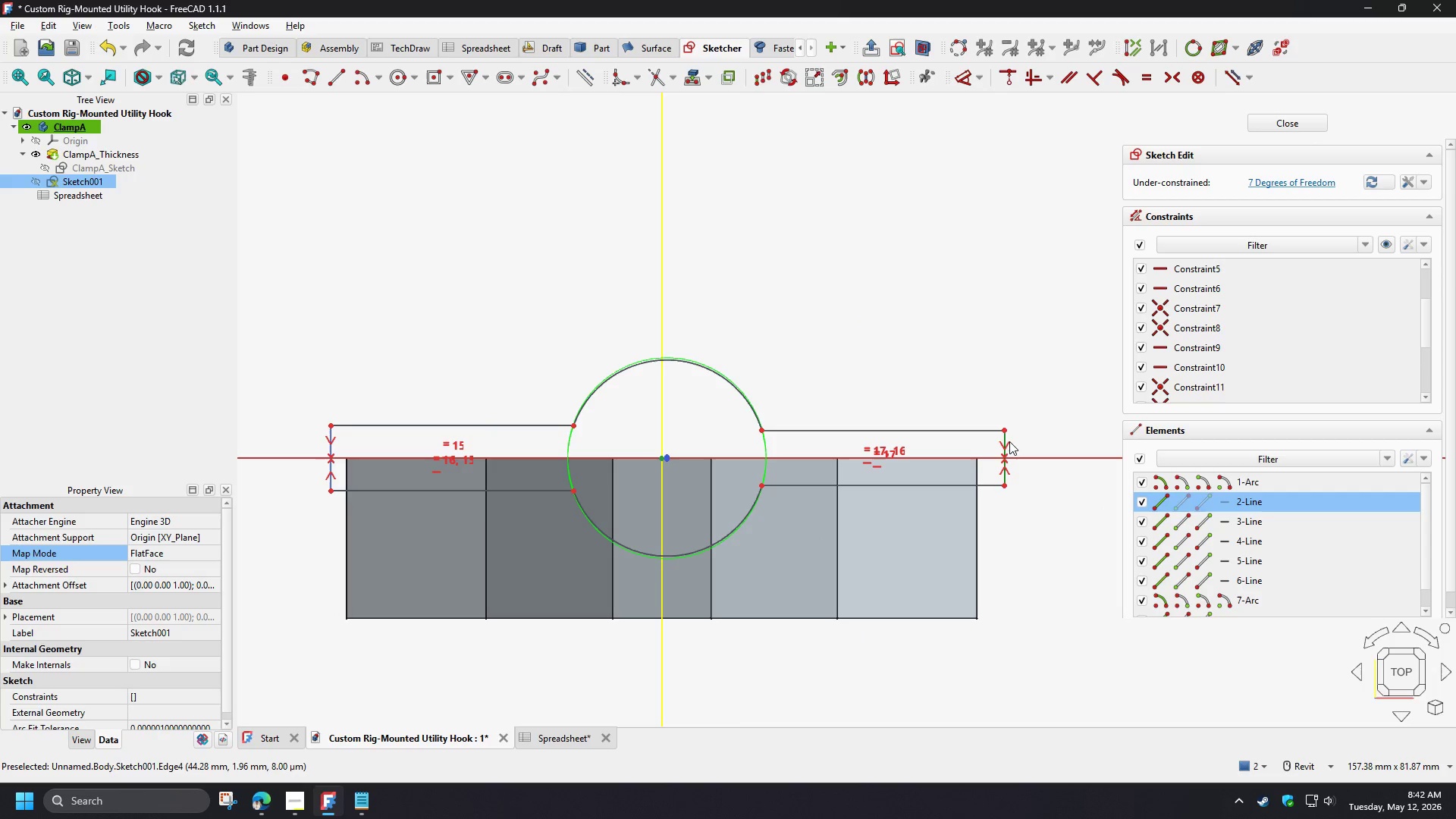 
left_click([1006, 442])
 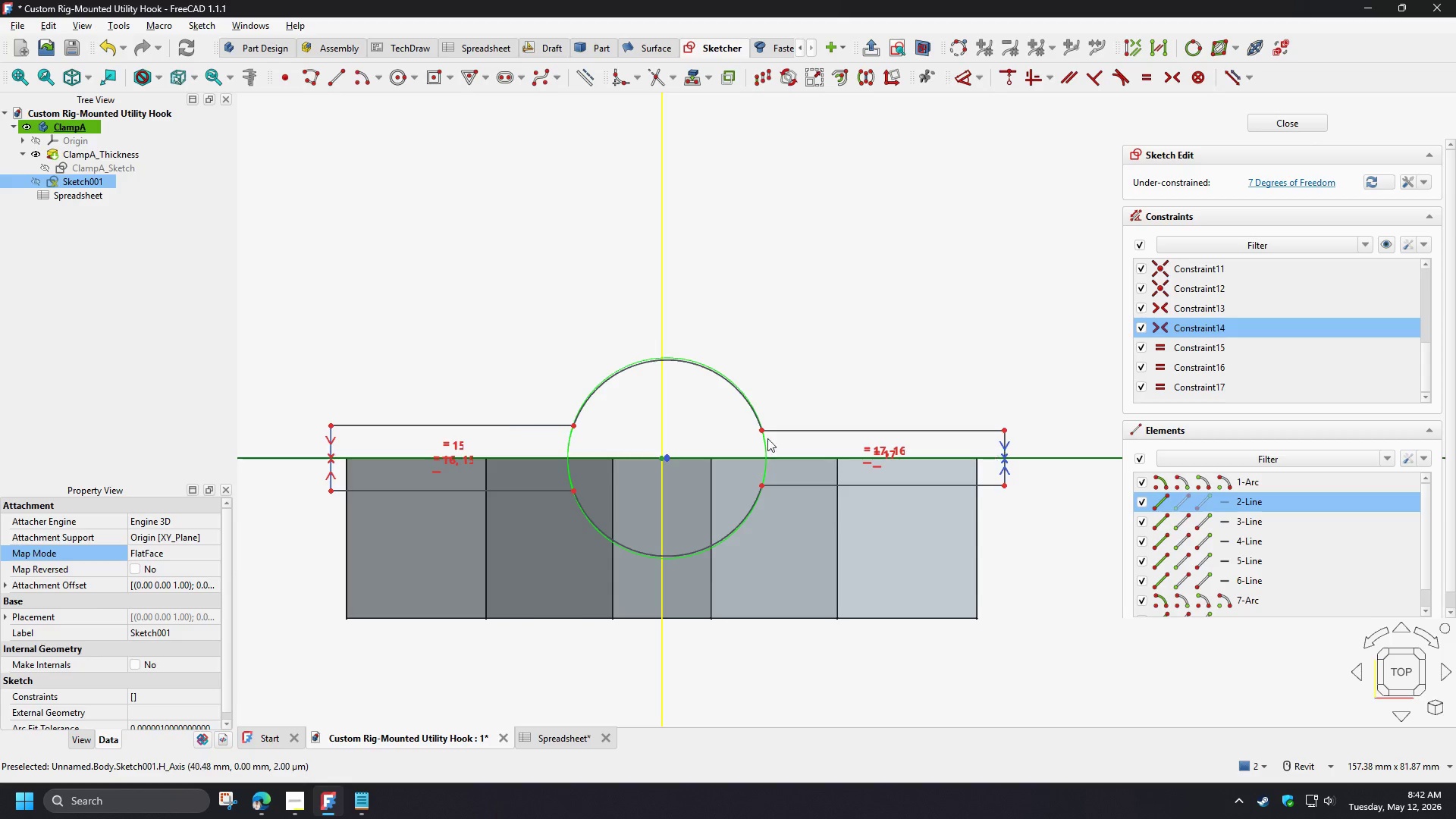 
left_click([461, 371])
 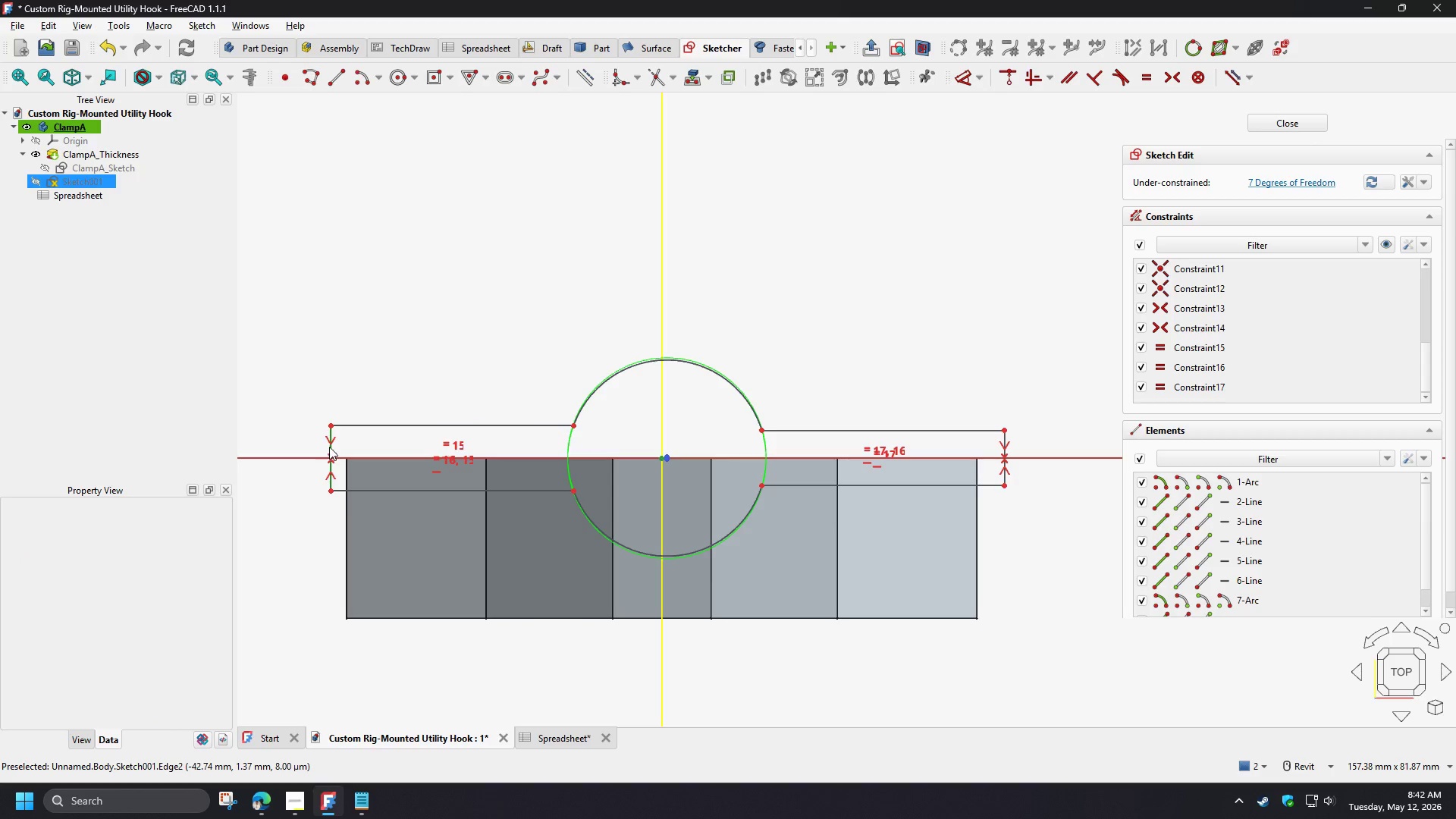 
left_click([330, 447])
 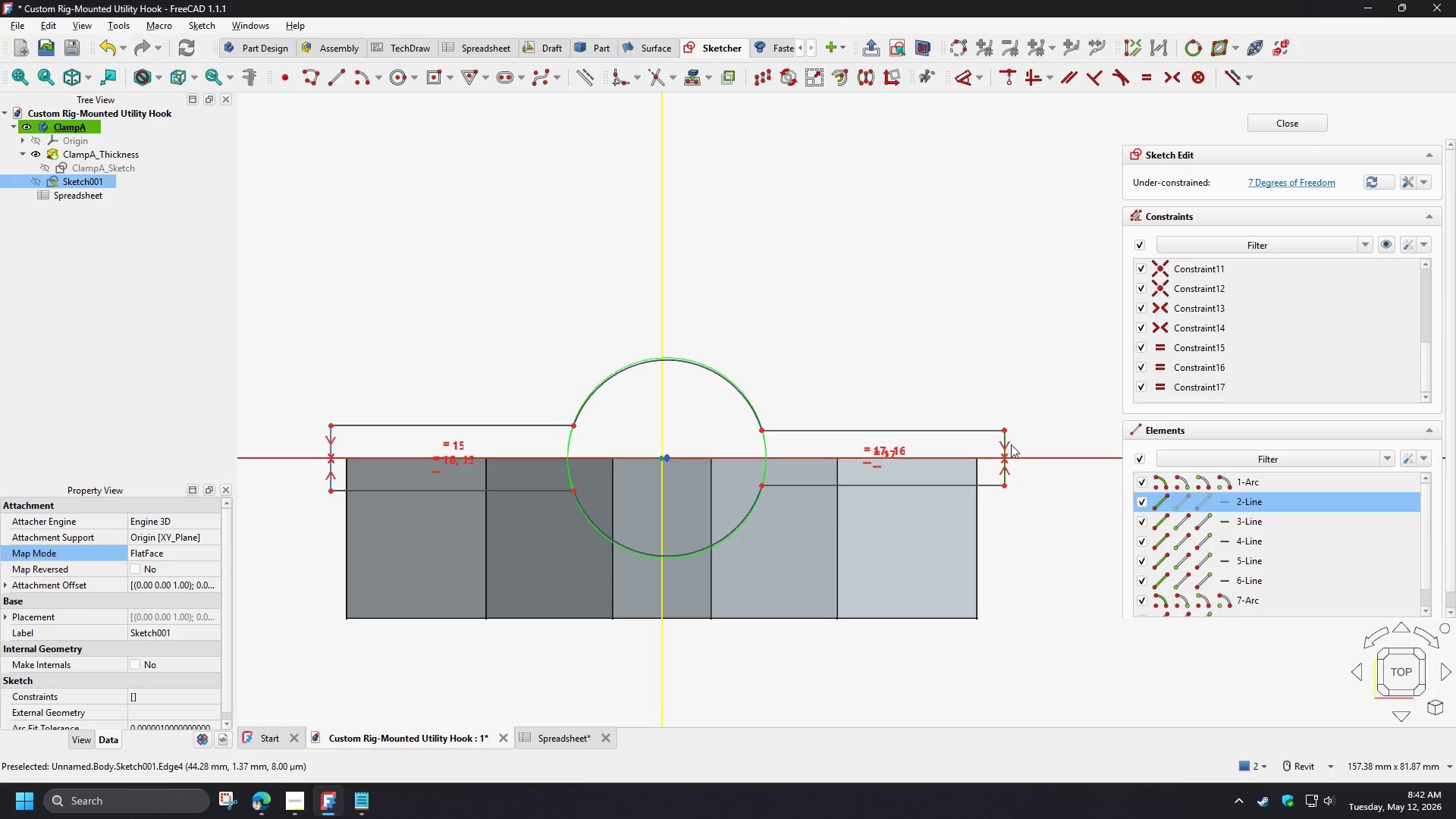 
left_click_drag(start_coordinate=[1017, 442], to_coordinate=[940, 441])
 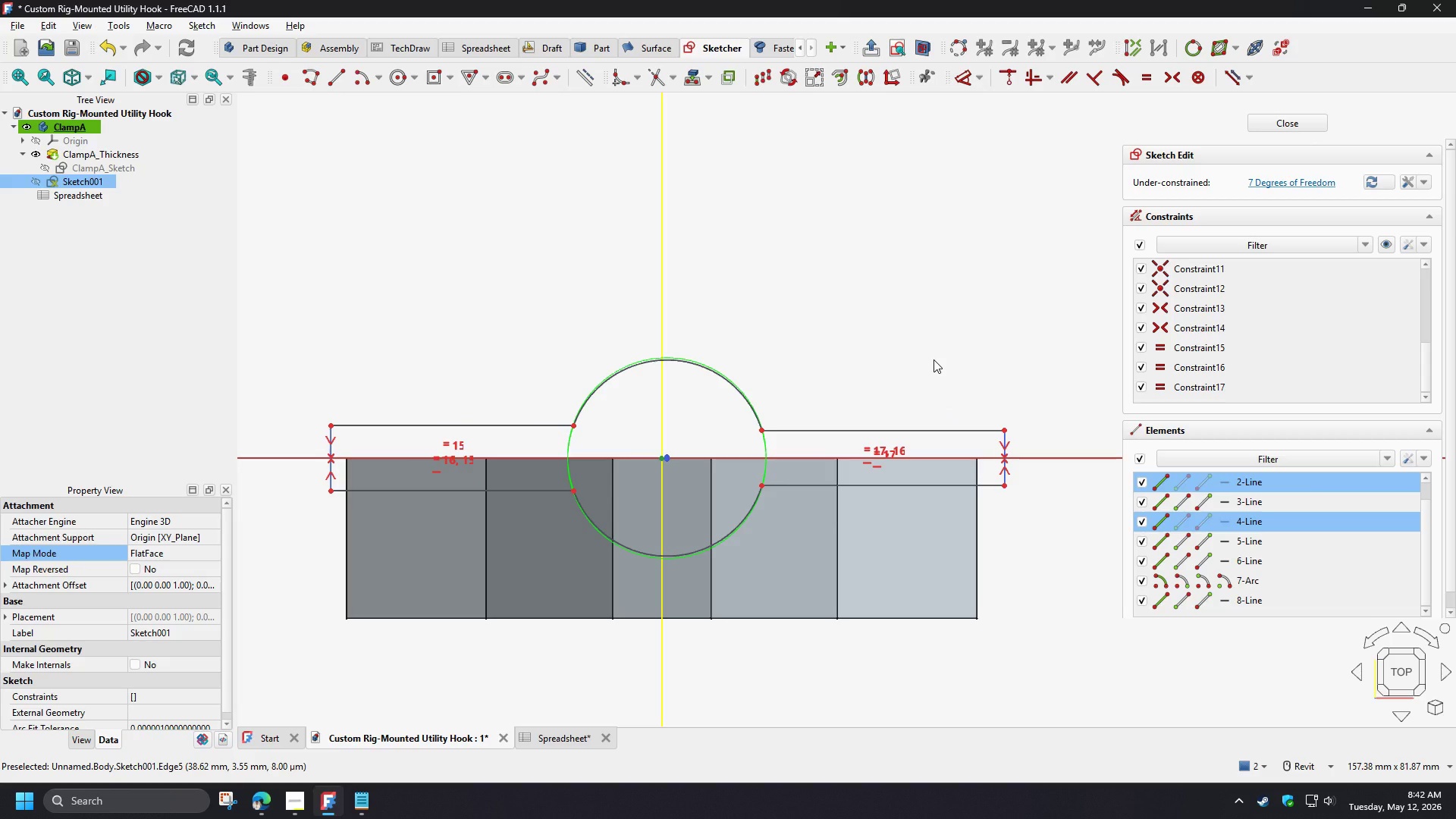 
key(E)
 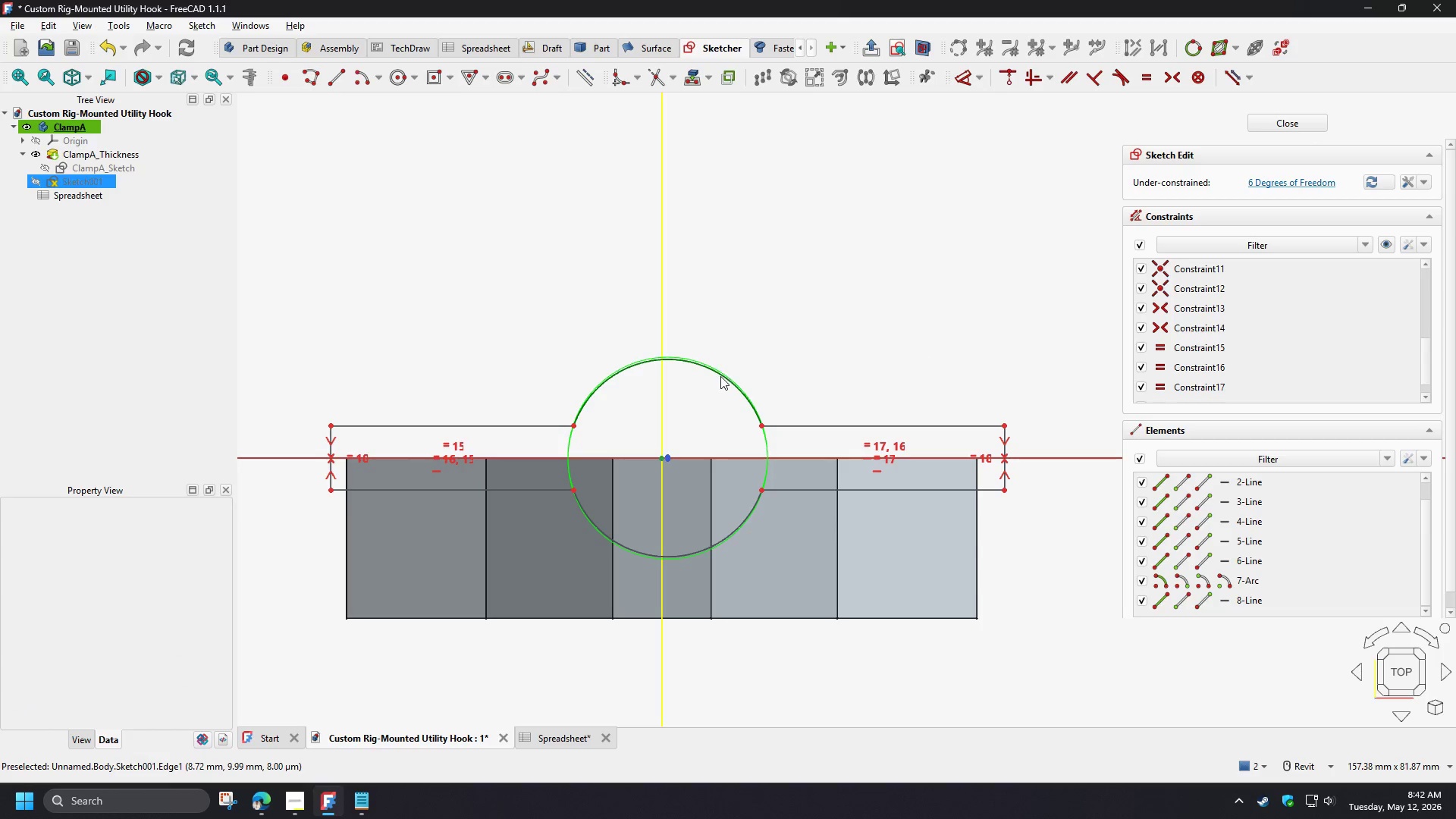 
left_click([720, 376])
 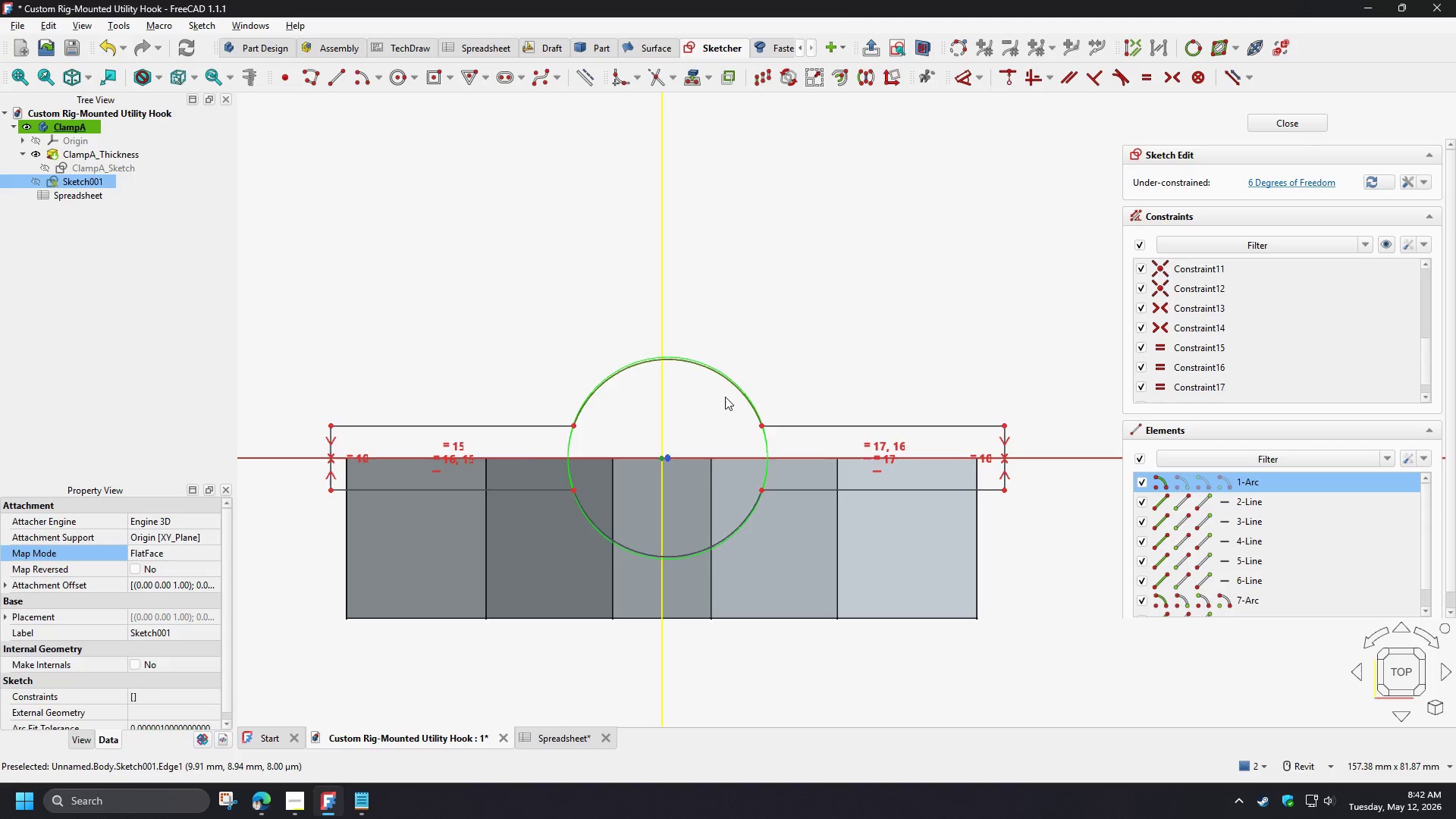 
scroll: coordinate [725, 397], scroll_direction: up, amount: 3.0
 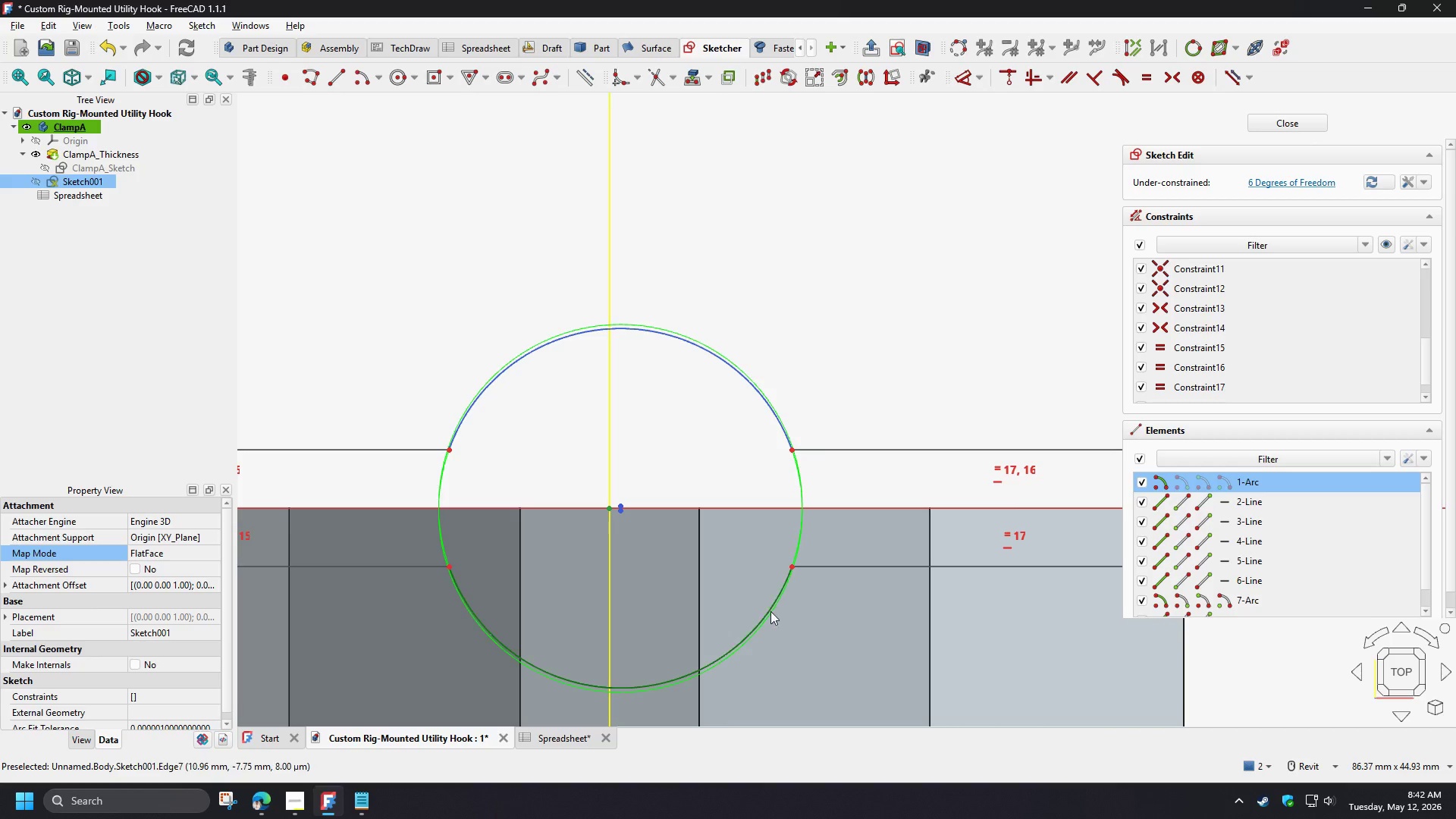 
left_click_drag(start_coordinate=[771, 647], to_coordinate=[725, 592])
 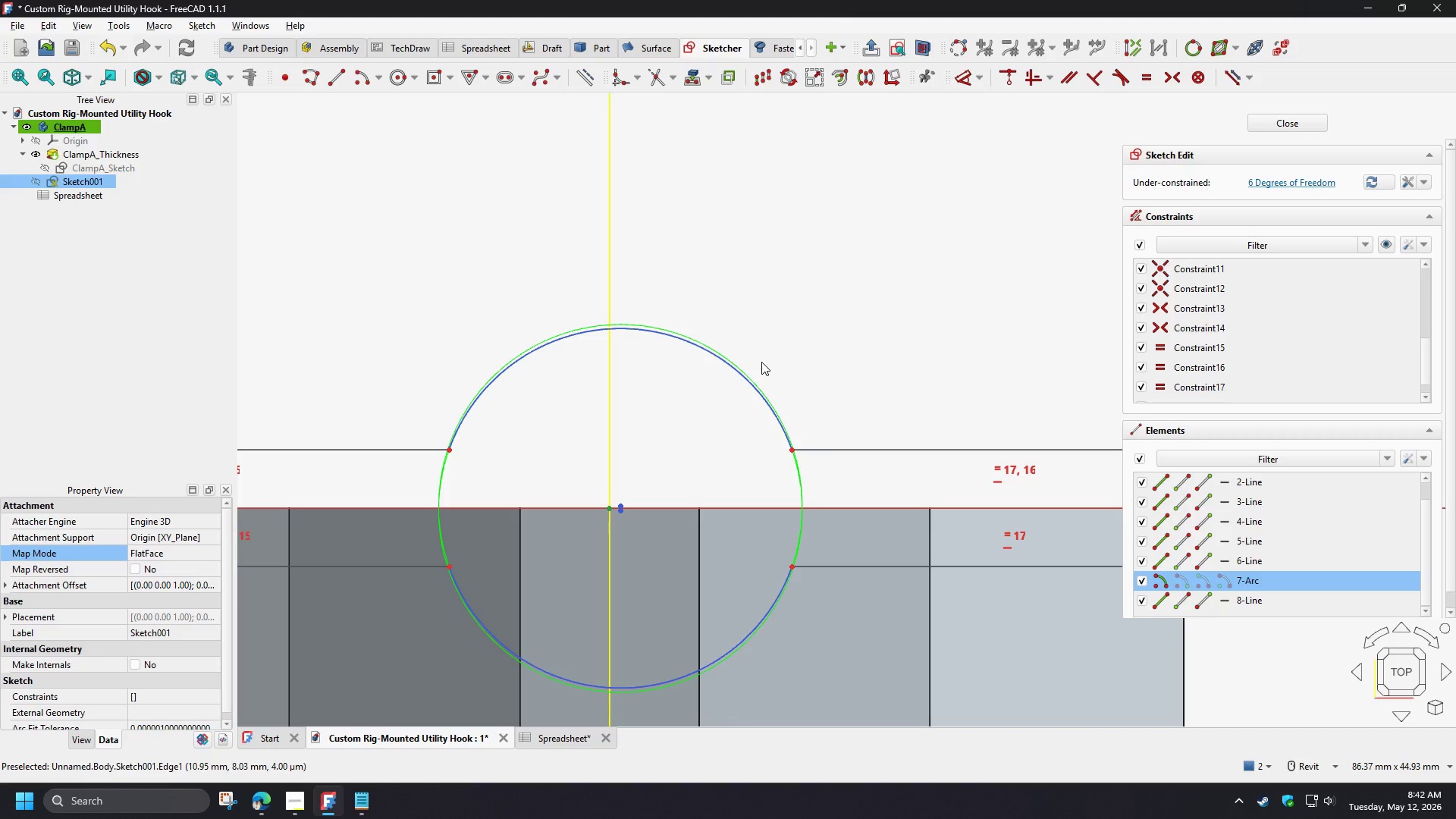 
key(E)
 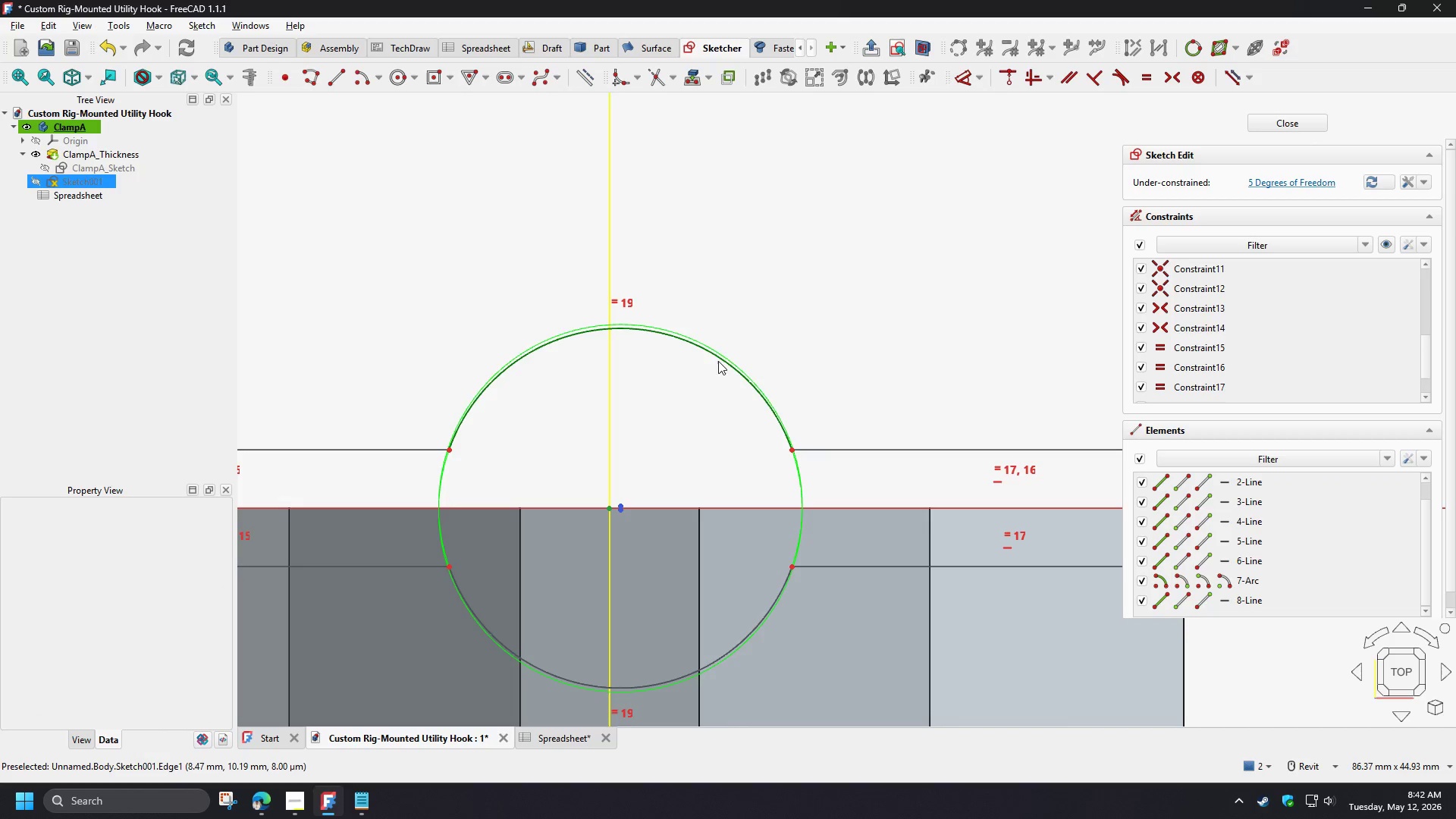 
left_click([723, 357])
 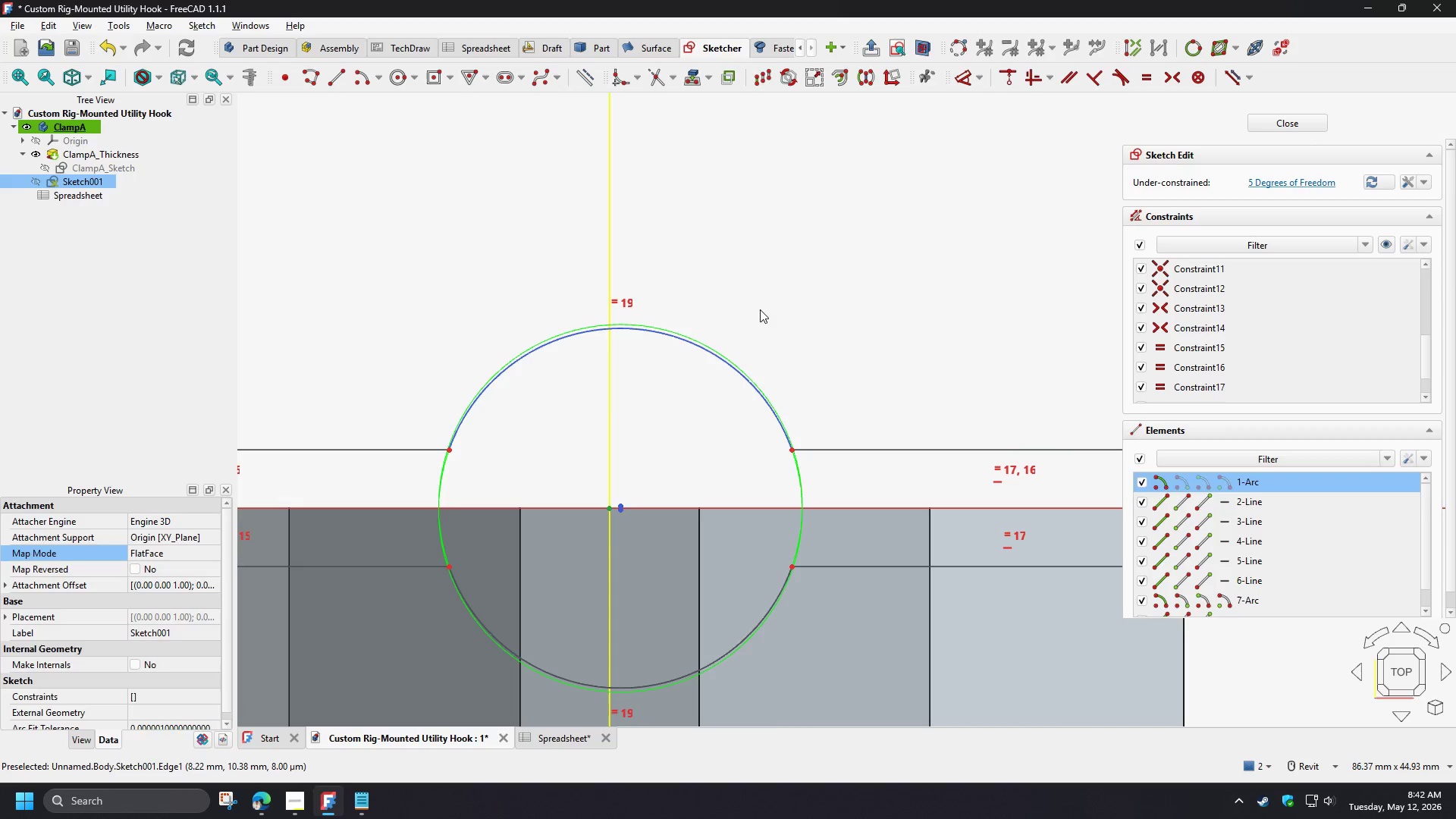 
key(D)
 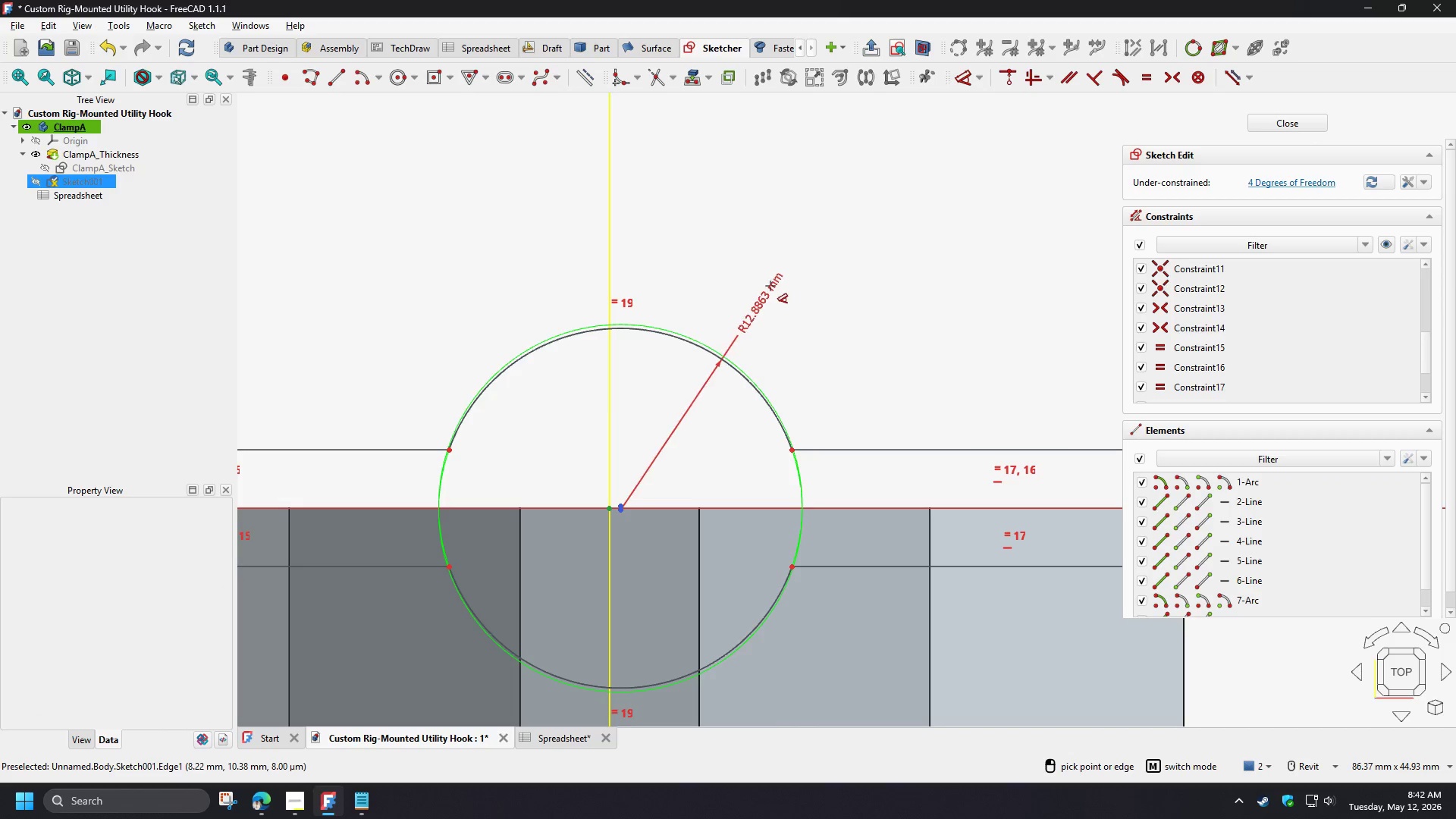 
left_click([770, 286])
 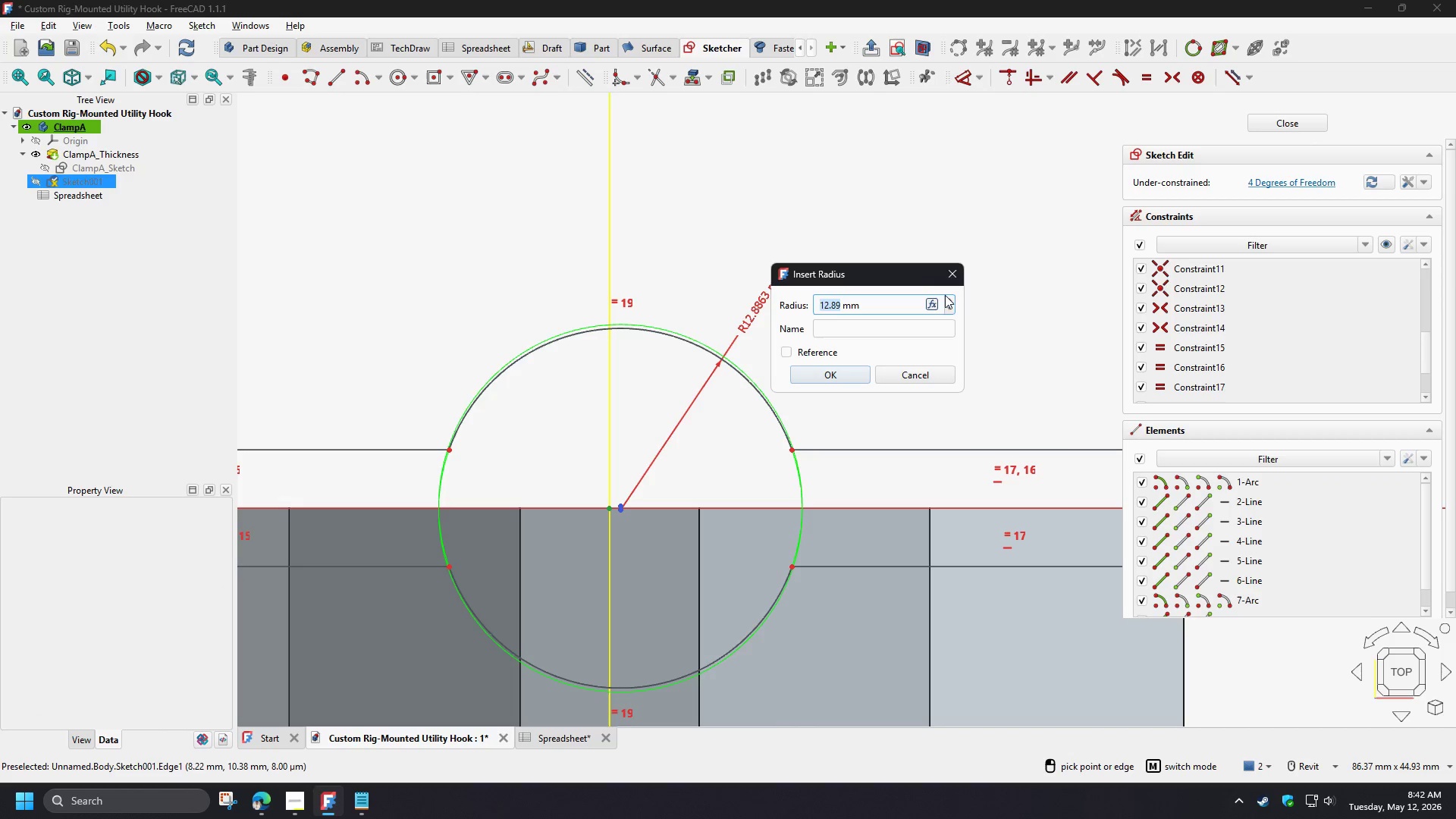 
left_click([934, 303])
 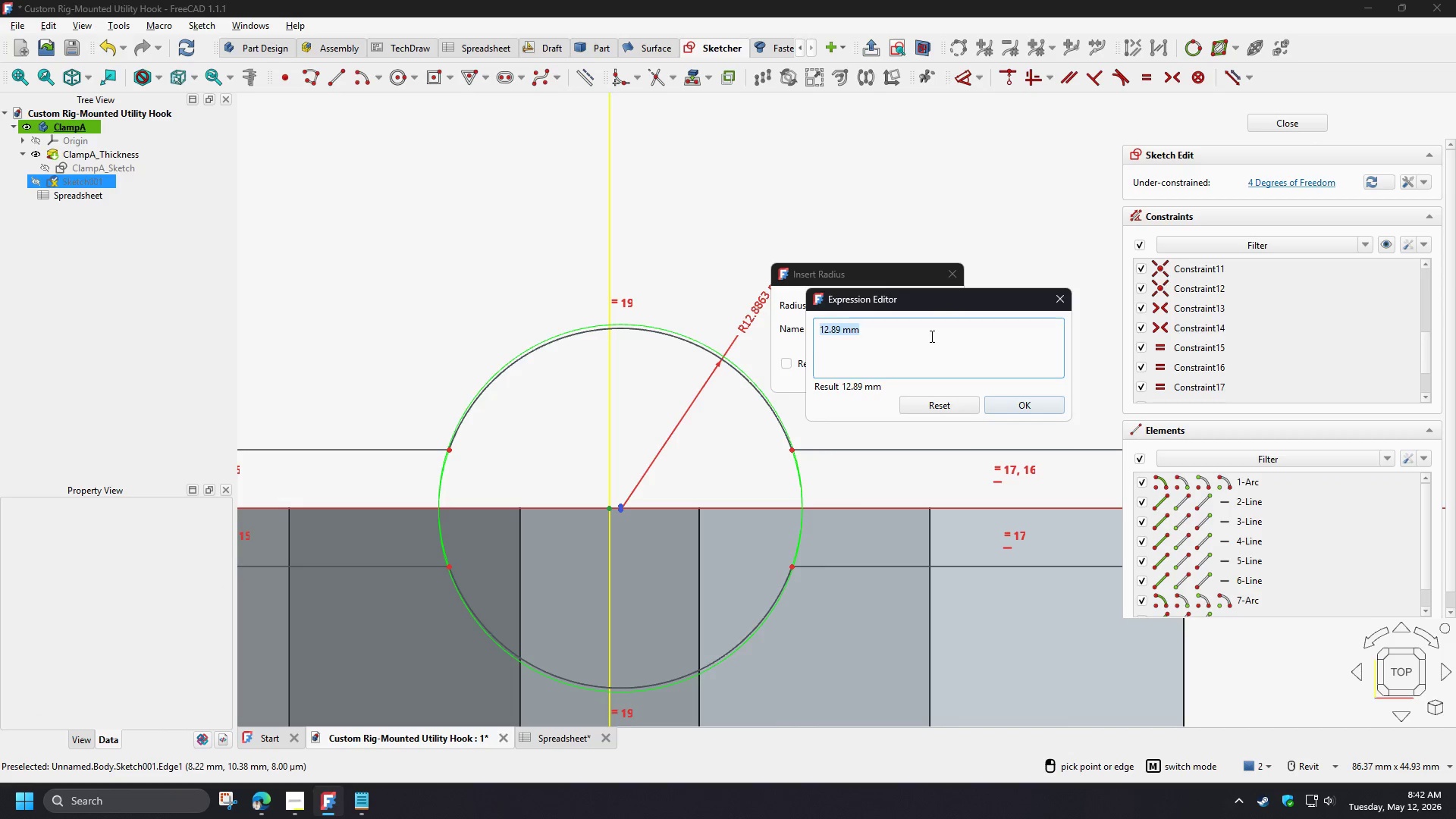 
key(S)
 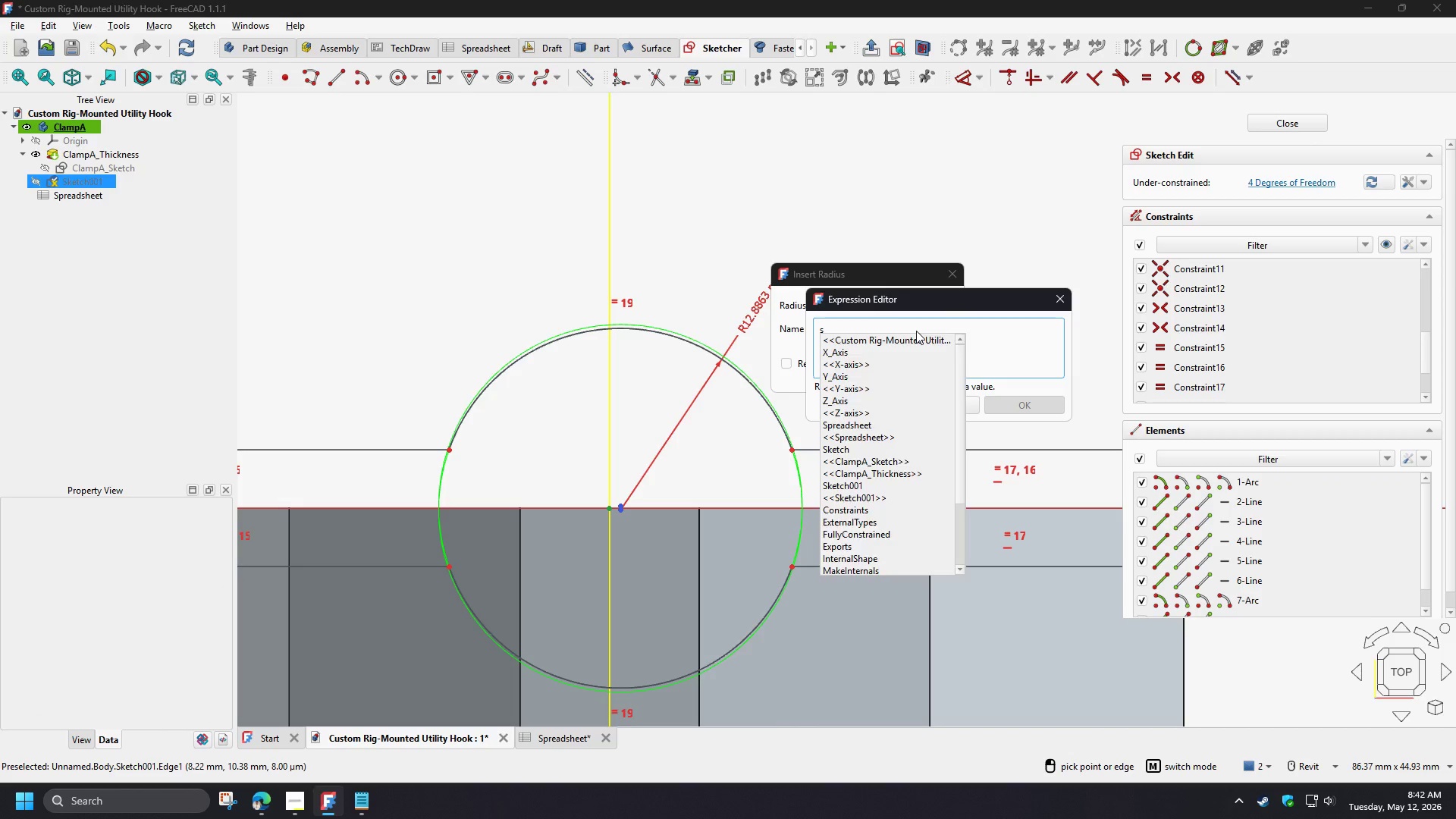 
key(P)
 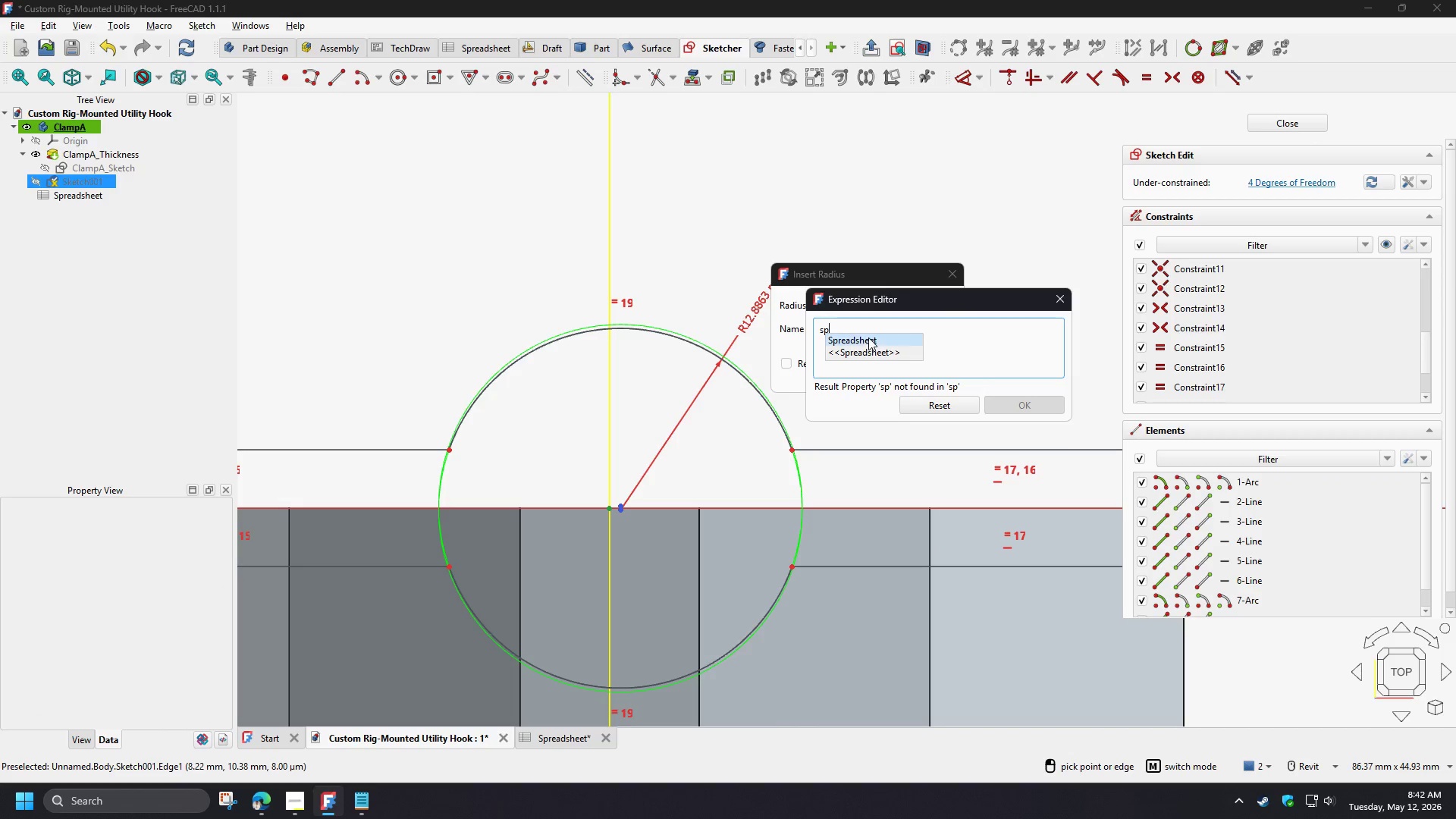 
left_click([868, 340])
 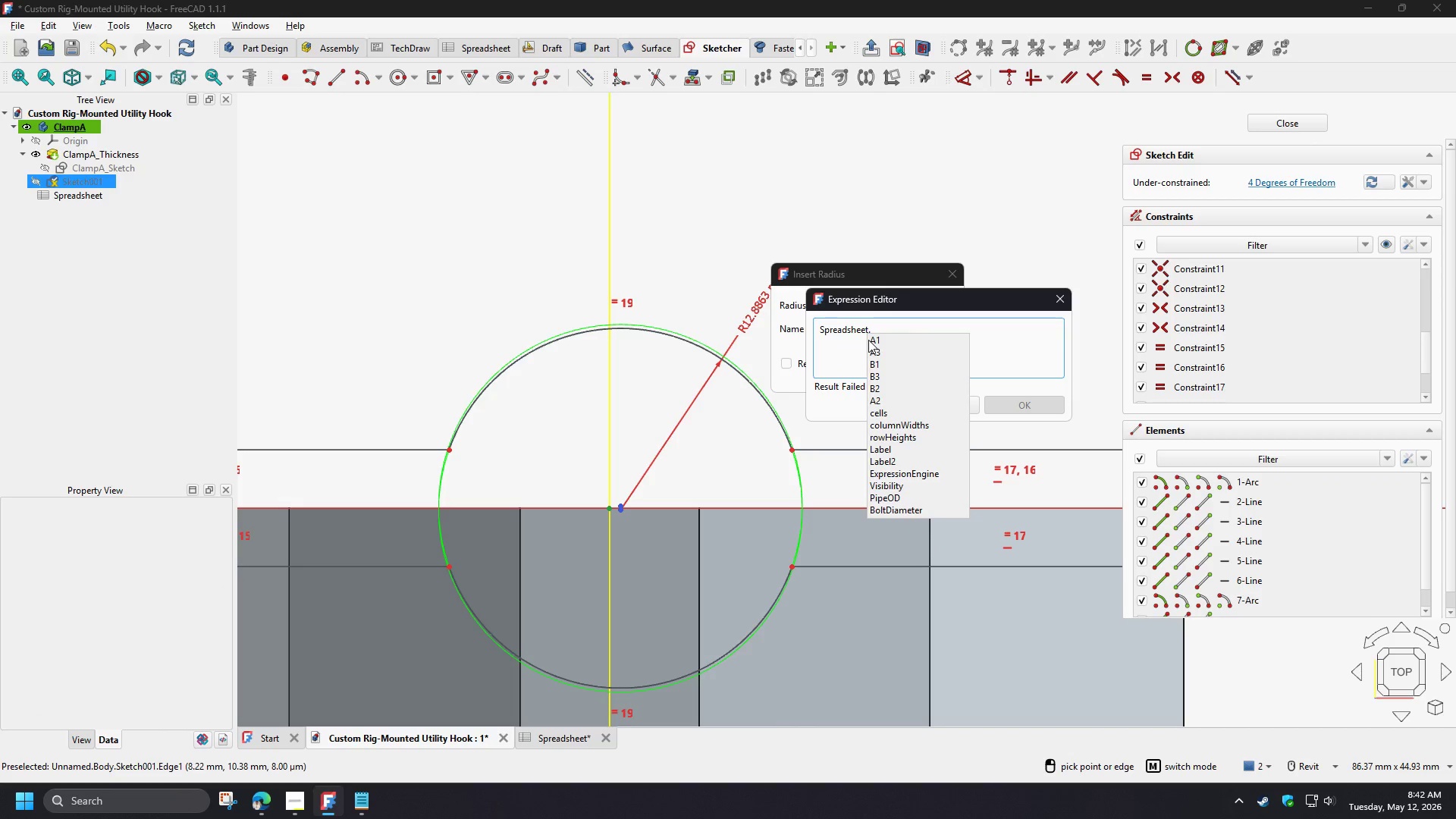 
key(O)
 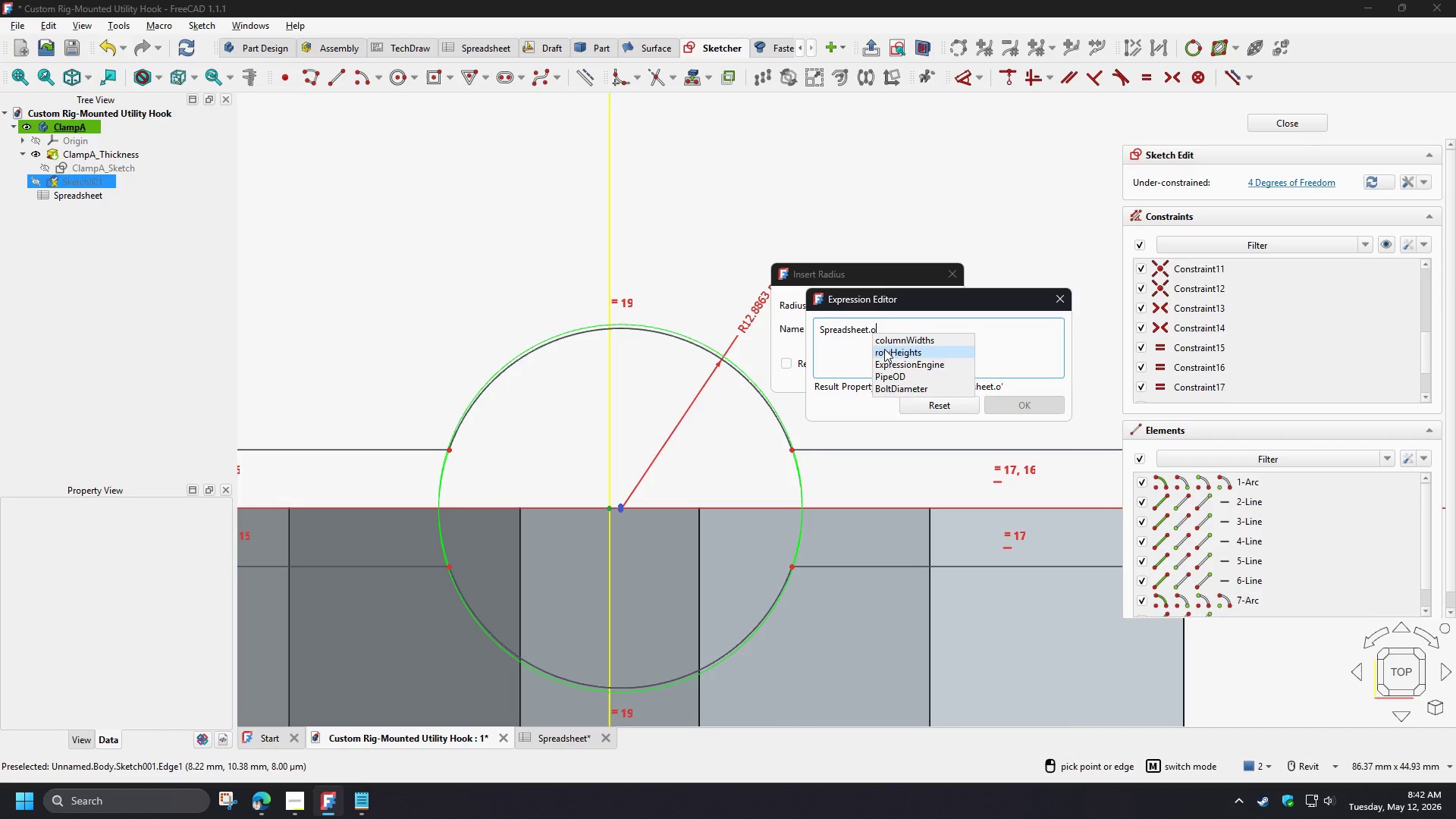 
key(D)
 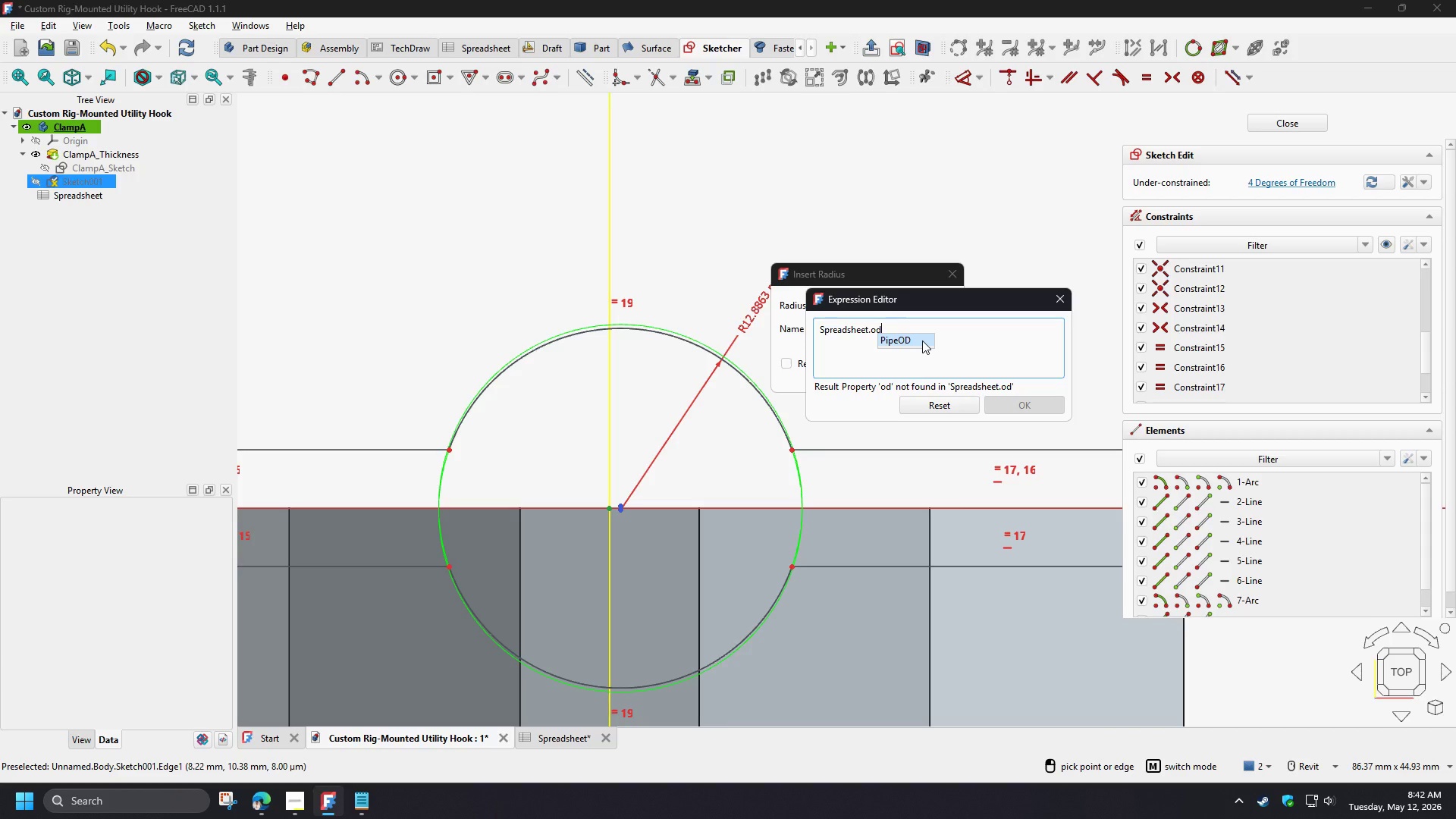 
left_click([922, 340])
 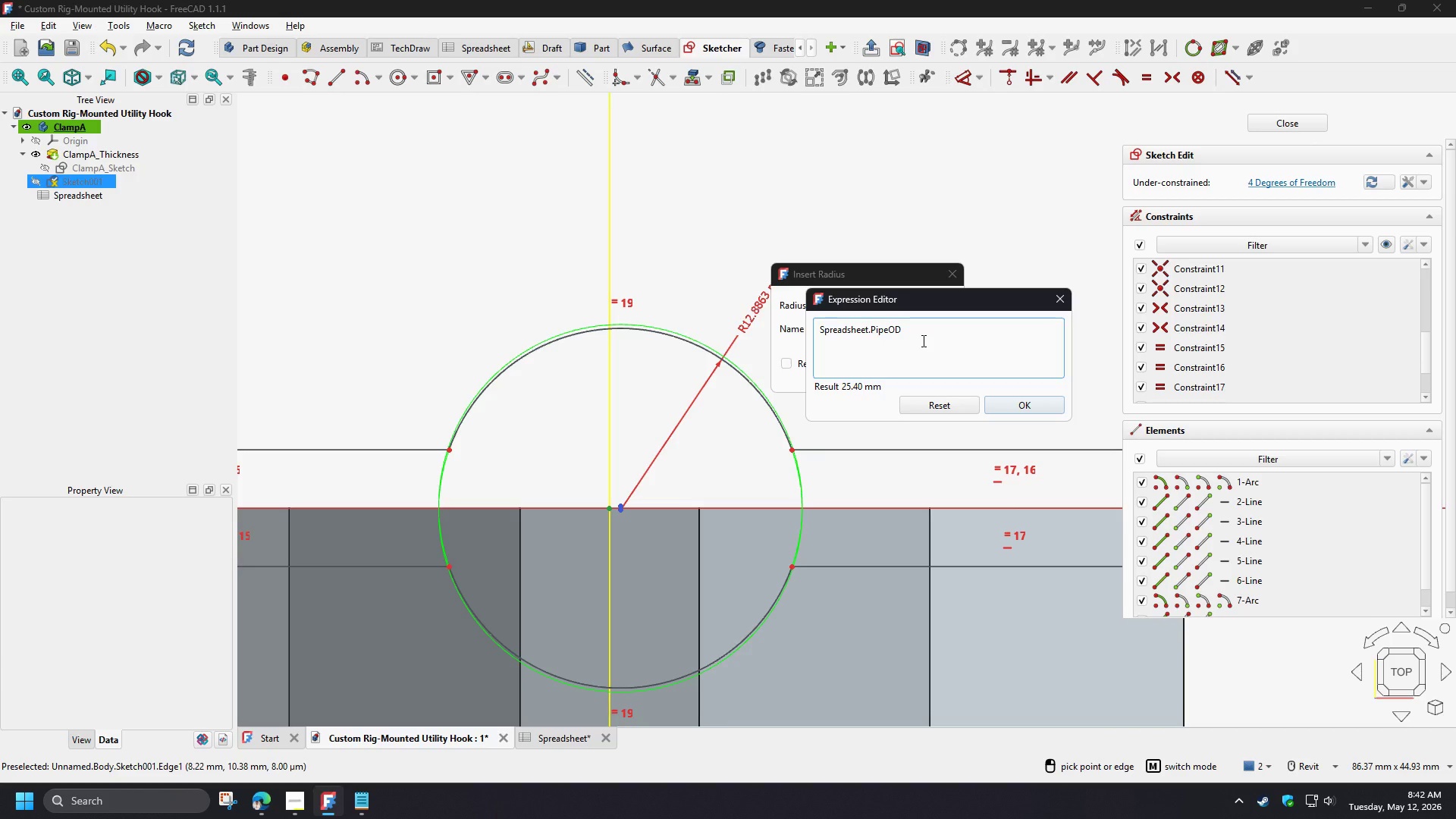 
key(NumpadDivide)
 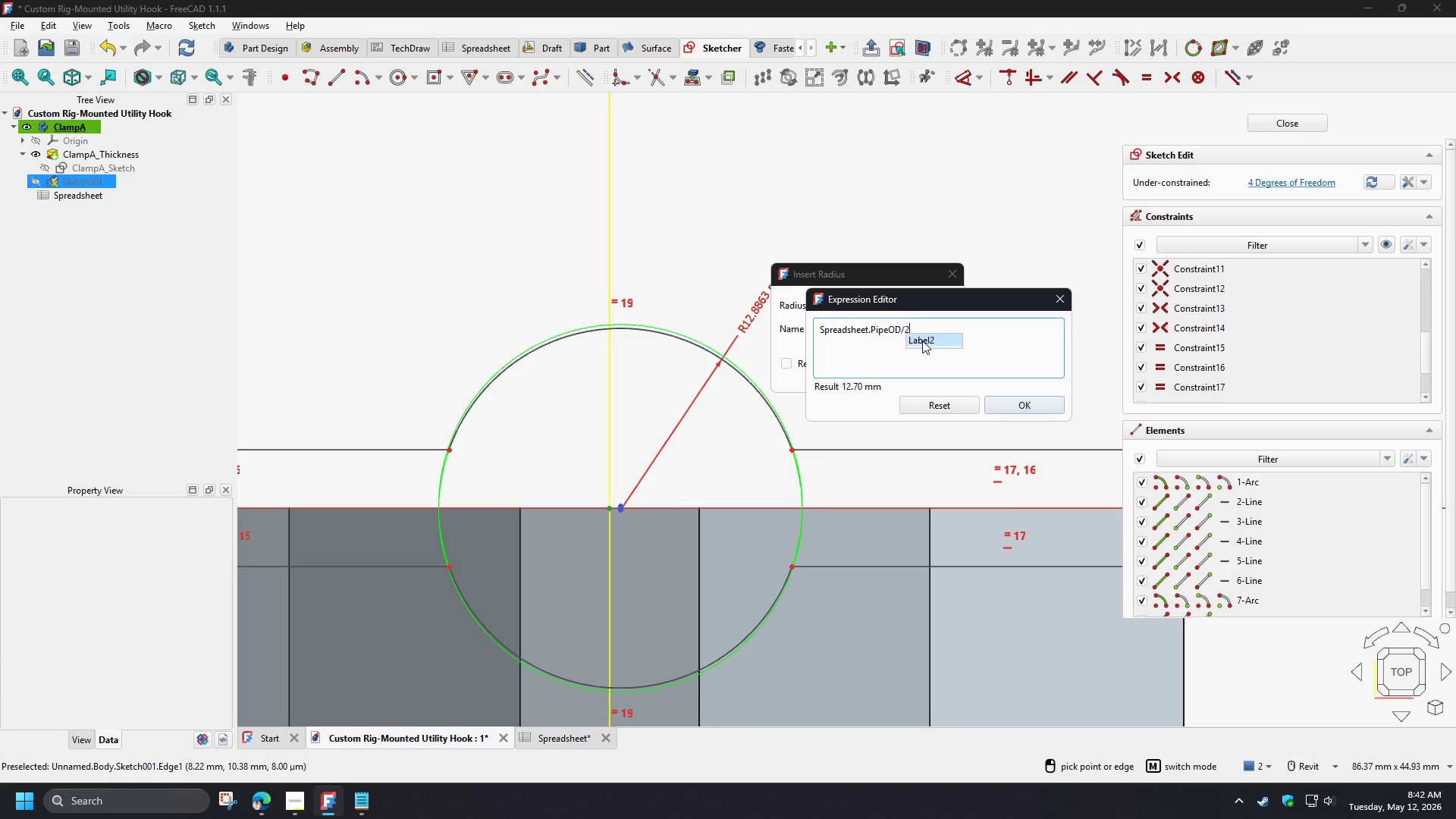 
key(Numpad2)
 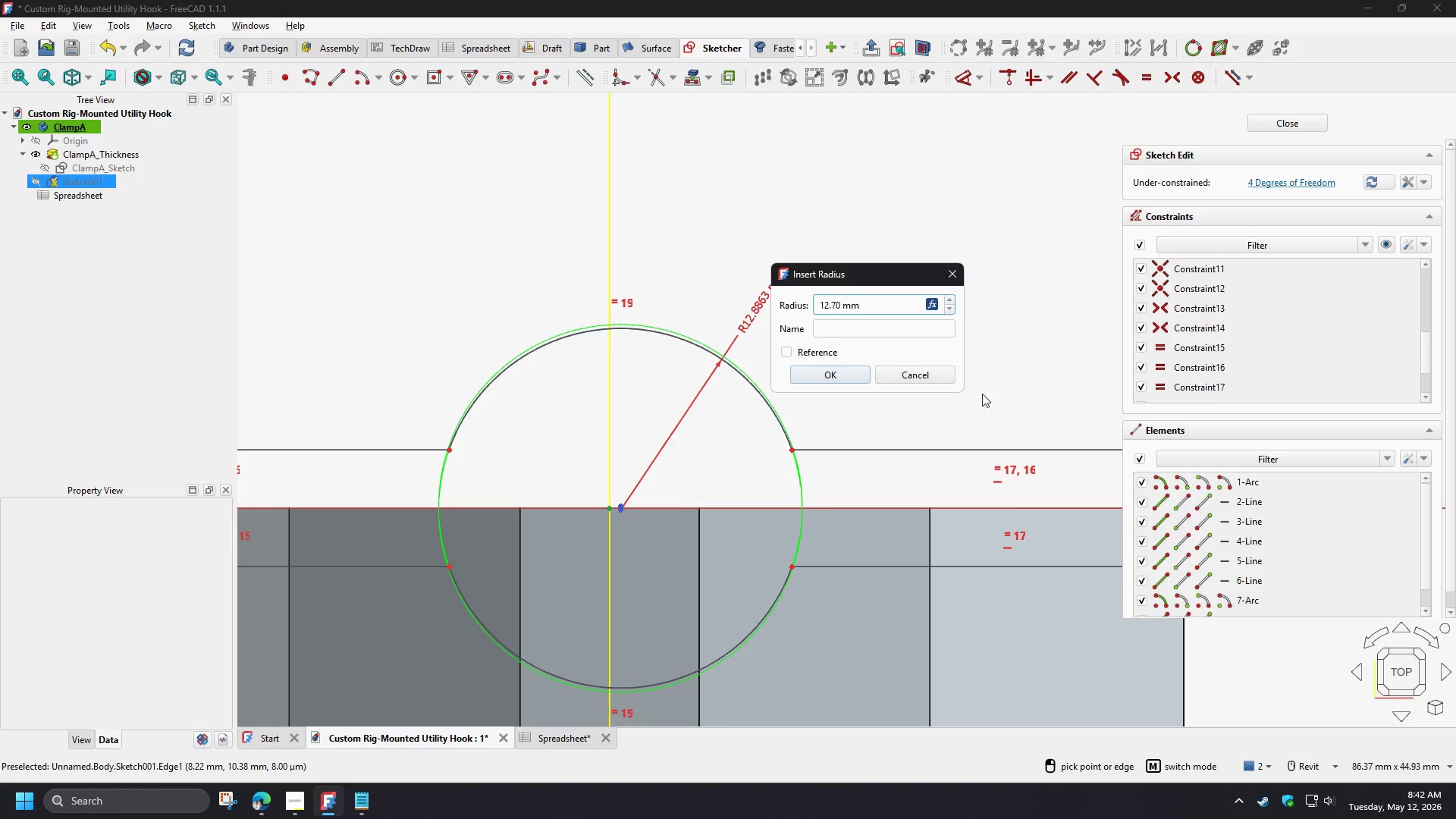 
left_click([836, 376])
 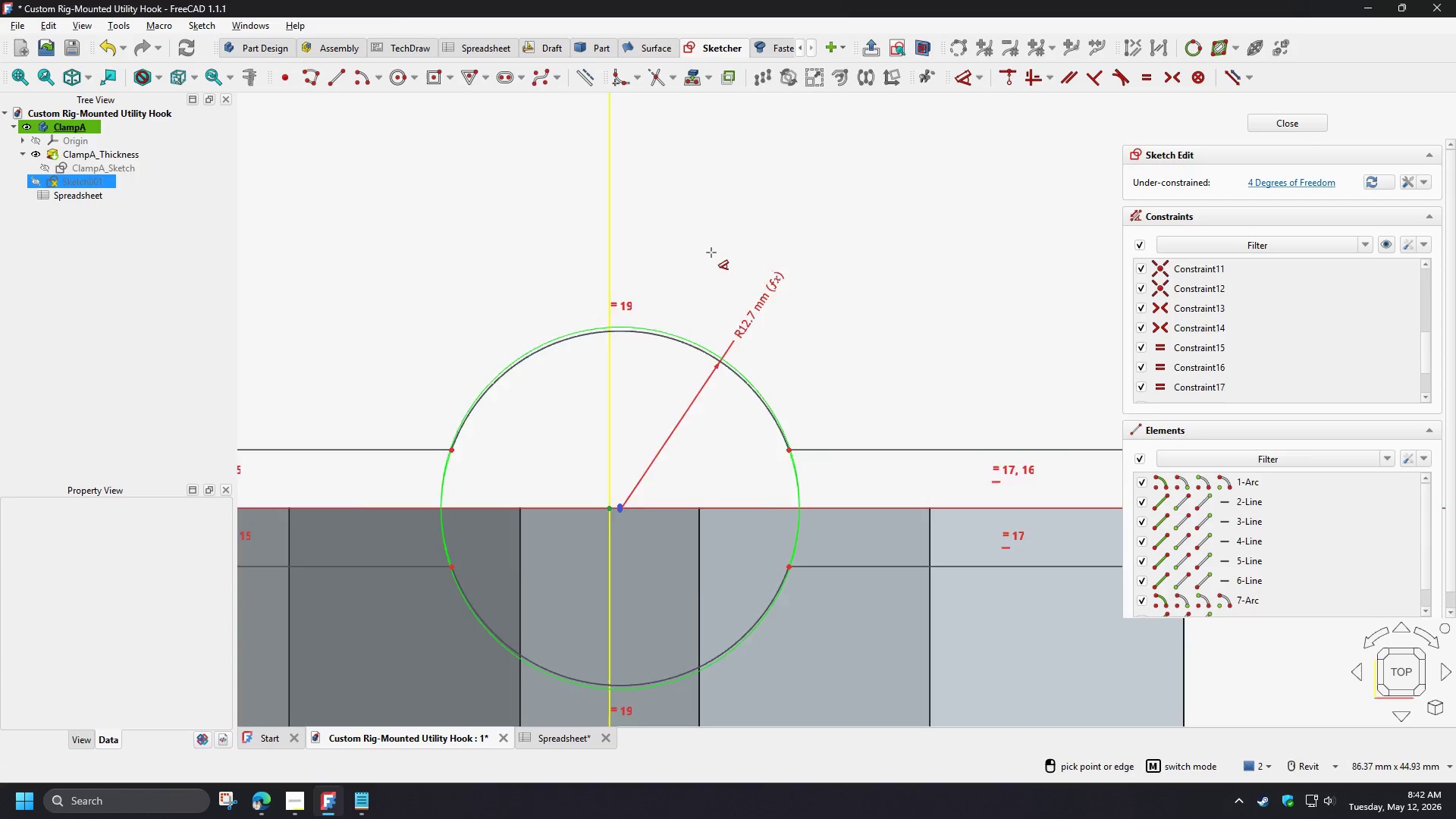 
right_click([772, 217])
 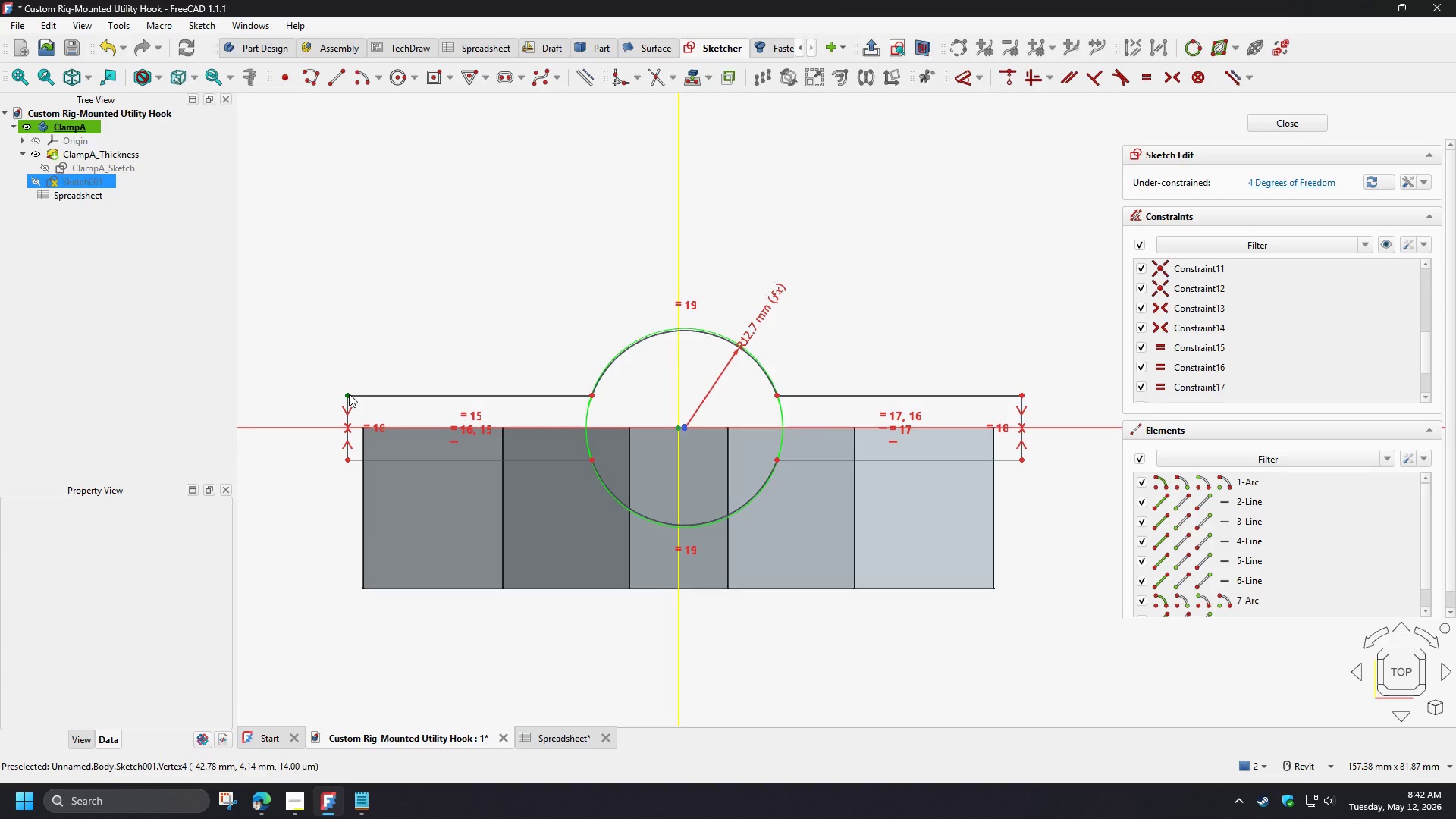 
scroll: coordinate [717, 256], scroll_direction: down, amount: 3.0
 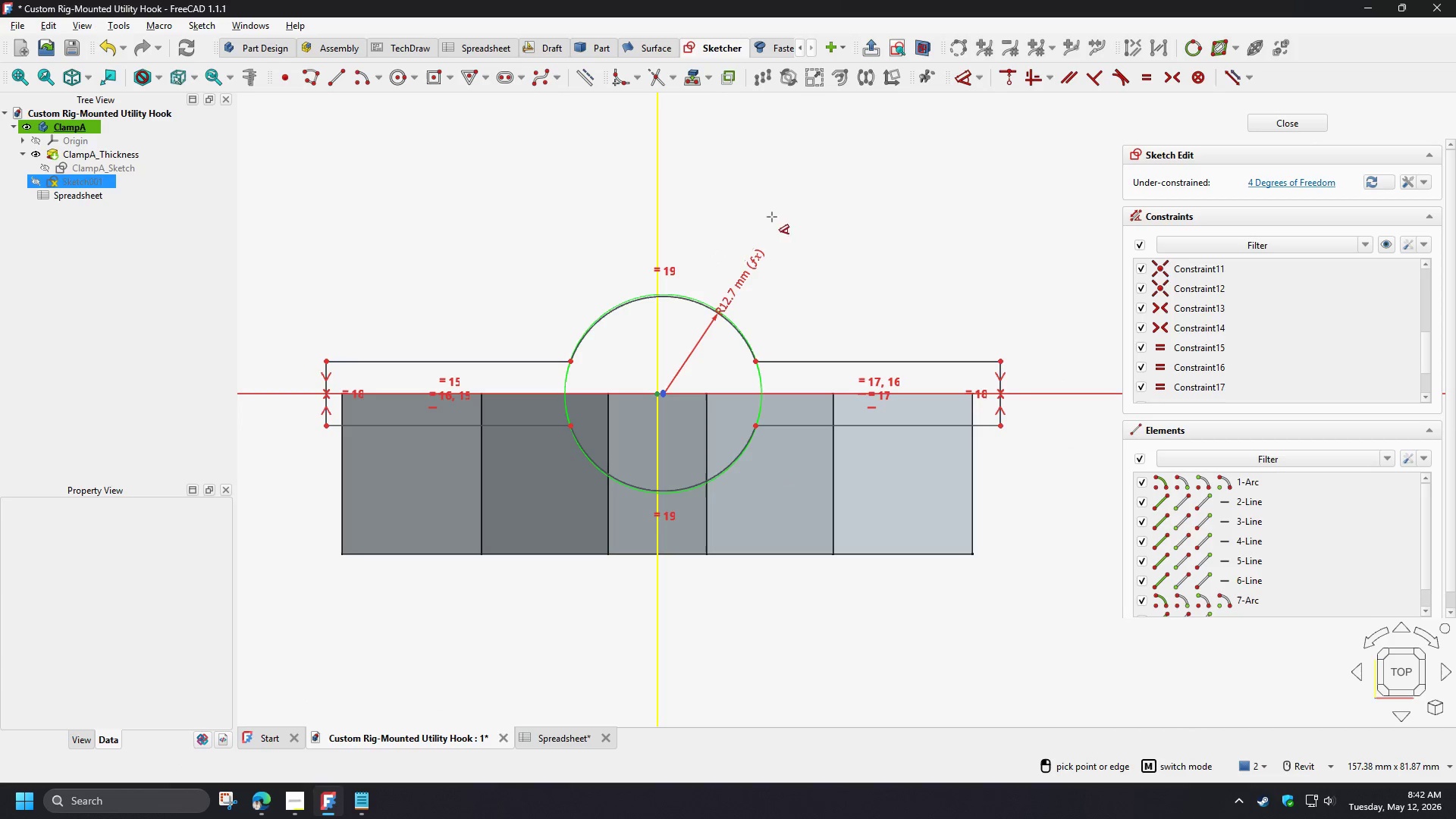 
scroll: coordinate [709, 395], scroll_direction: up, amount: 5.0
 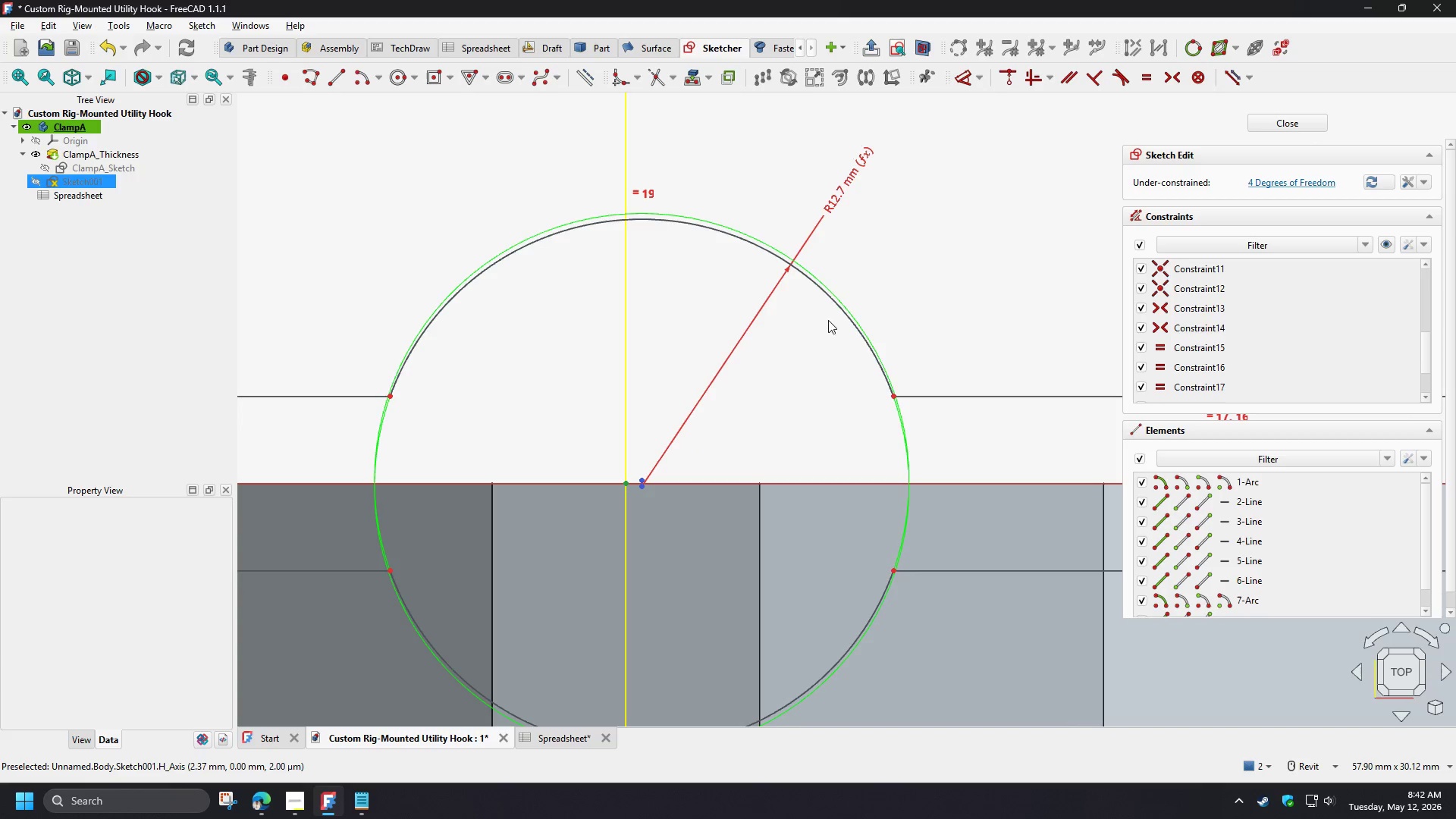 
left_click_drag(start_coordinate=[834, 306], to_coordinate=[857, 274])
 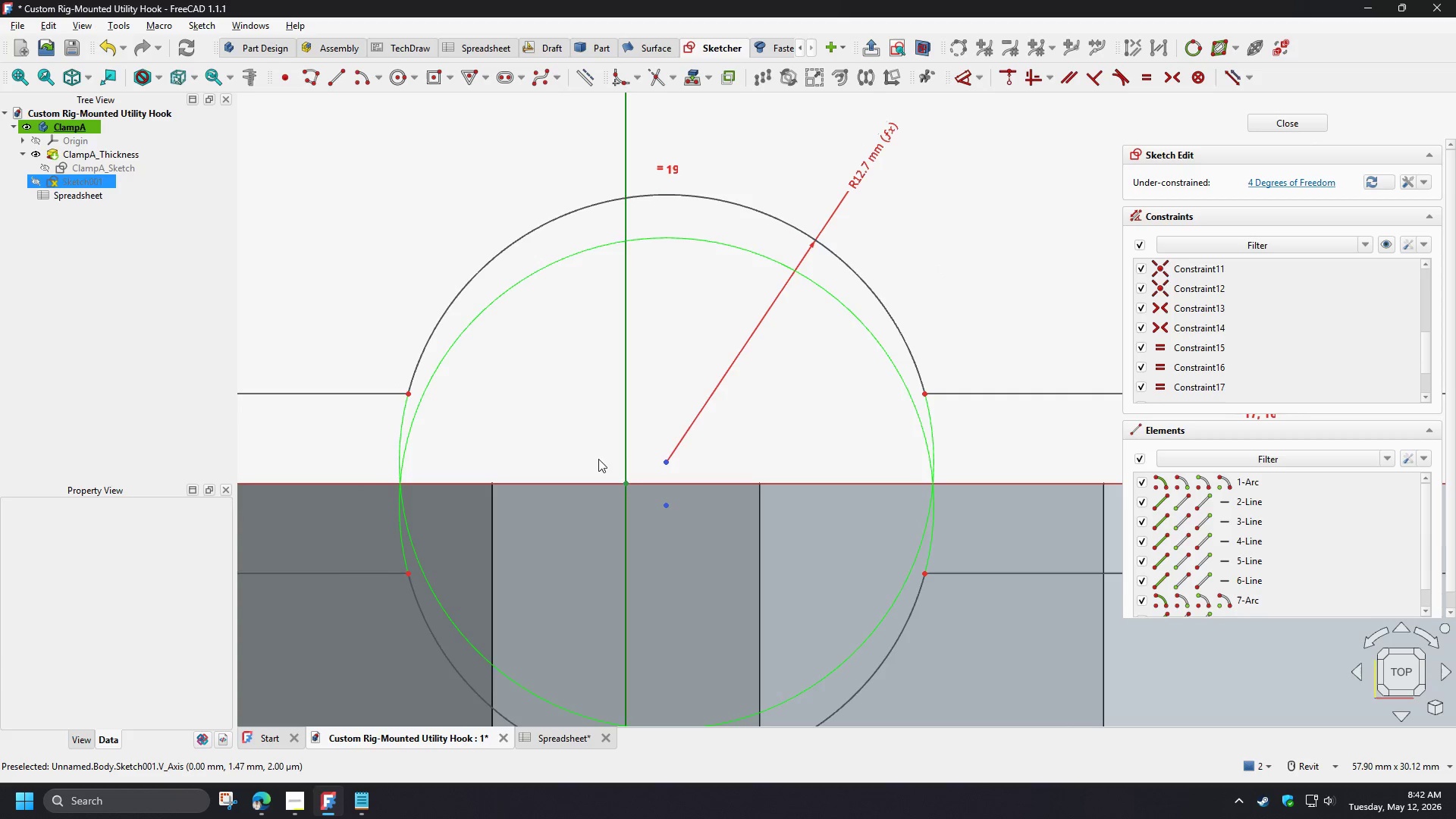 
left_click_drag(start_coordinate=[579, 431], to_coordinate=[692, 530])
 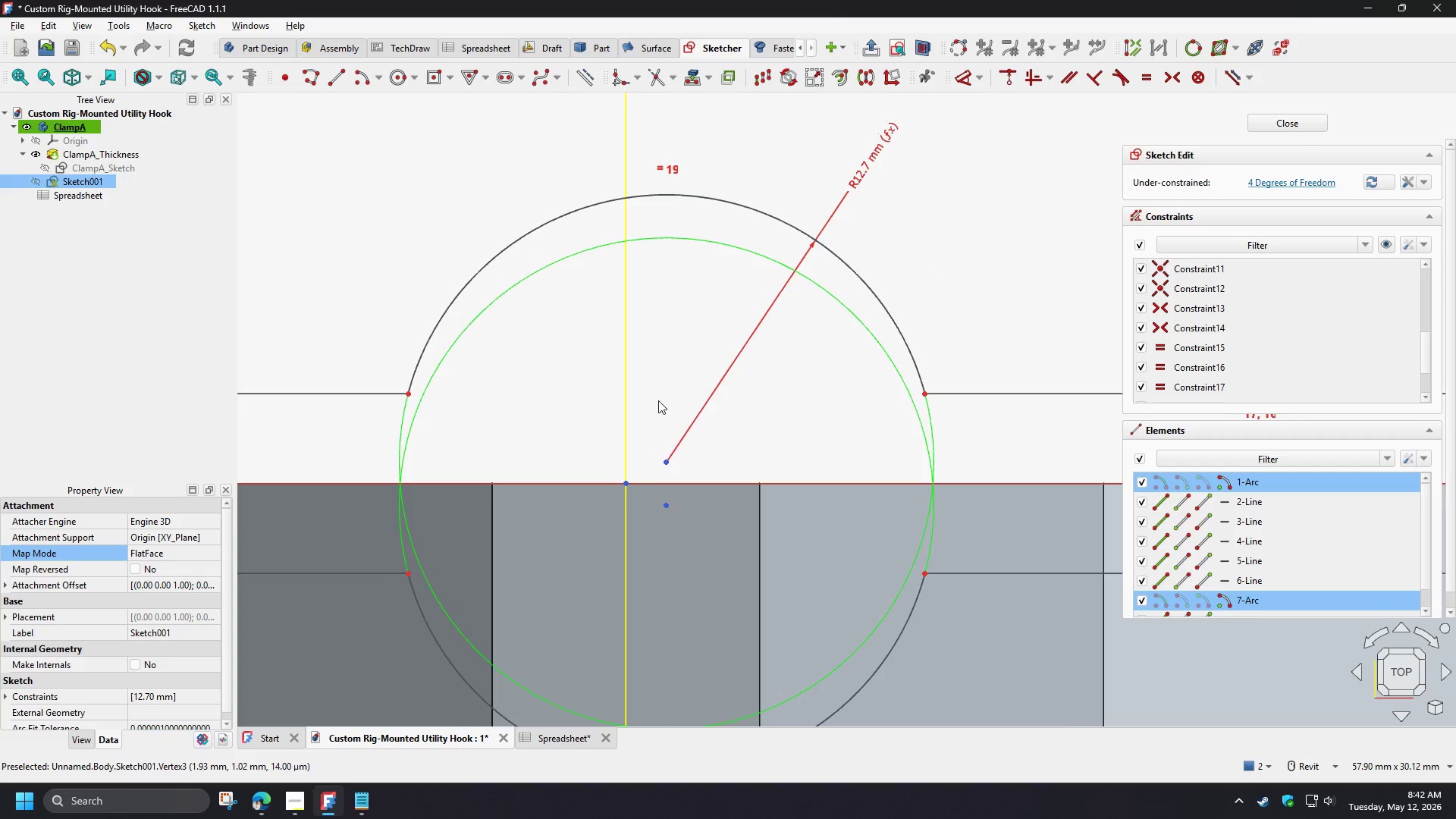 
key(C)
 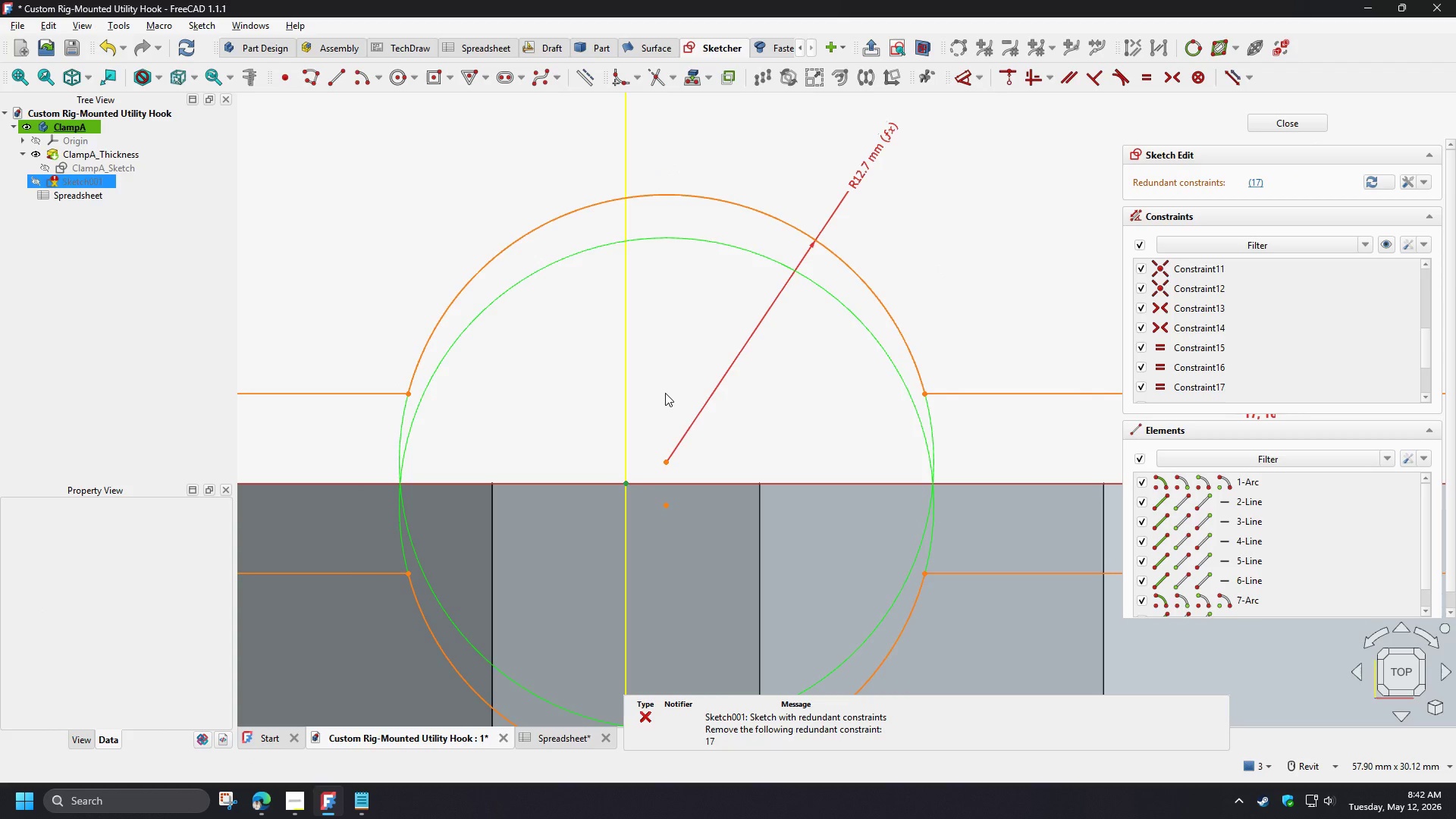 
left_click([666, 393])
 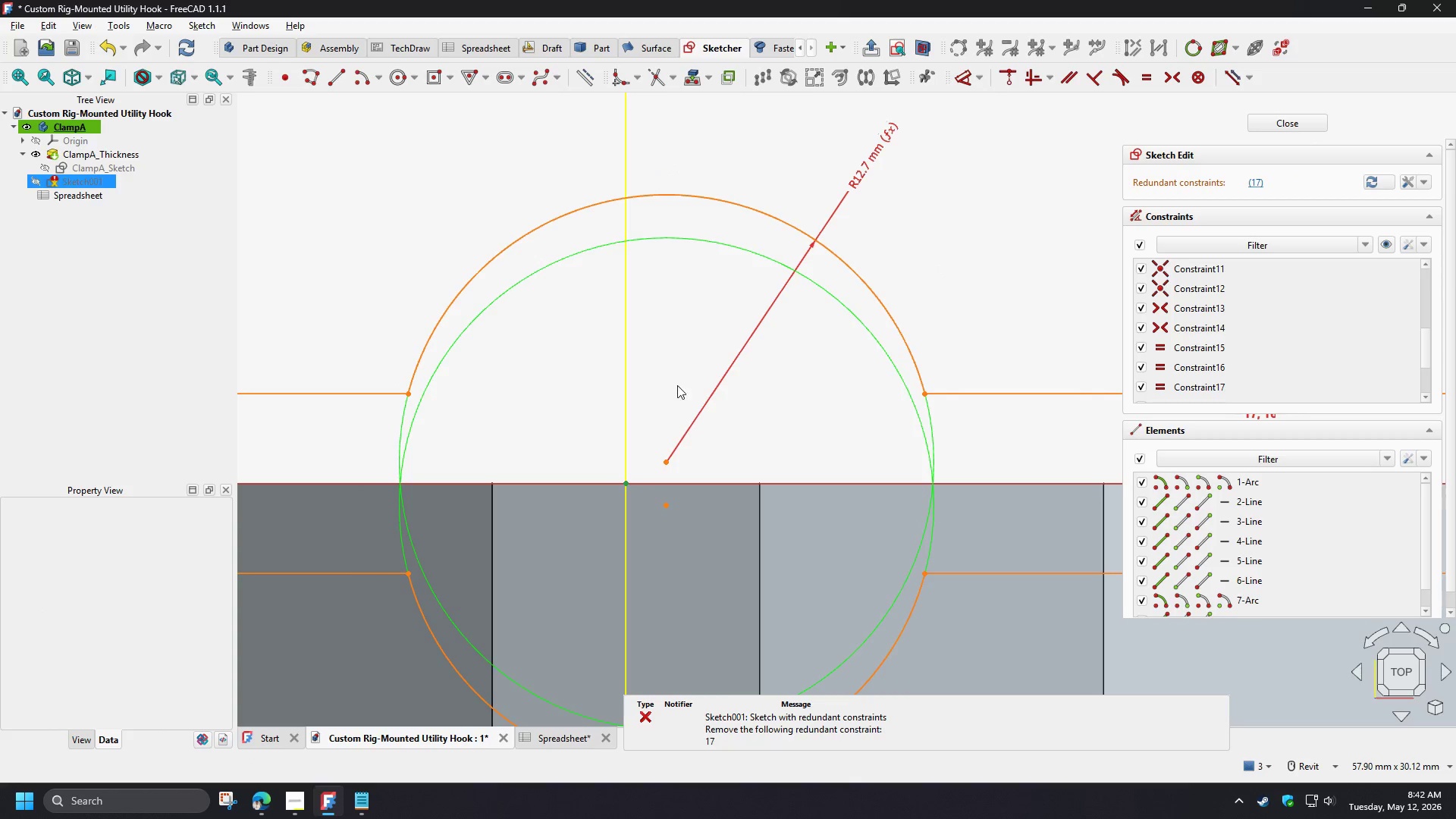 
key(Control+Z)
 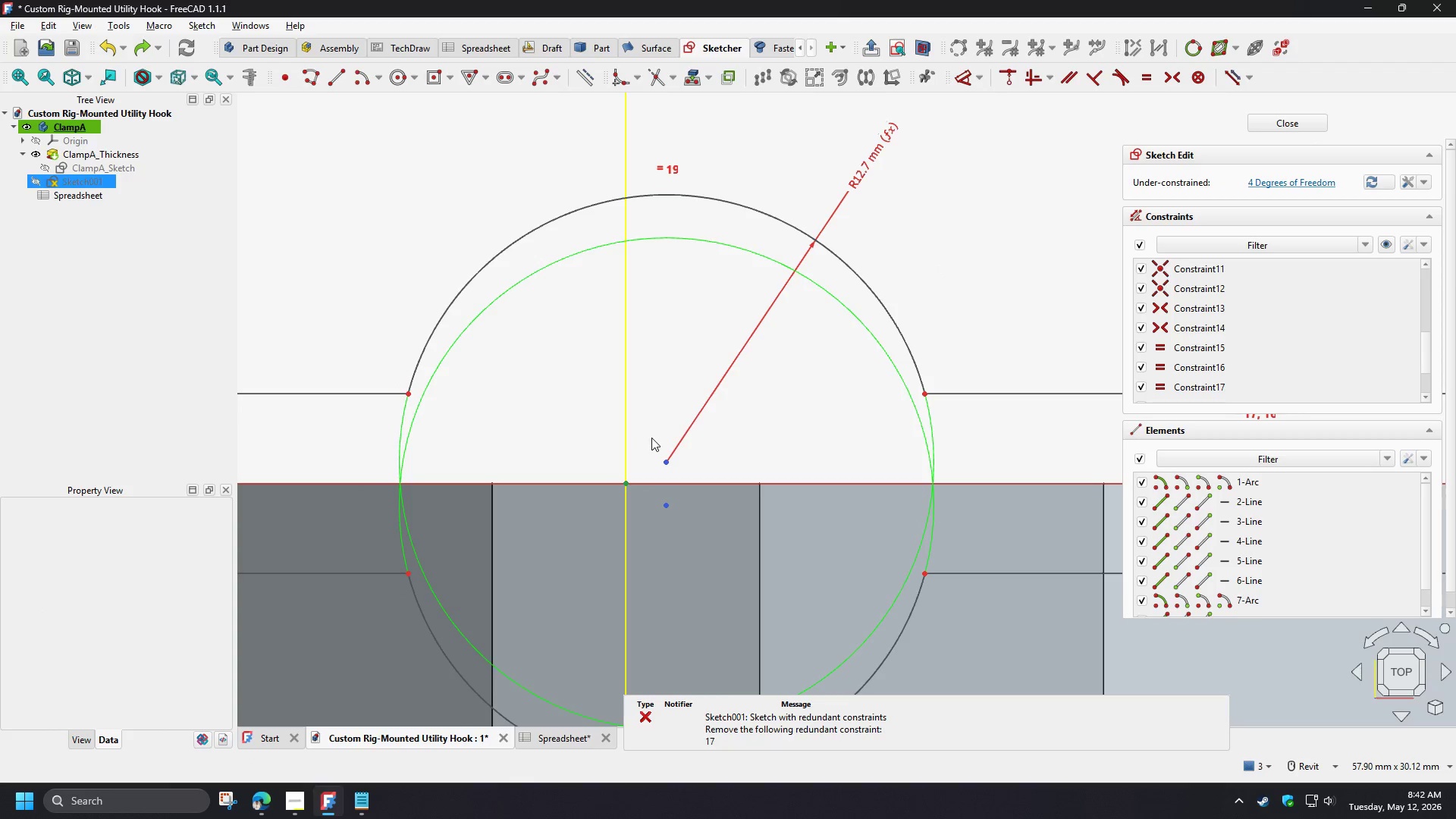 
left_click([651, 438])
 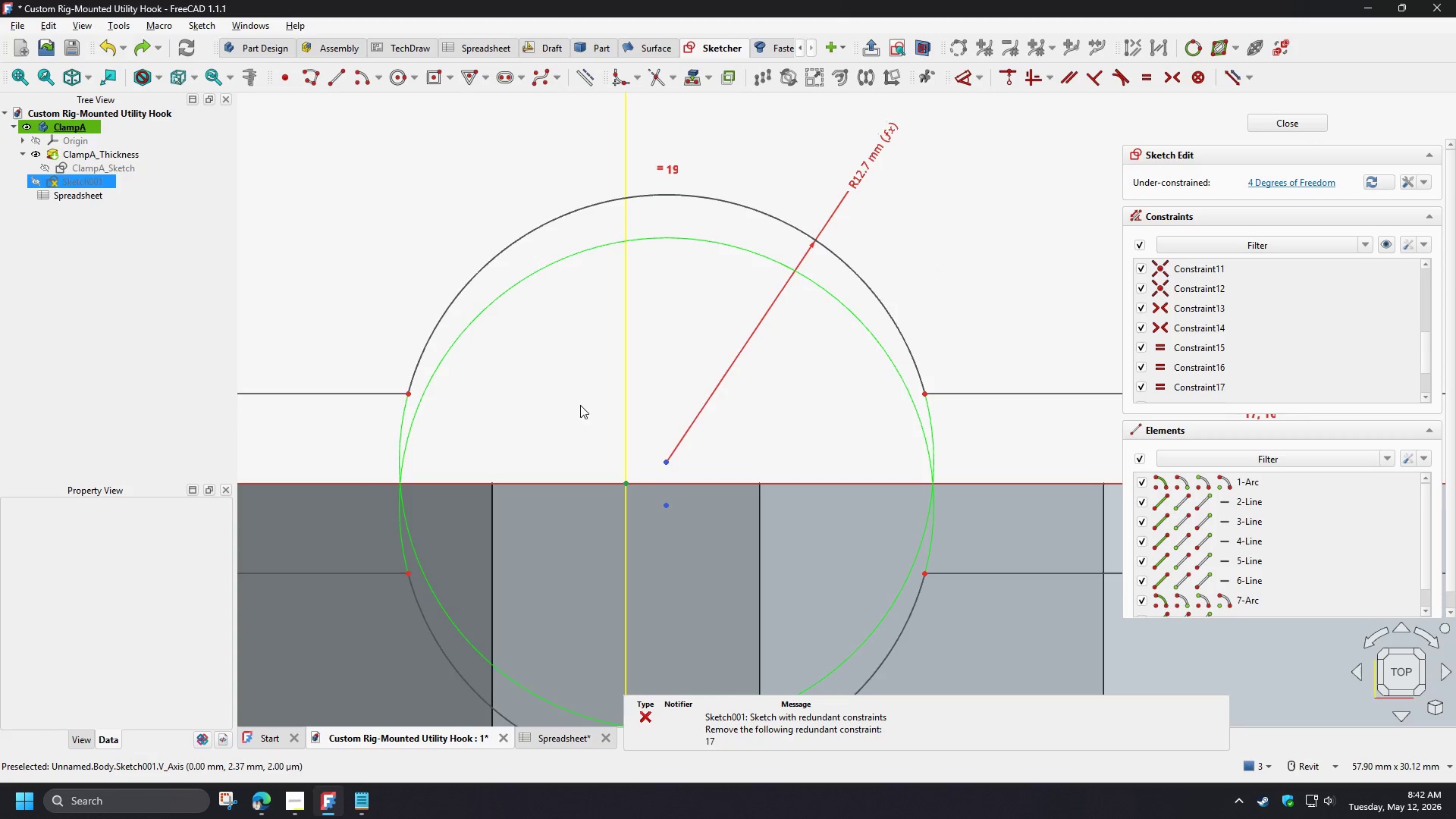 
left_click_drag(start_coordinate=[559, 400], to_coordinate=[712, 523])
 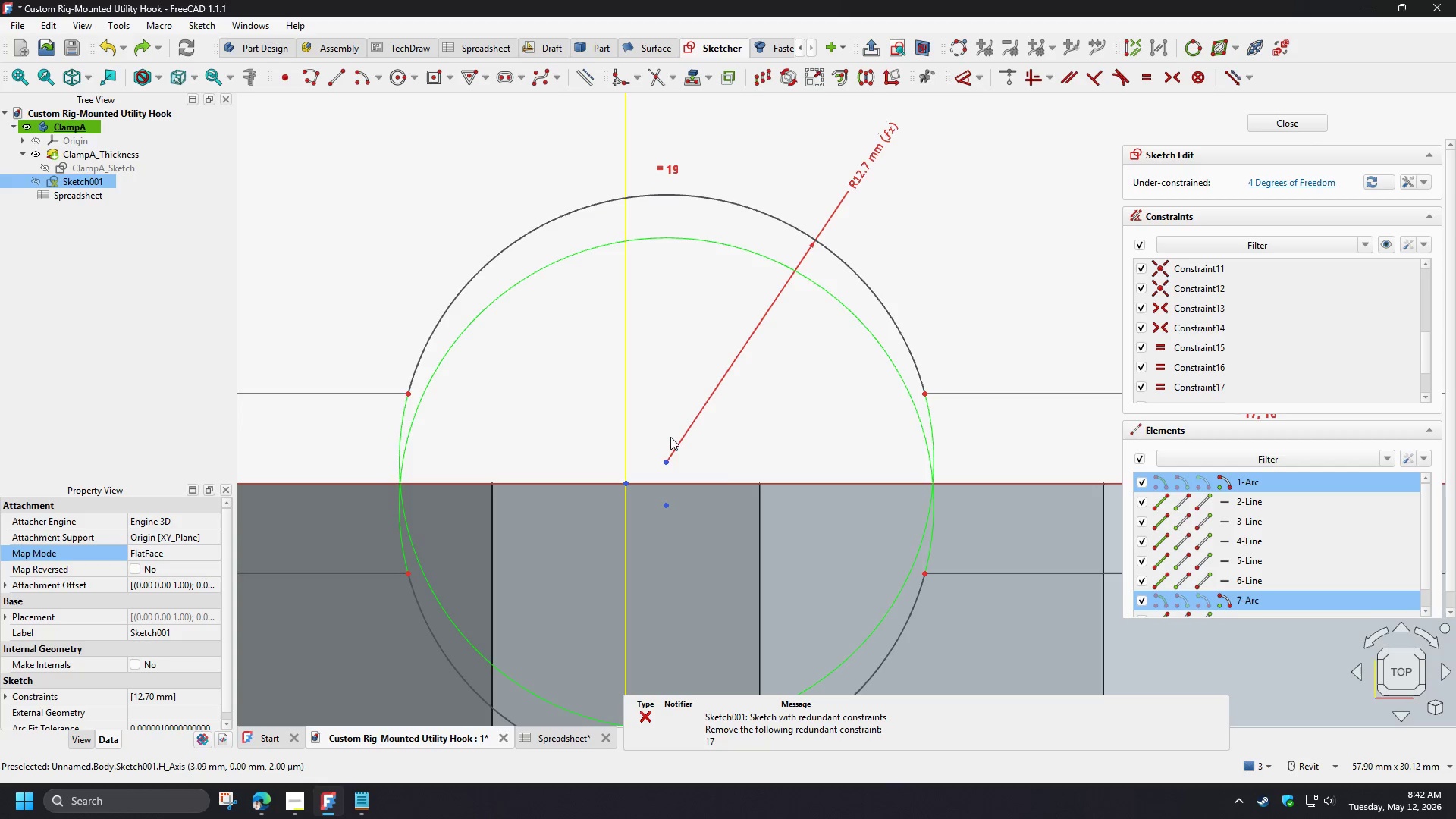 
key(C)
 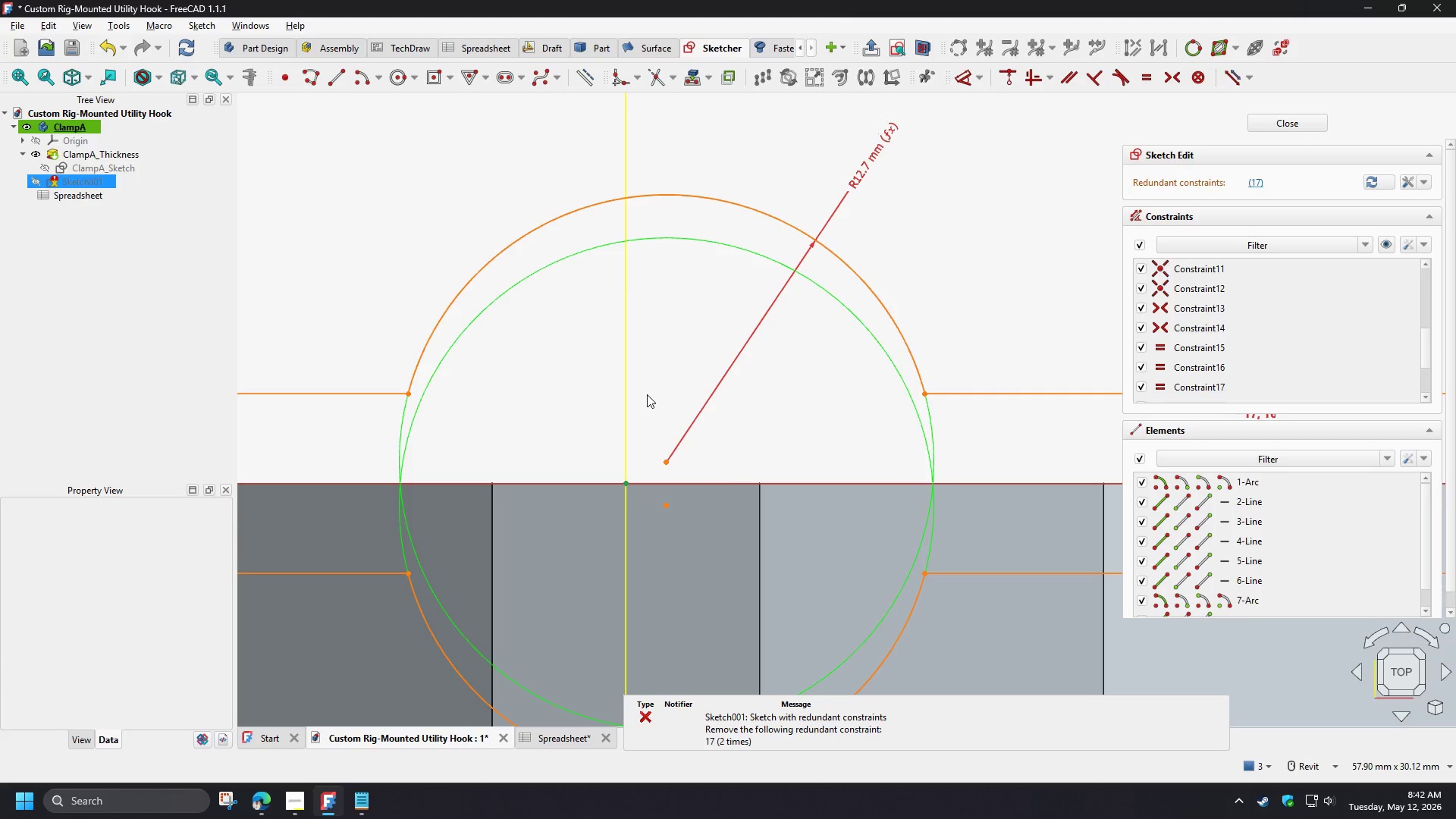 
key(Control+Z)
 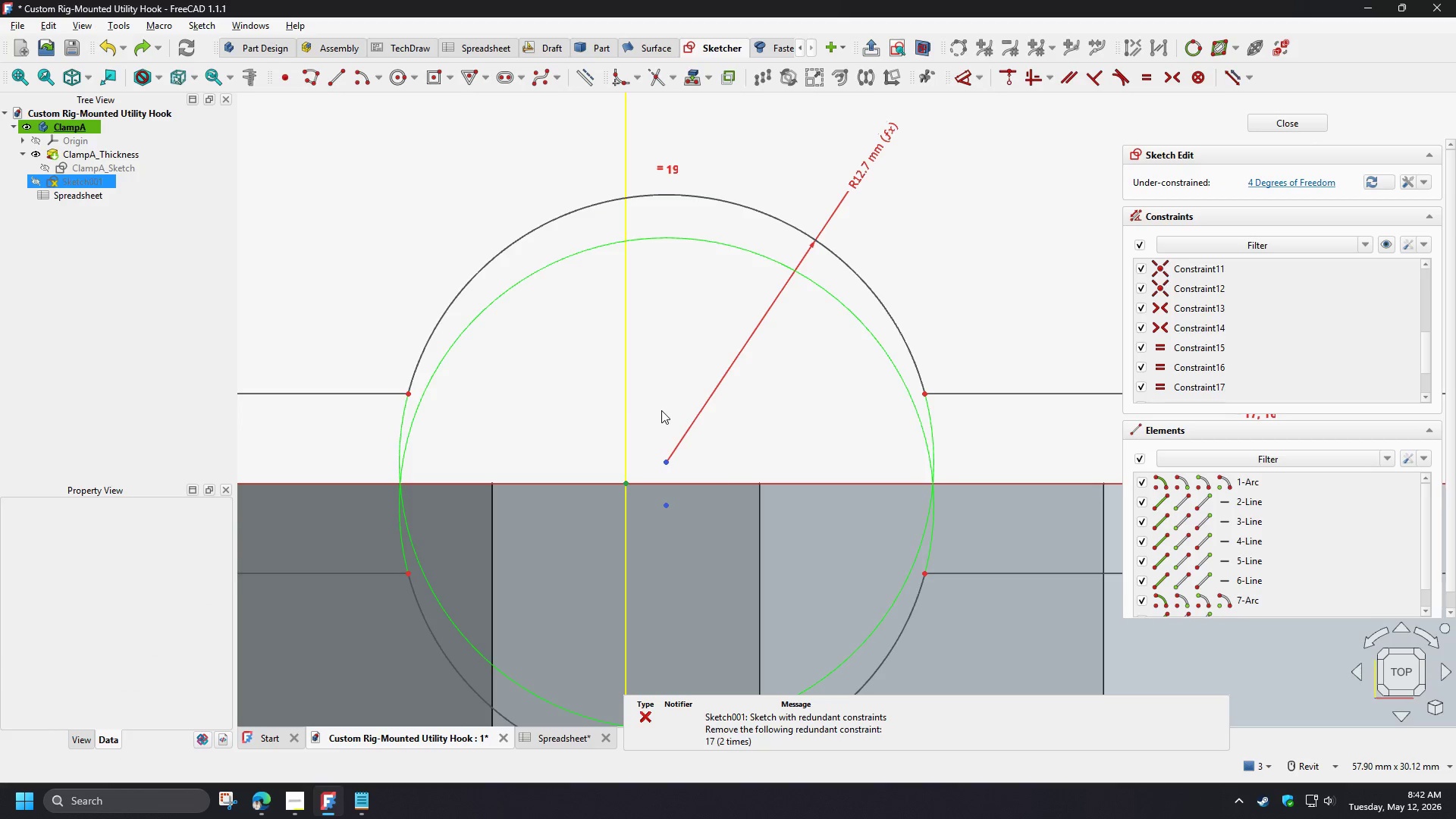 
left_click([661, 410])
 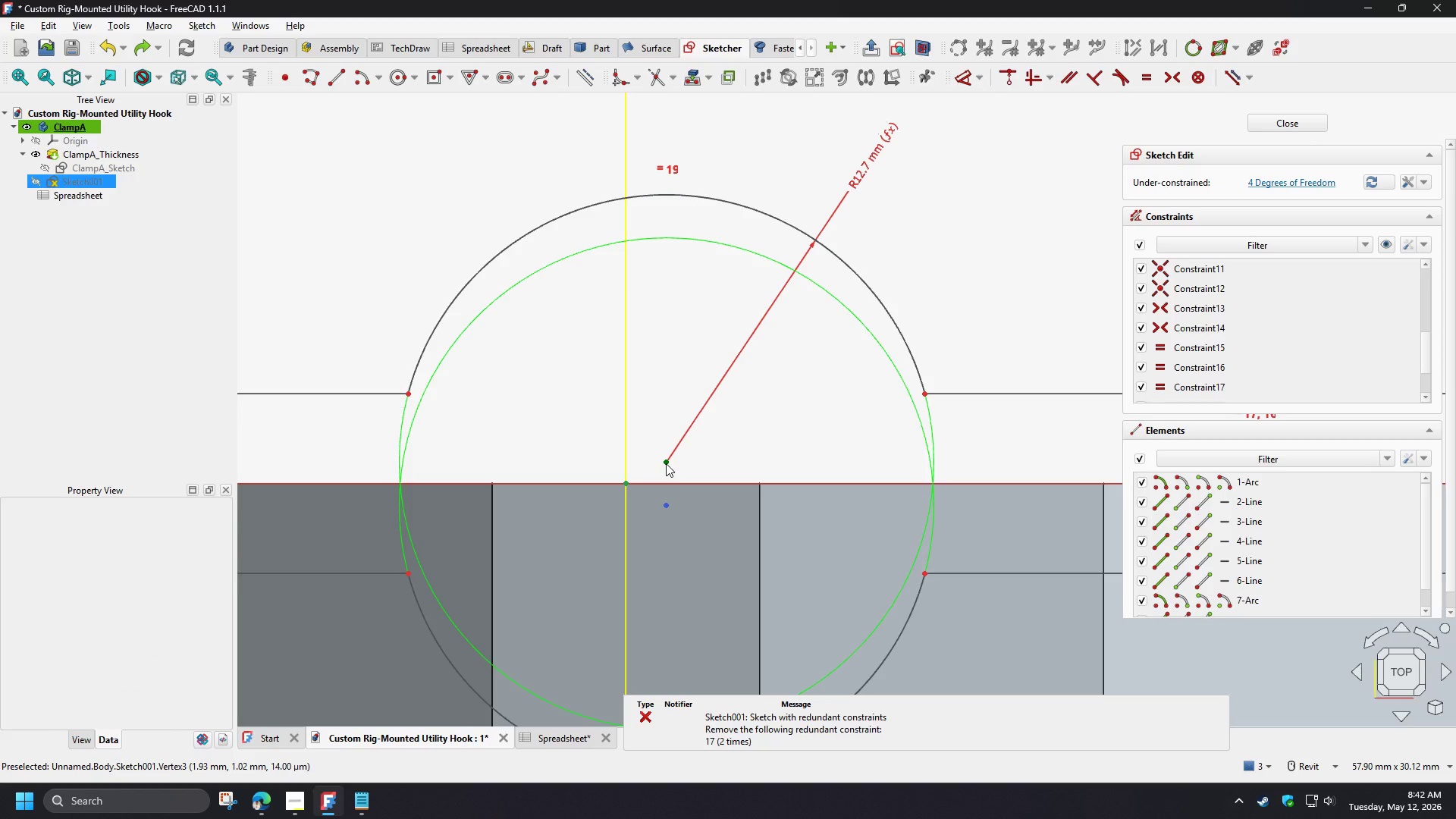 
left_click([666, 463])
 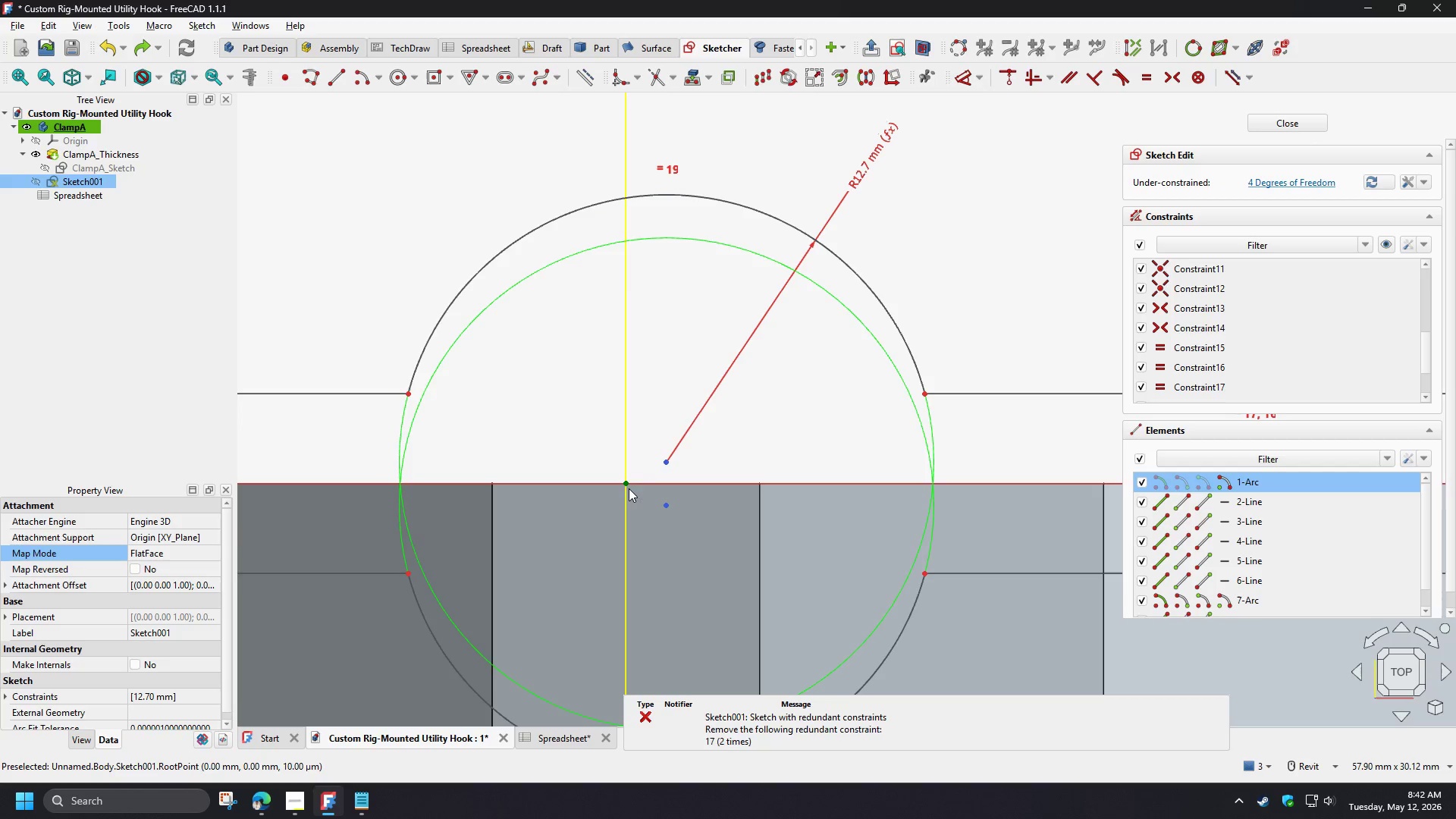 
left_click([626, 483])
 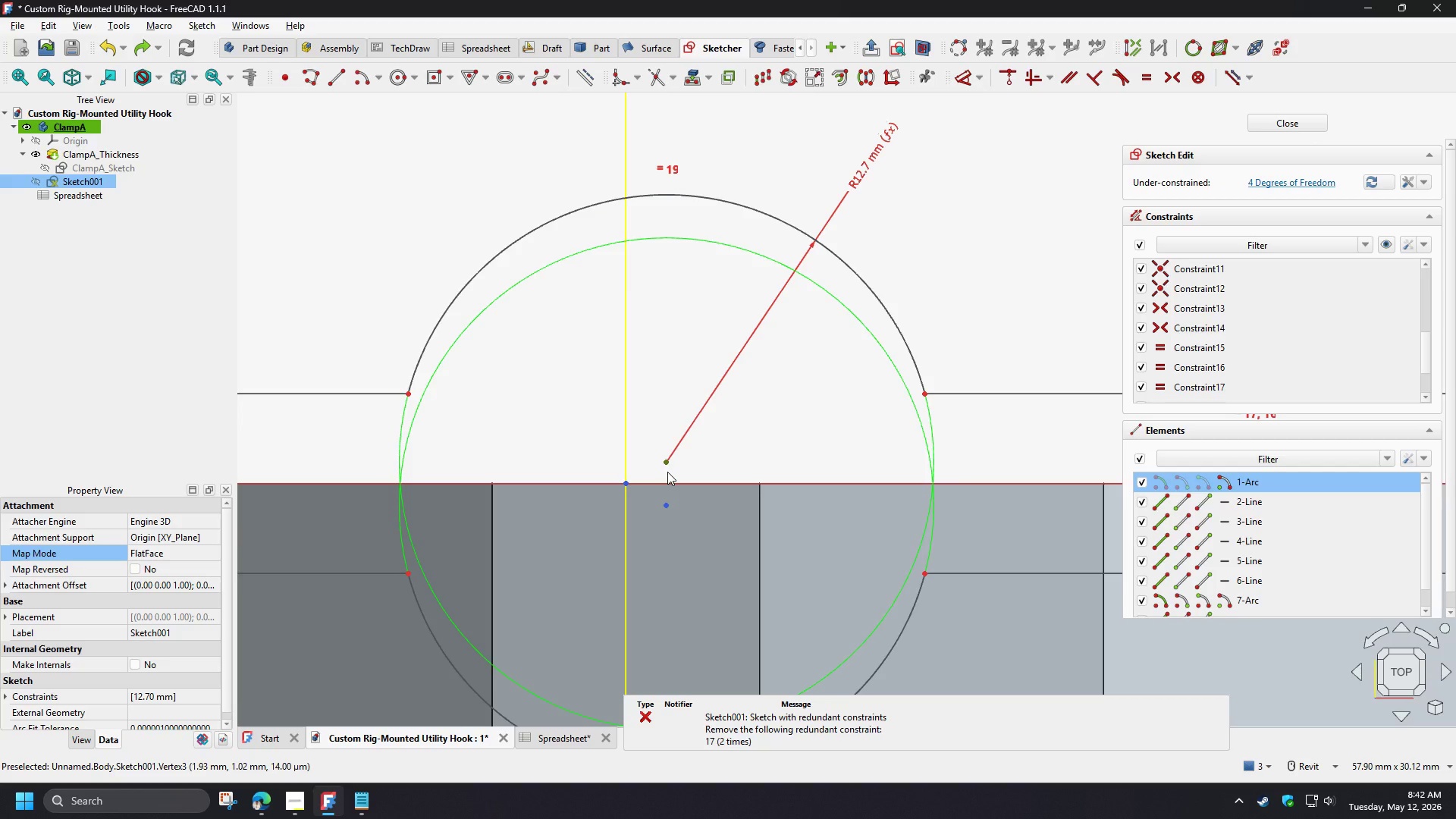 
key(C)
 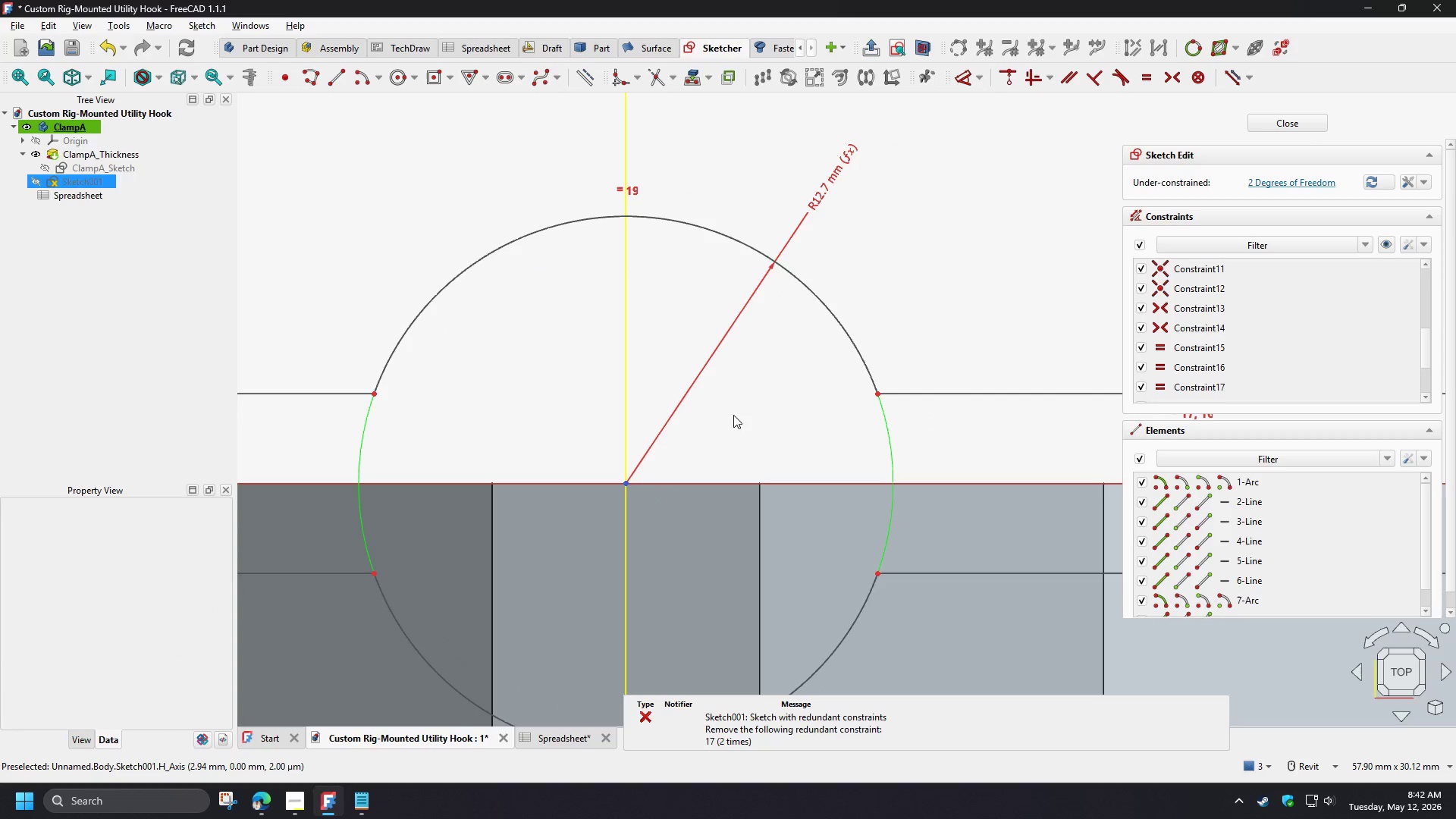 
scroll: coordinate [742, 404], scroll_direction: down, amount: 2.0
 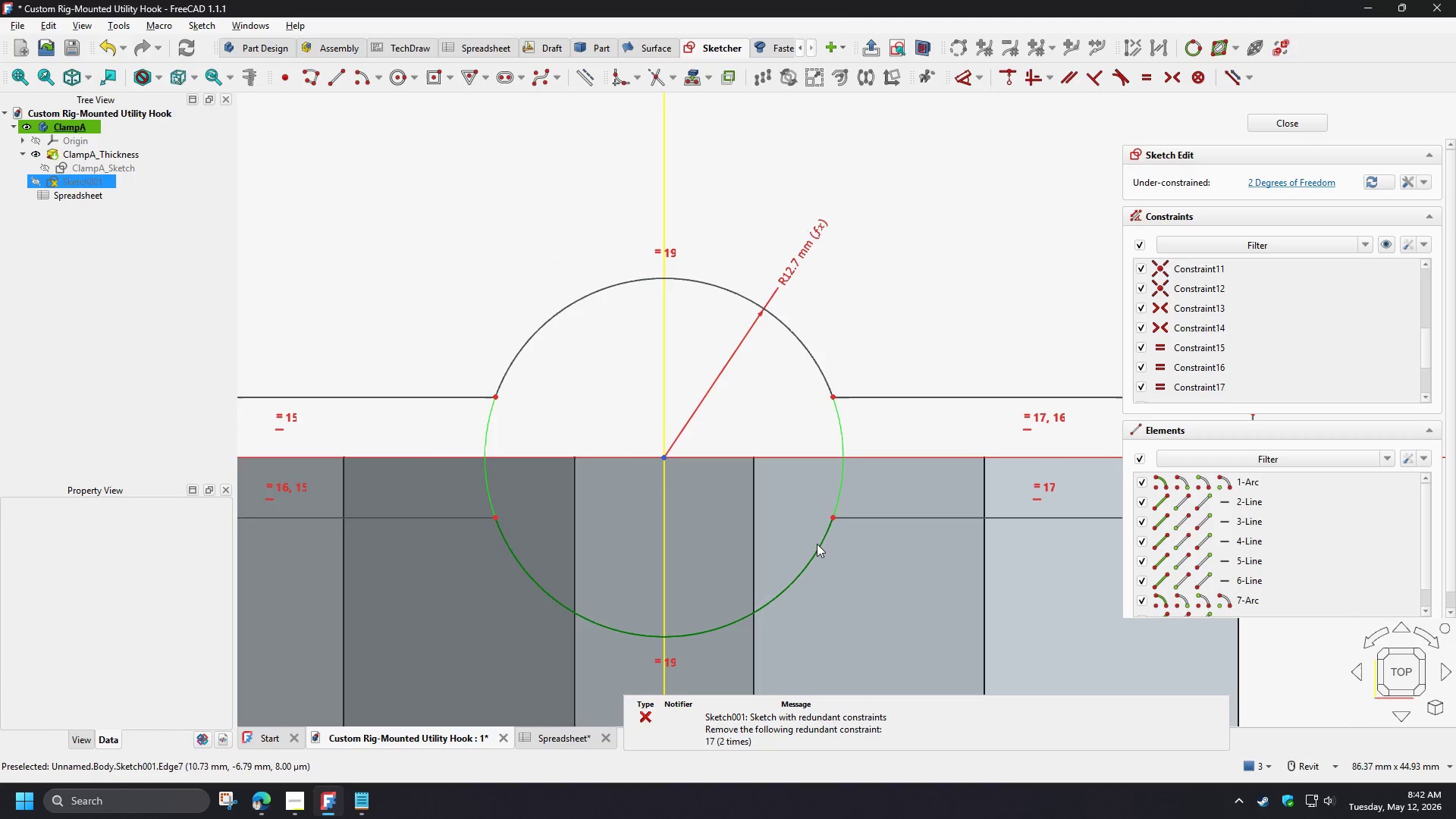 
left_click([817, 544])
 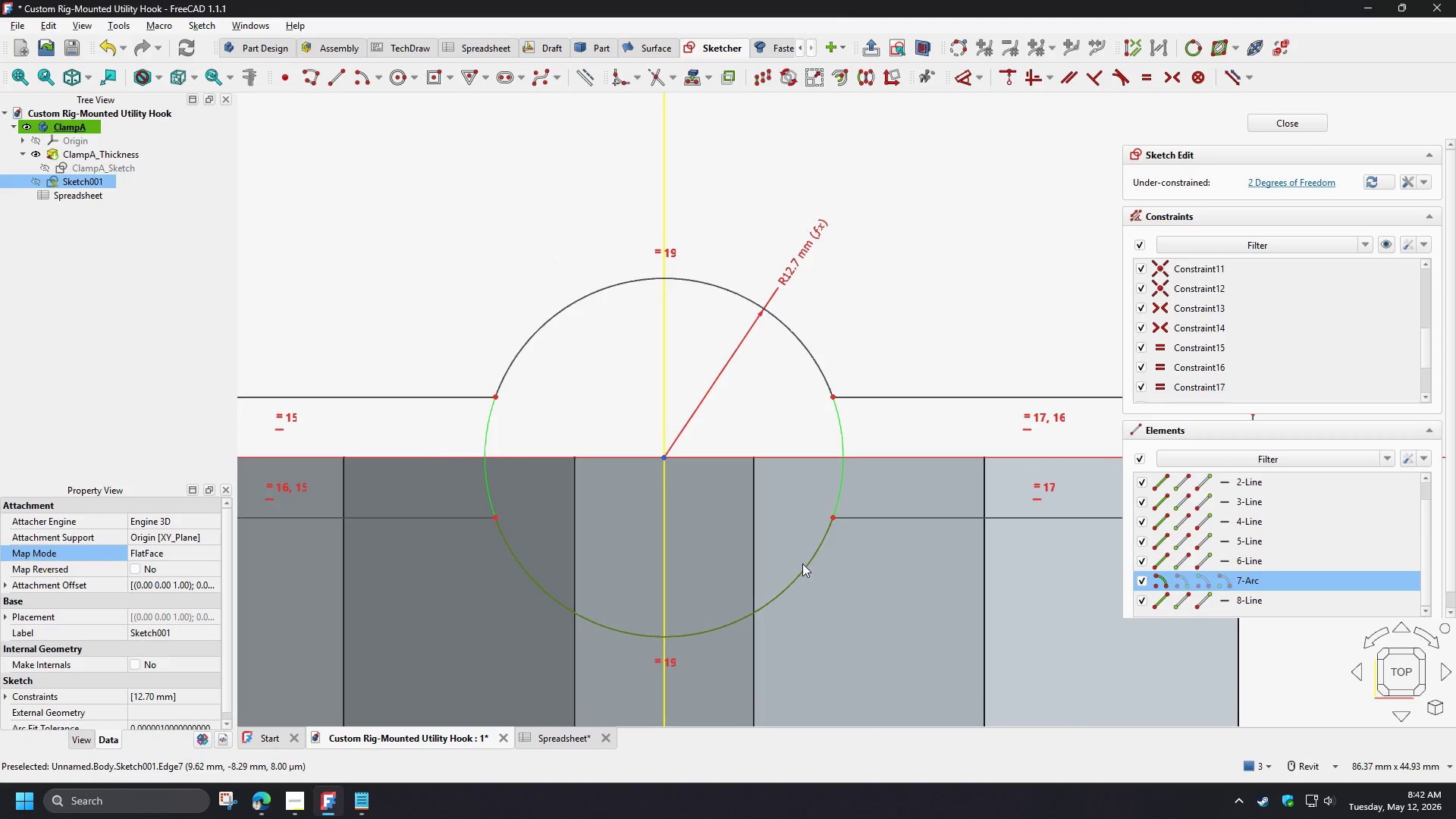 
left_click_drag(start_coordinate=[805, 567], to_coordinate=[812, 625])
 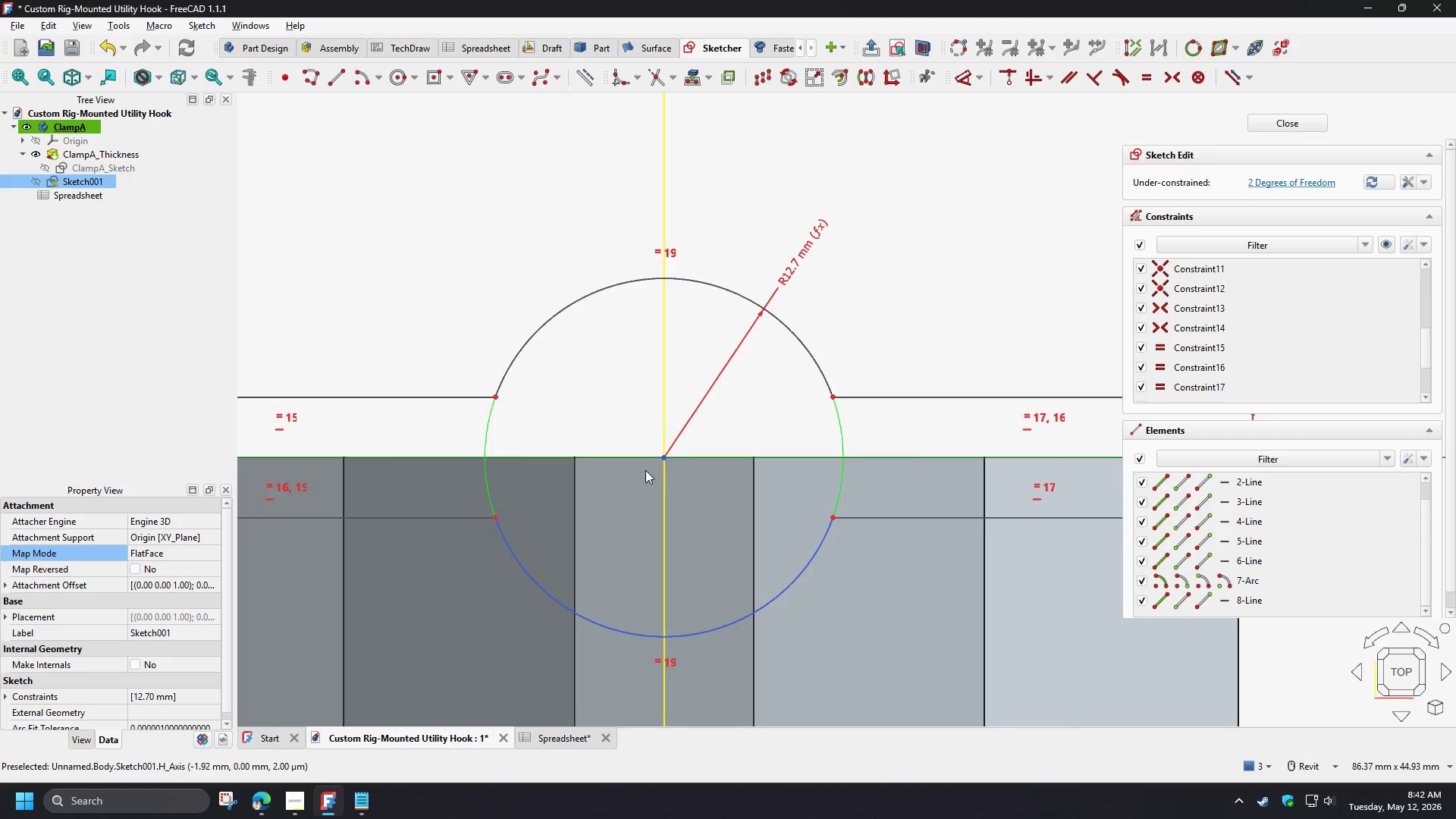 
scroll: coordinate [674, 475], scroll_direction: down, amount: 4.0
 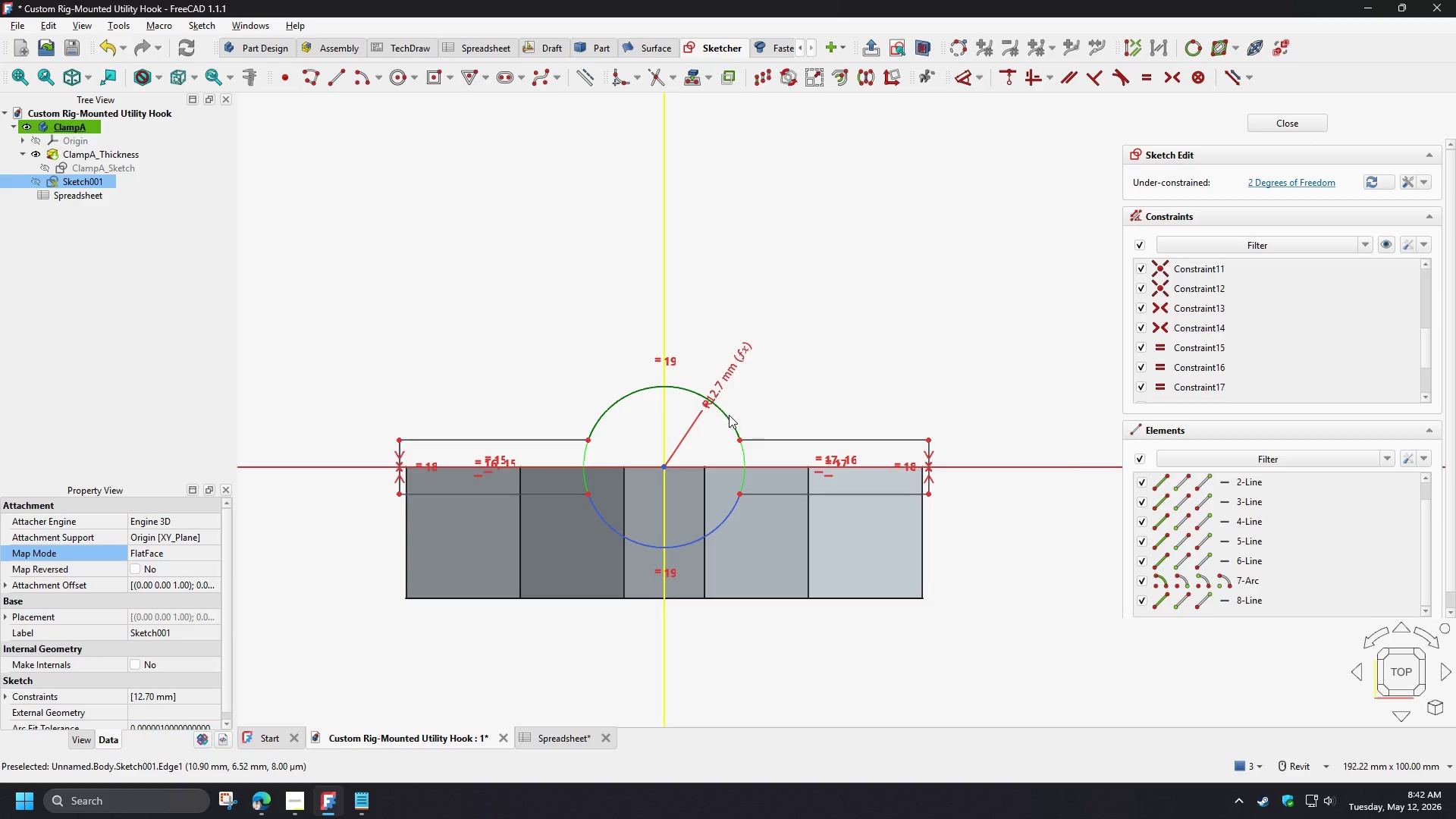 
left_click_drag(start_coordinate=[729, 415], to_coordinate=[745, 382])
 